 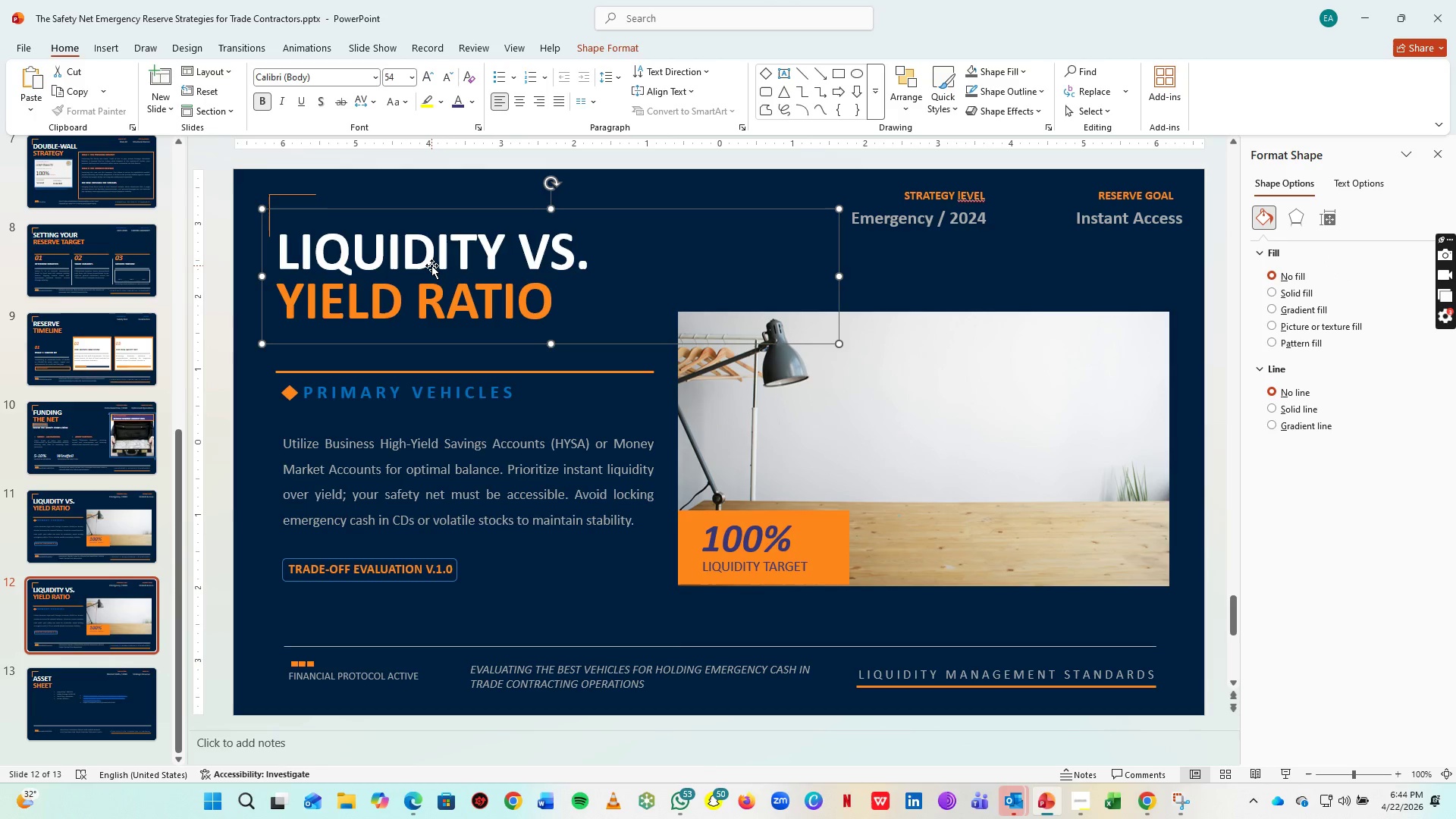 
left_click([421, 265])
 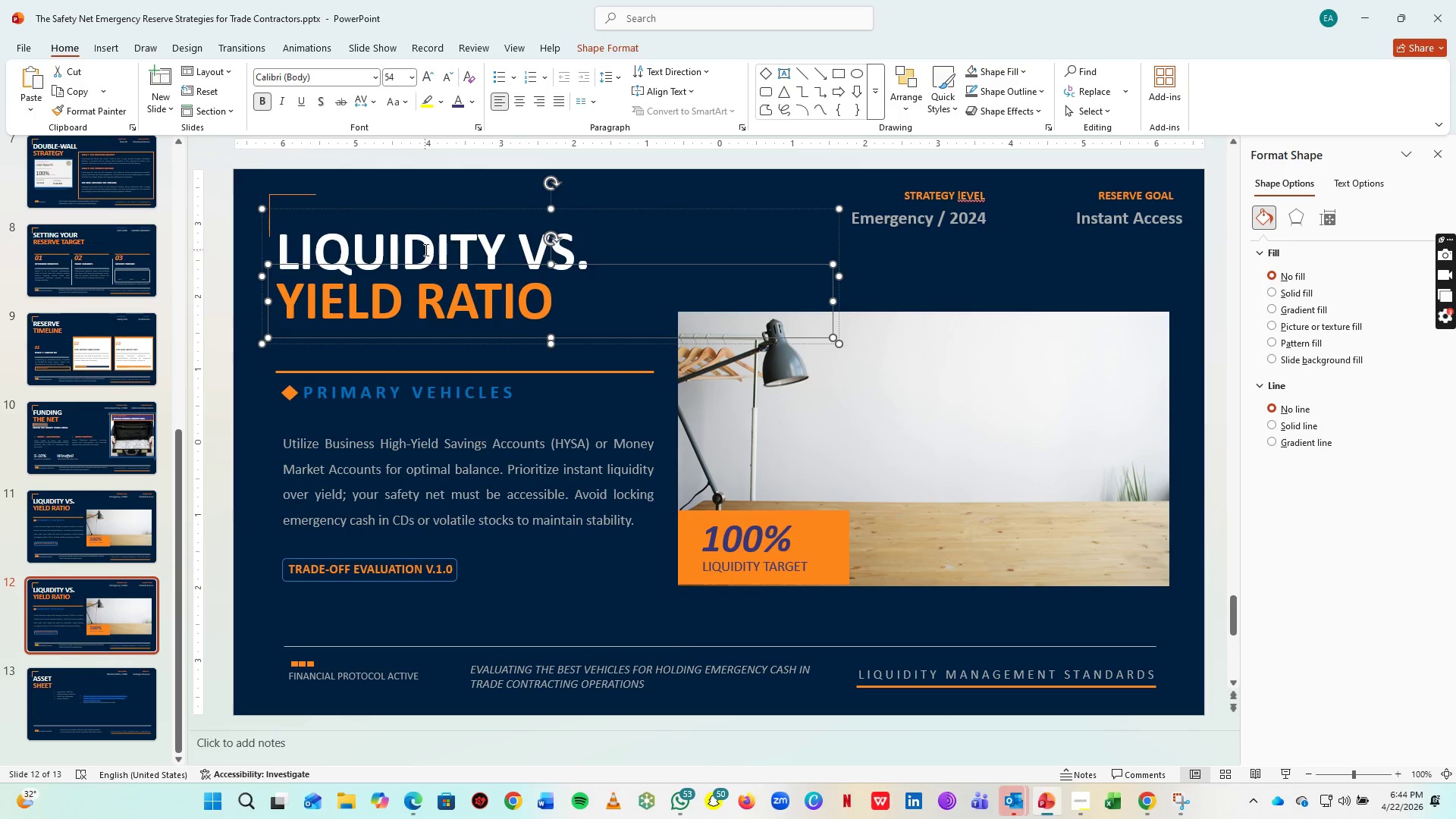 
left_click([425, 249])
 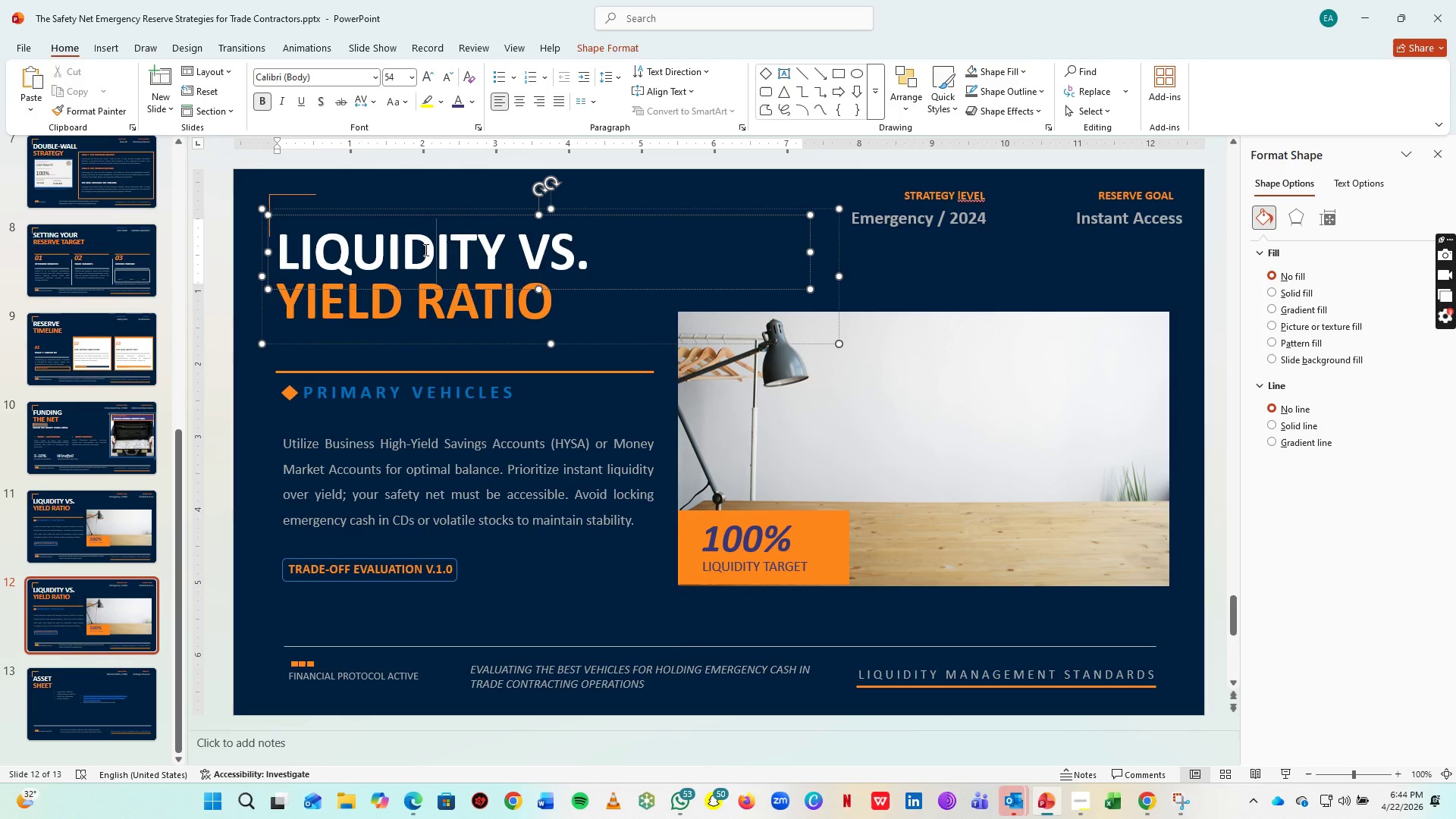 
key(Control+A)
 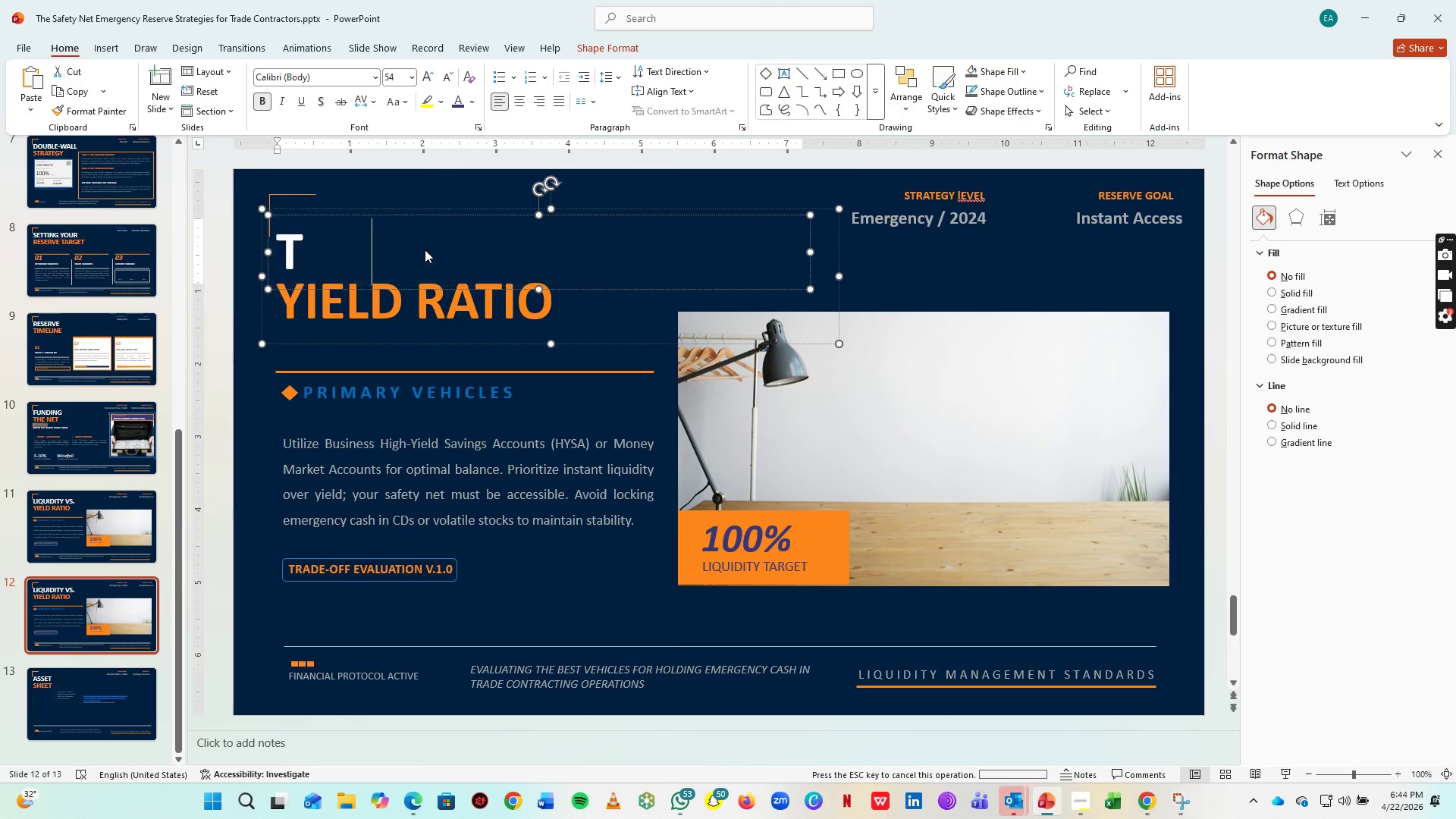 
type(THE THREE-KEY)
 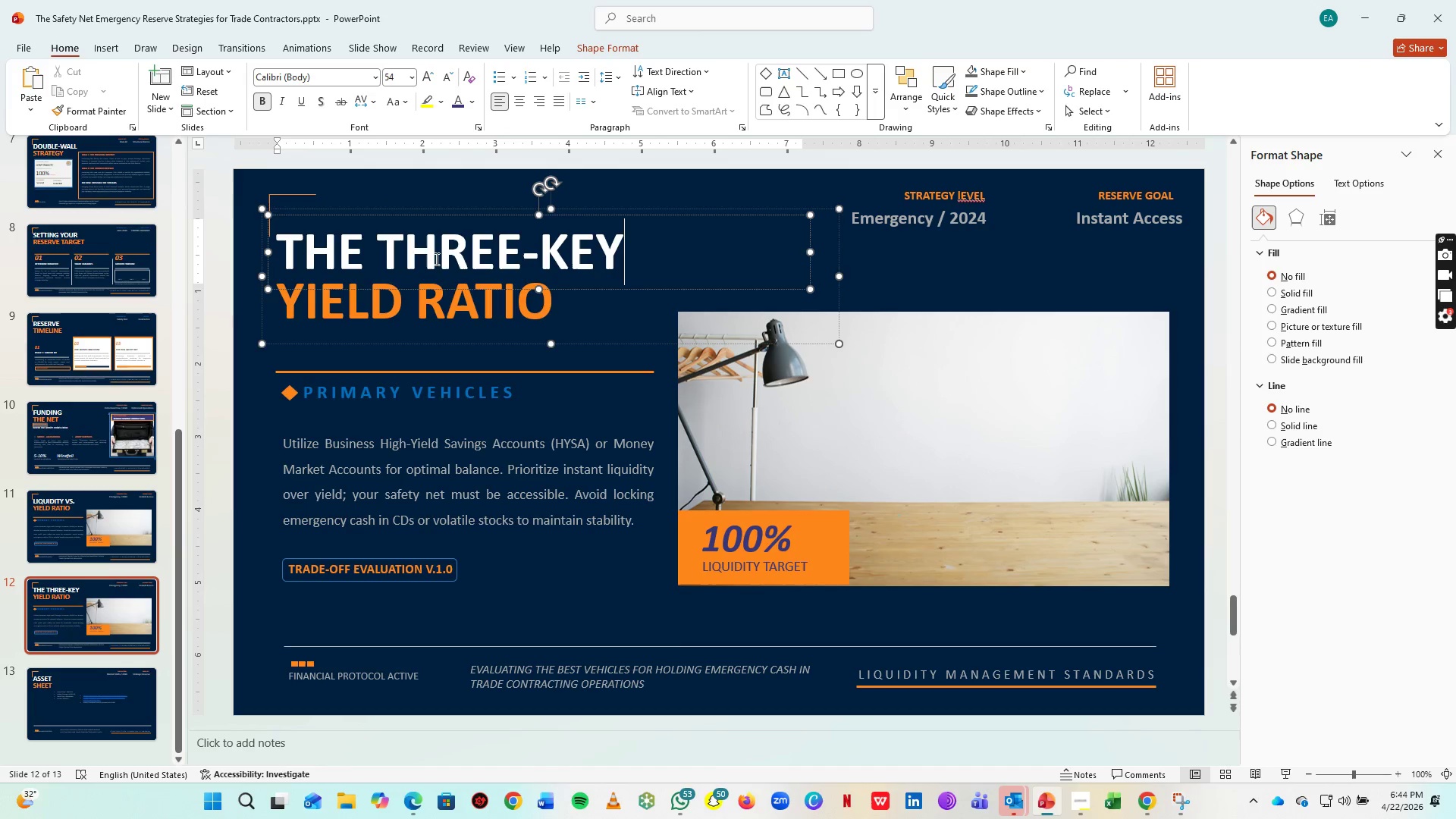 
left_click([454, 306])
 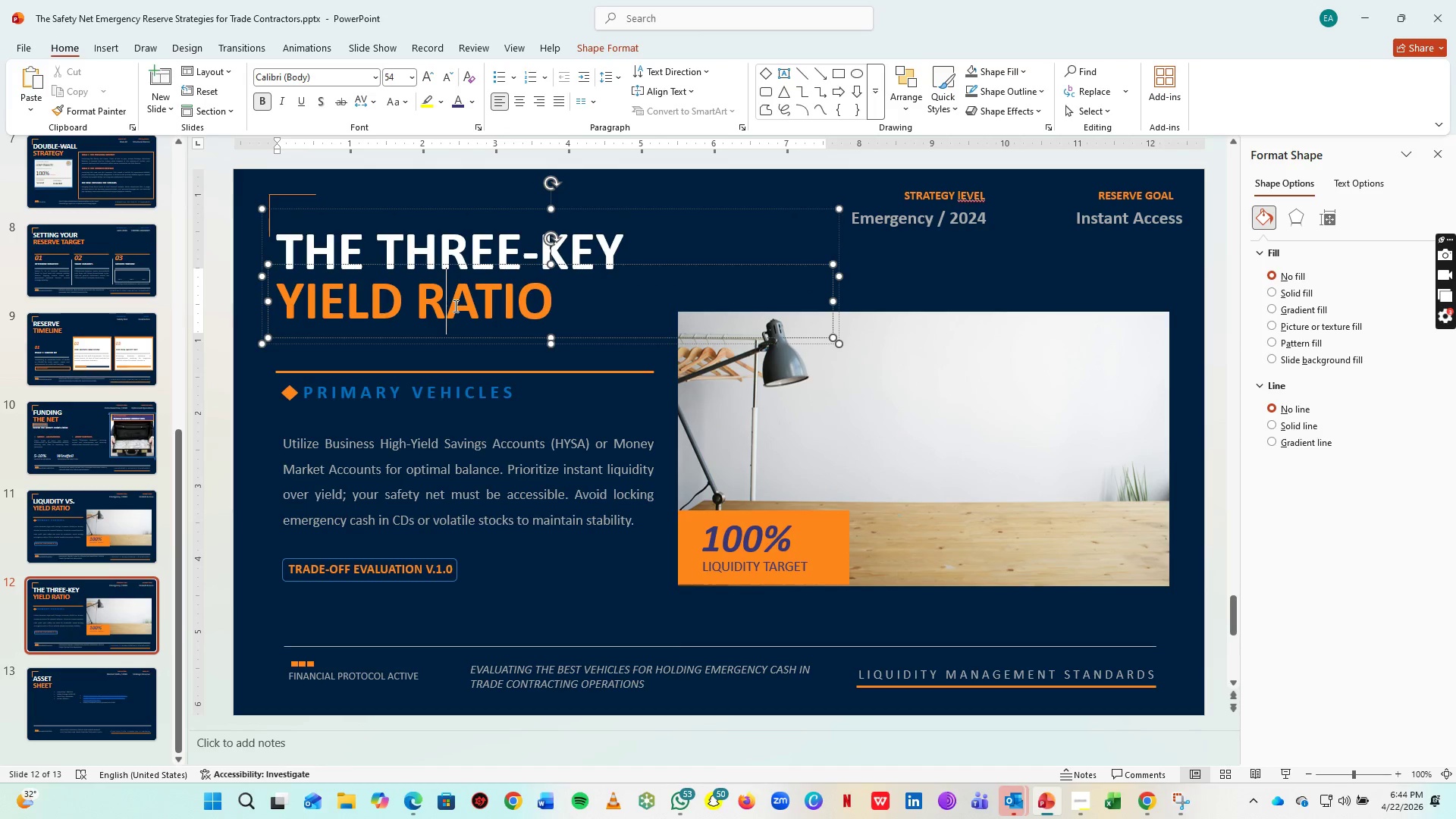 
key(Control+A)
 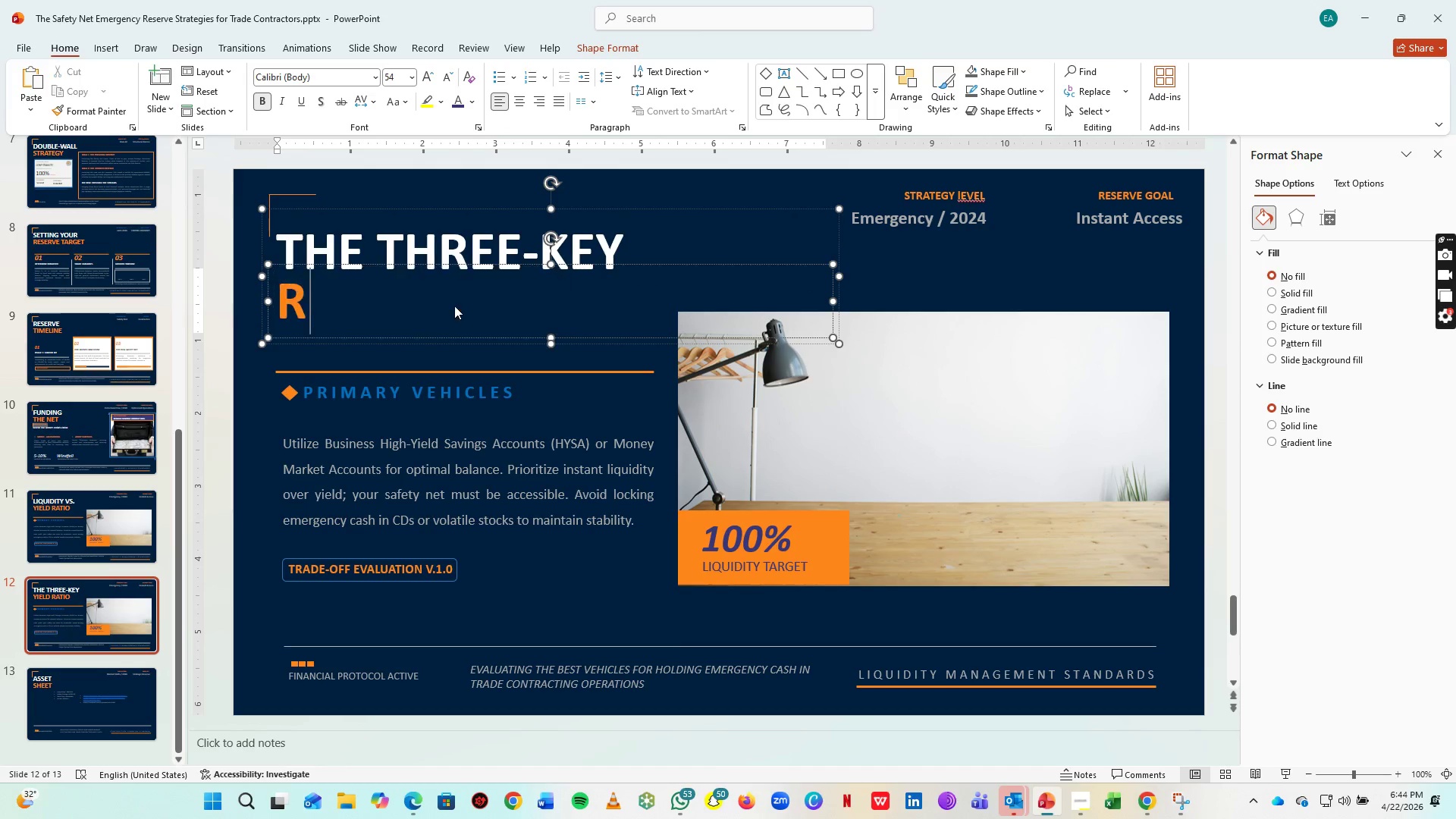 
type(RULE FOR ACCESS)
 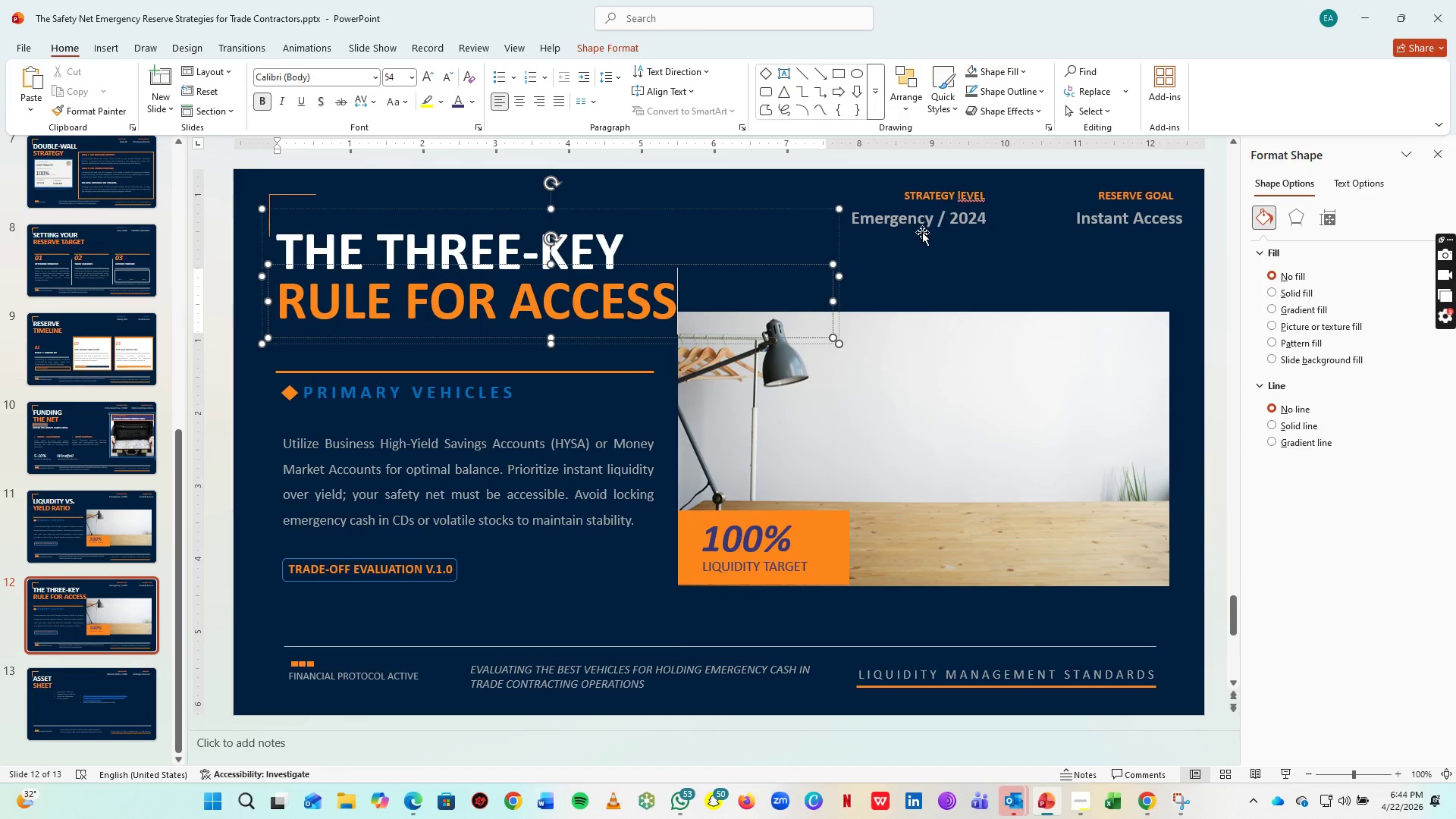 
left_click([919, 216])
 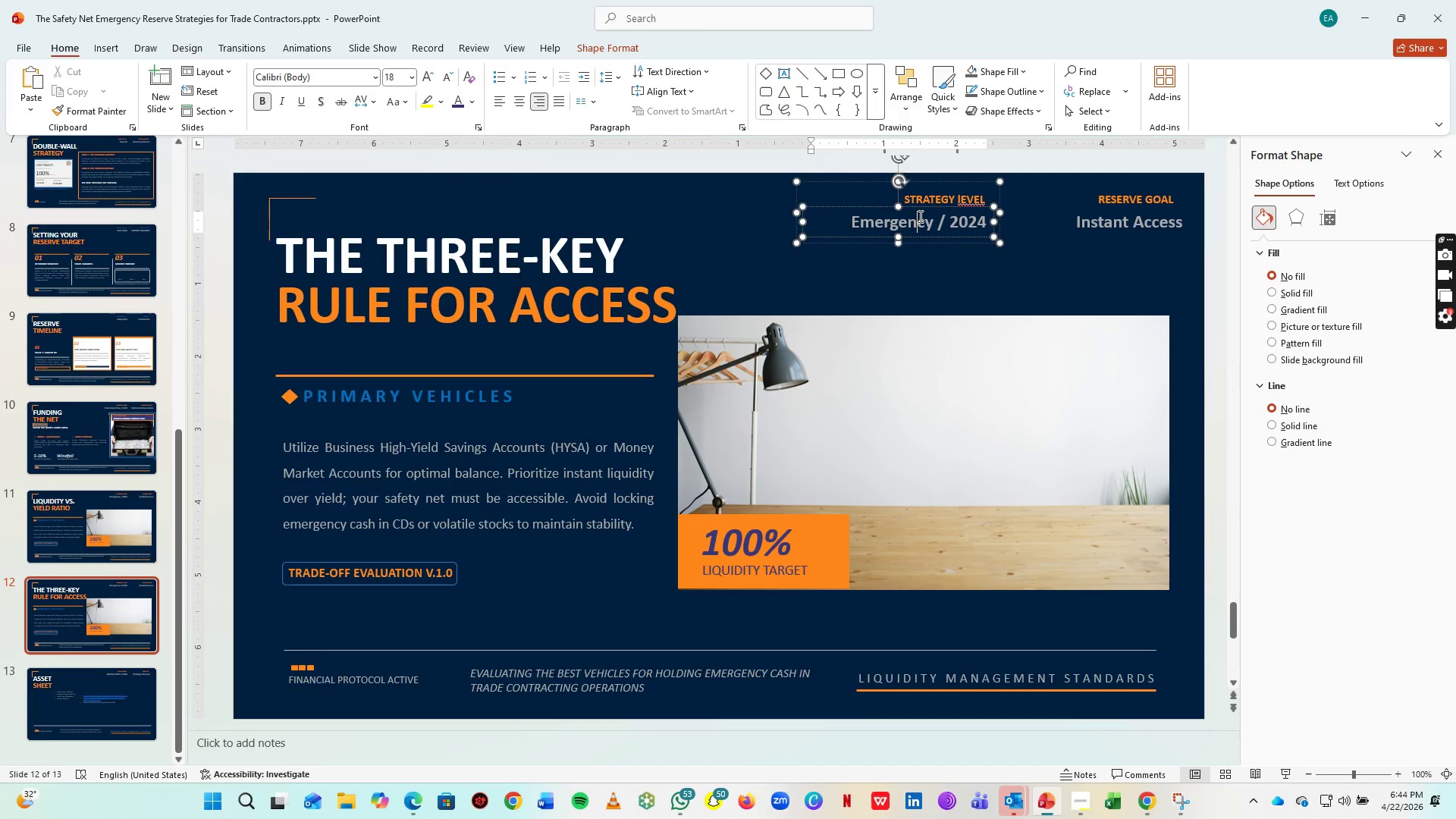 
key(Control+CapsLock)
 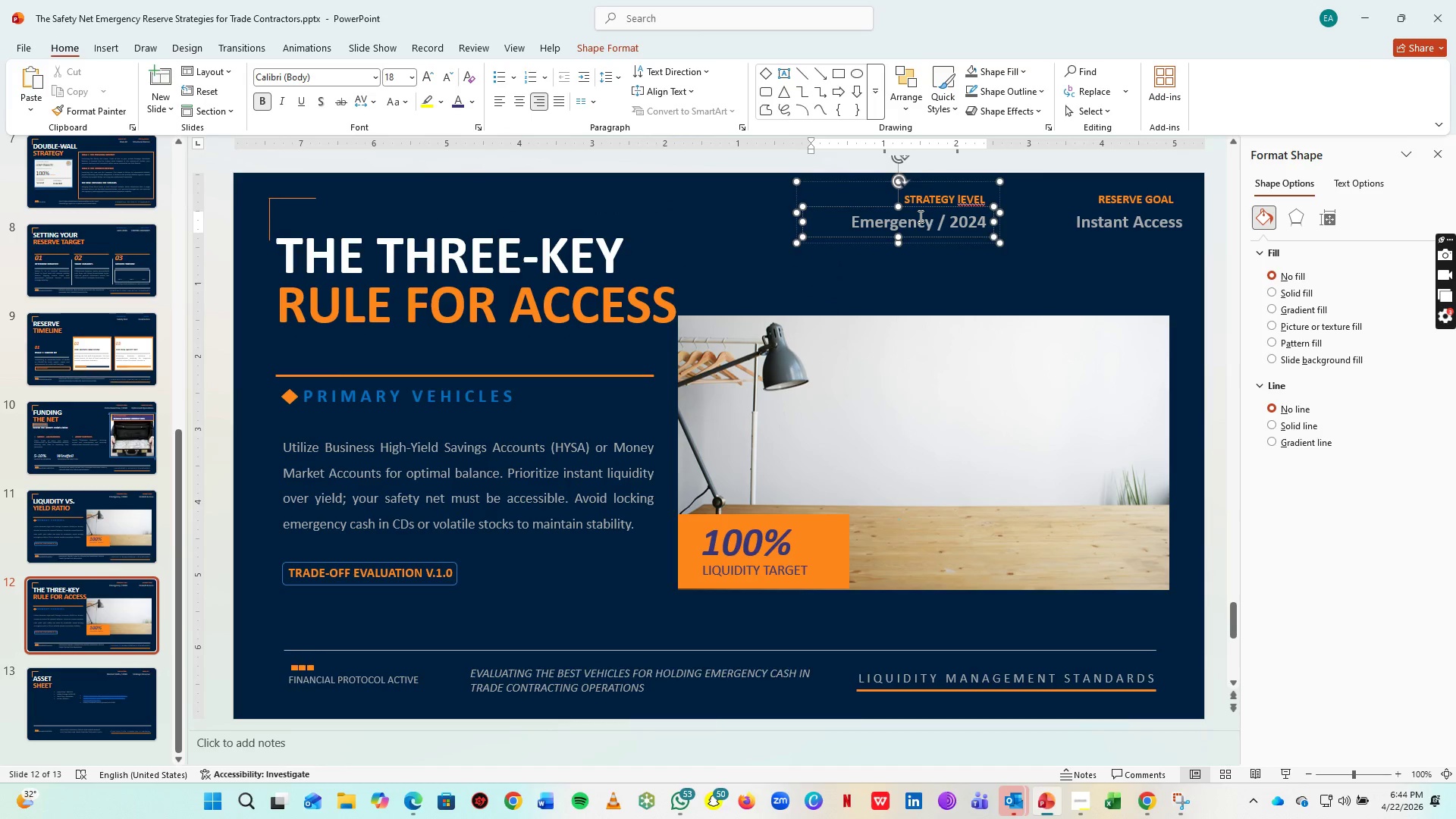 
type(Governance)
 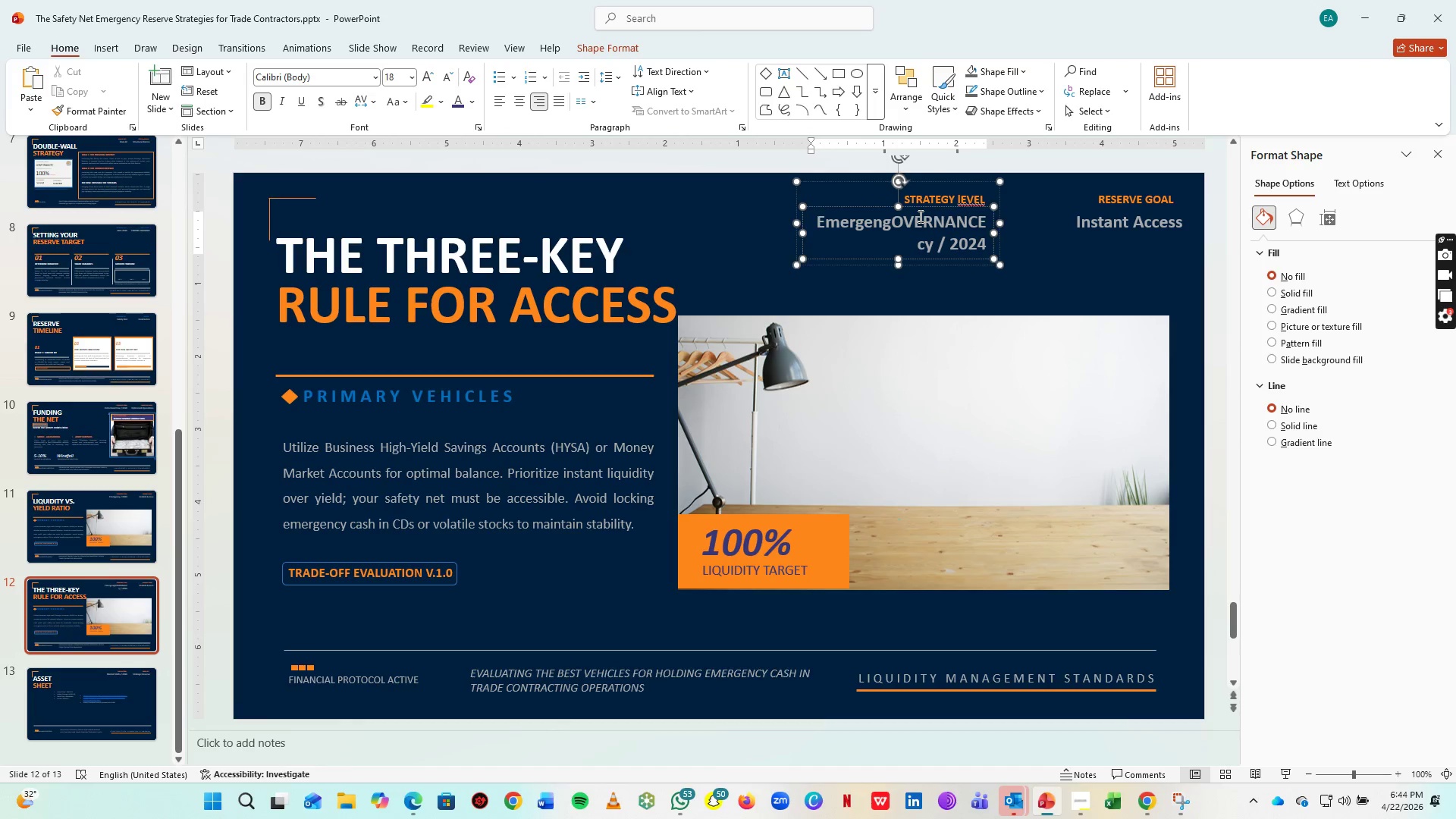 
key(Control+A)
 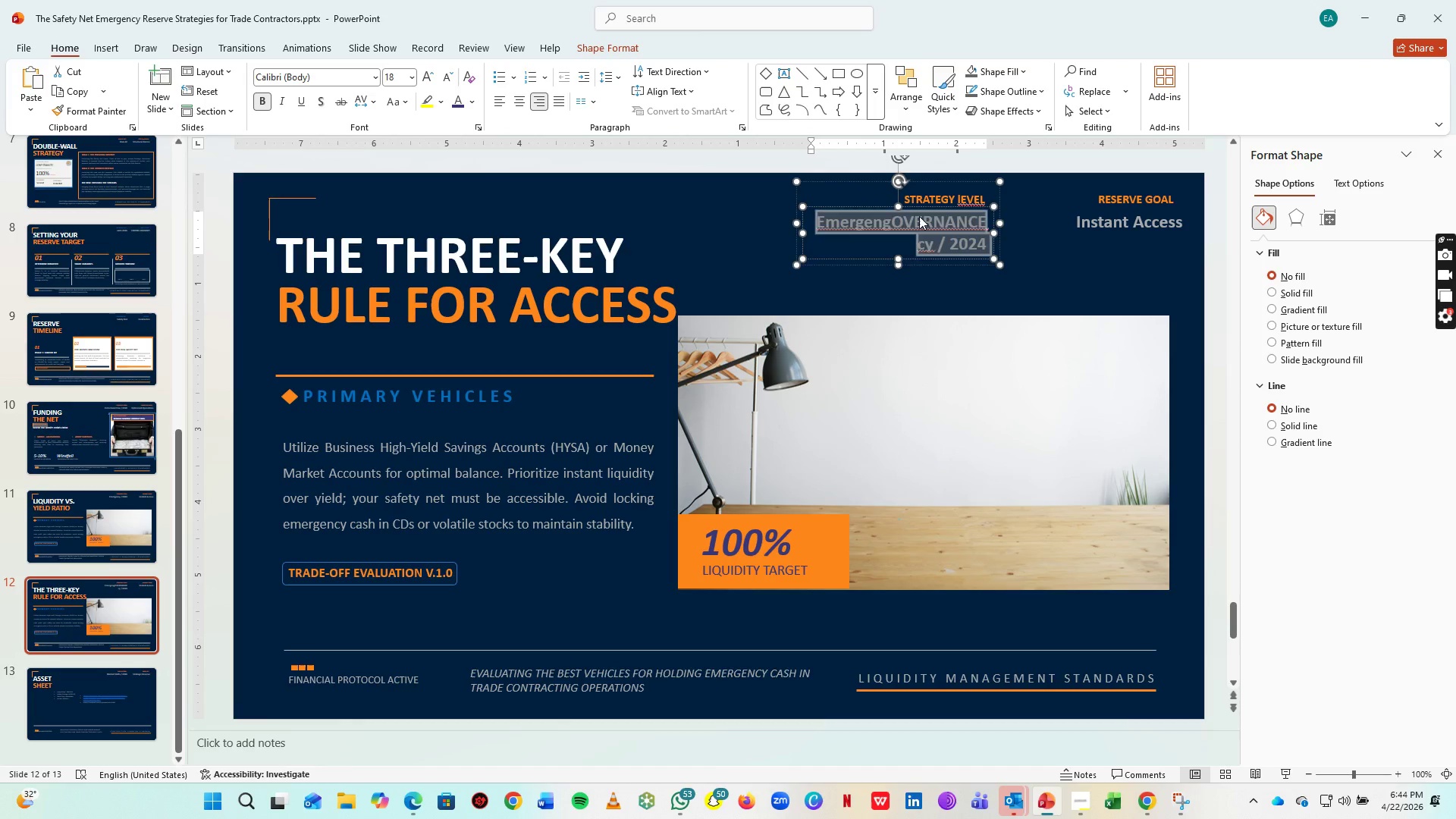 
type(OVERNAN)
 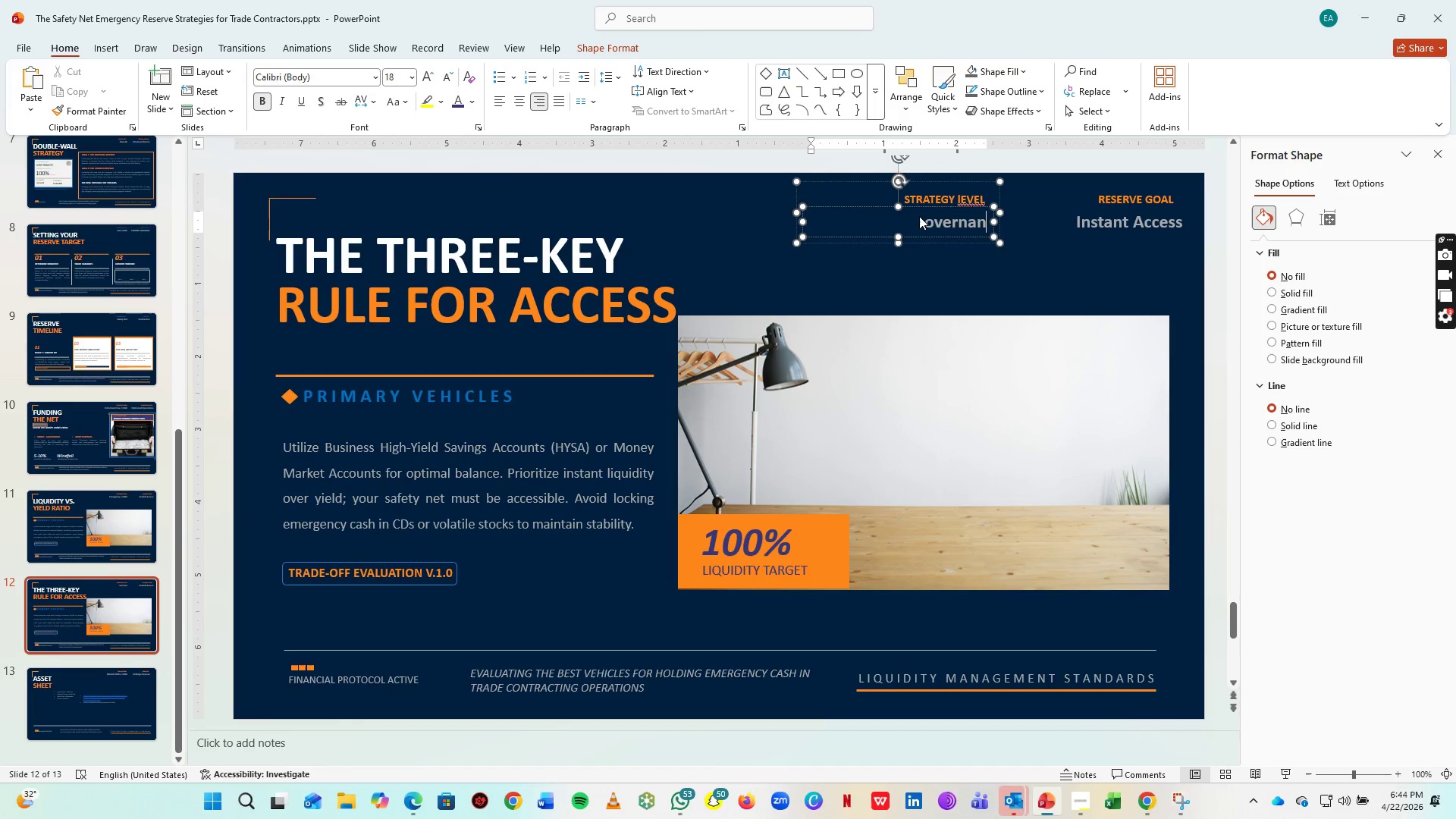 
key(Control+A)
 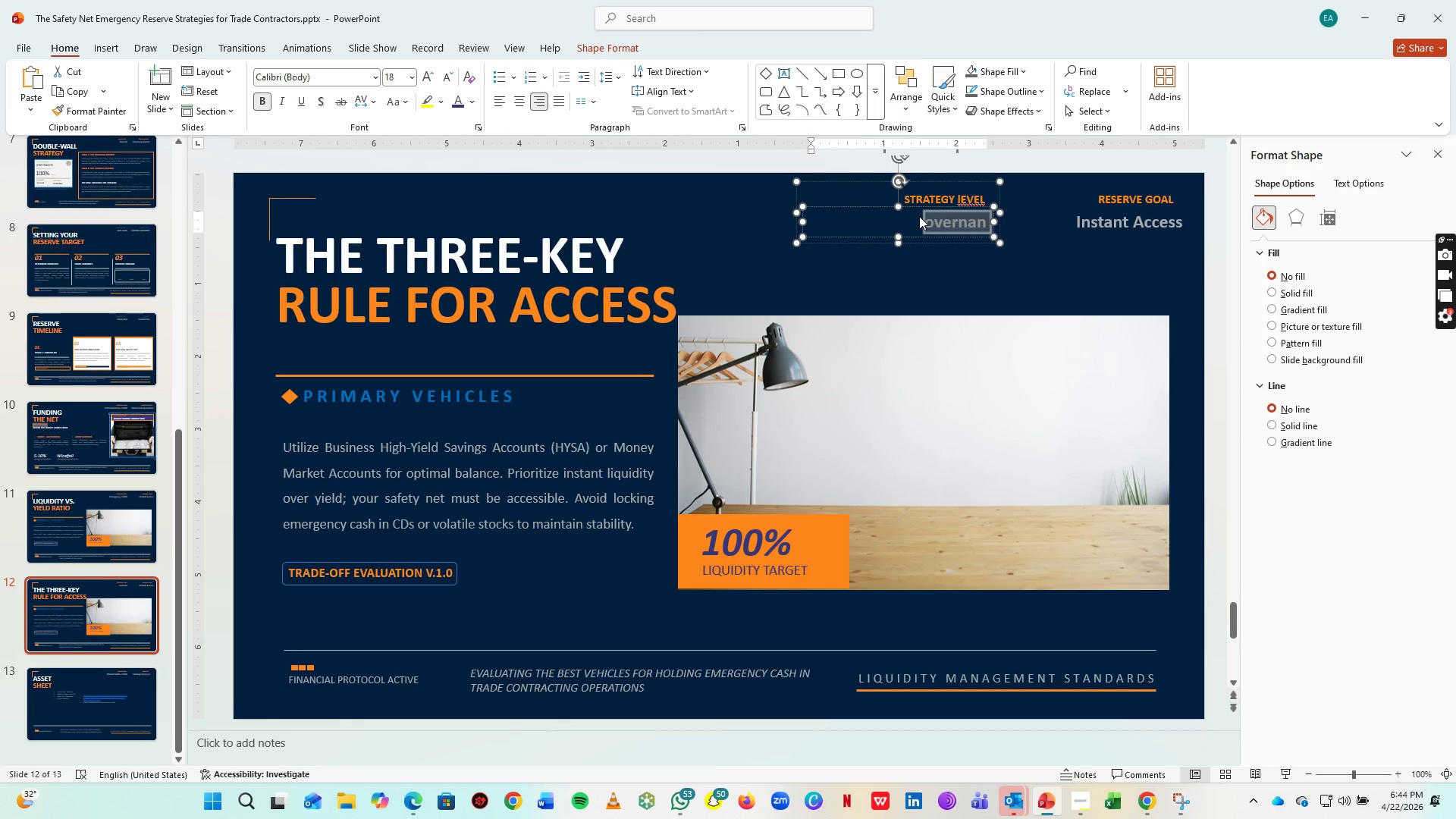 
type(Governance)
 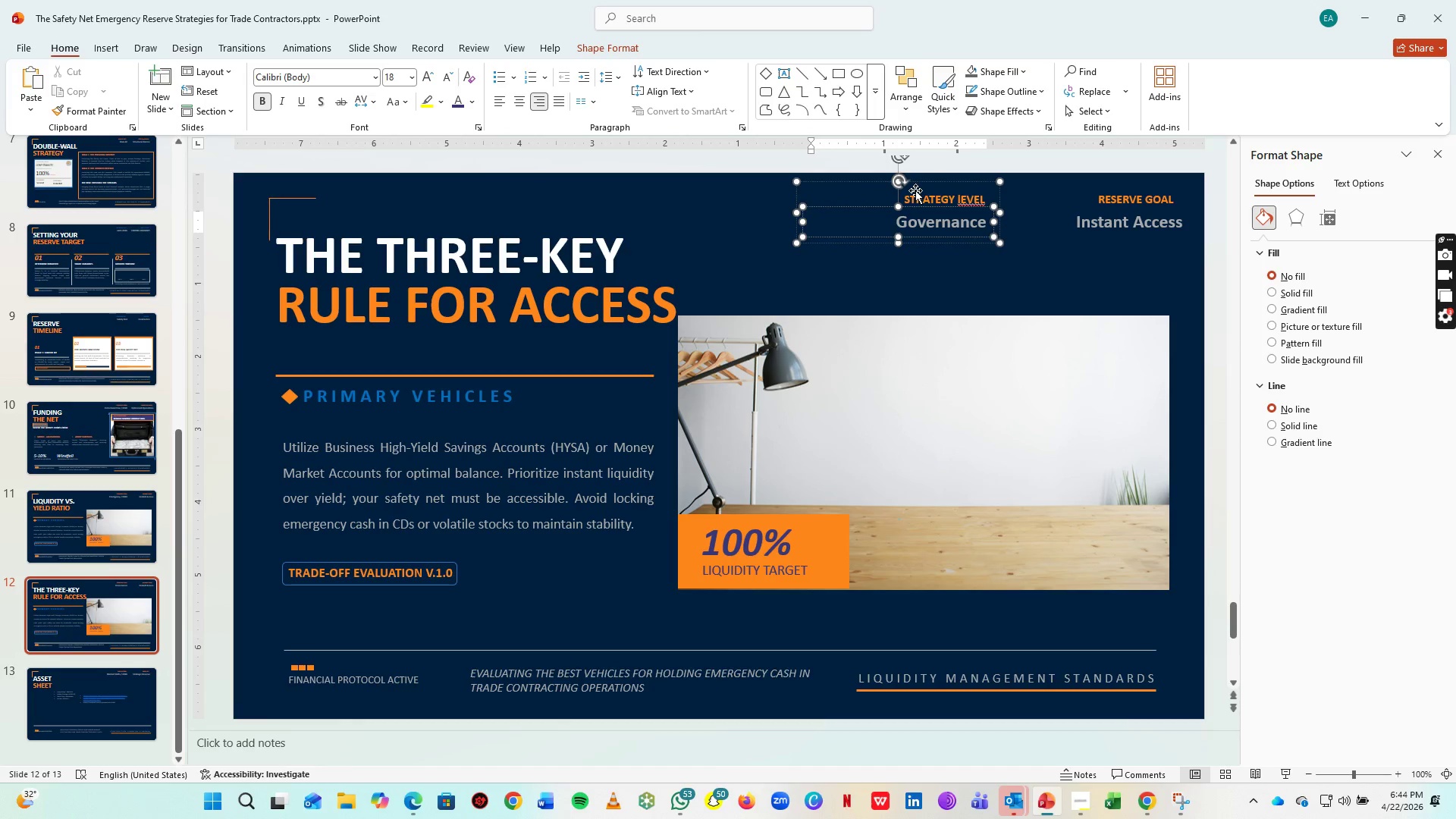 
left_click([940, 196])
 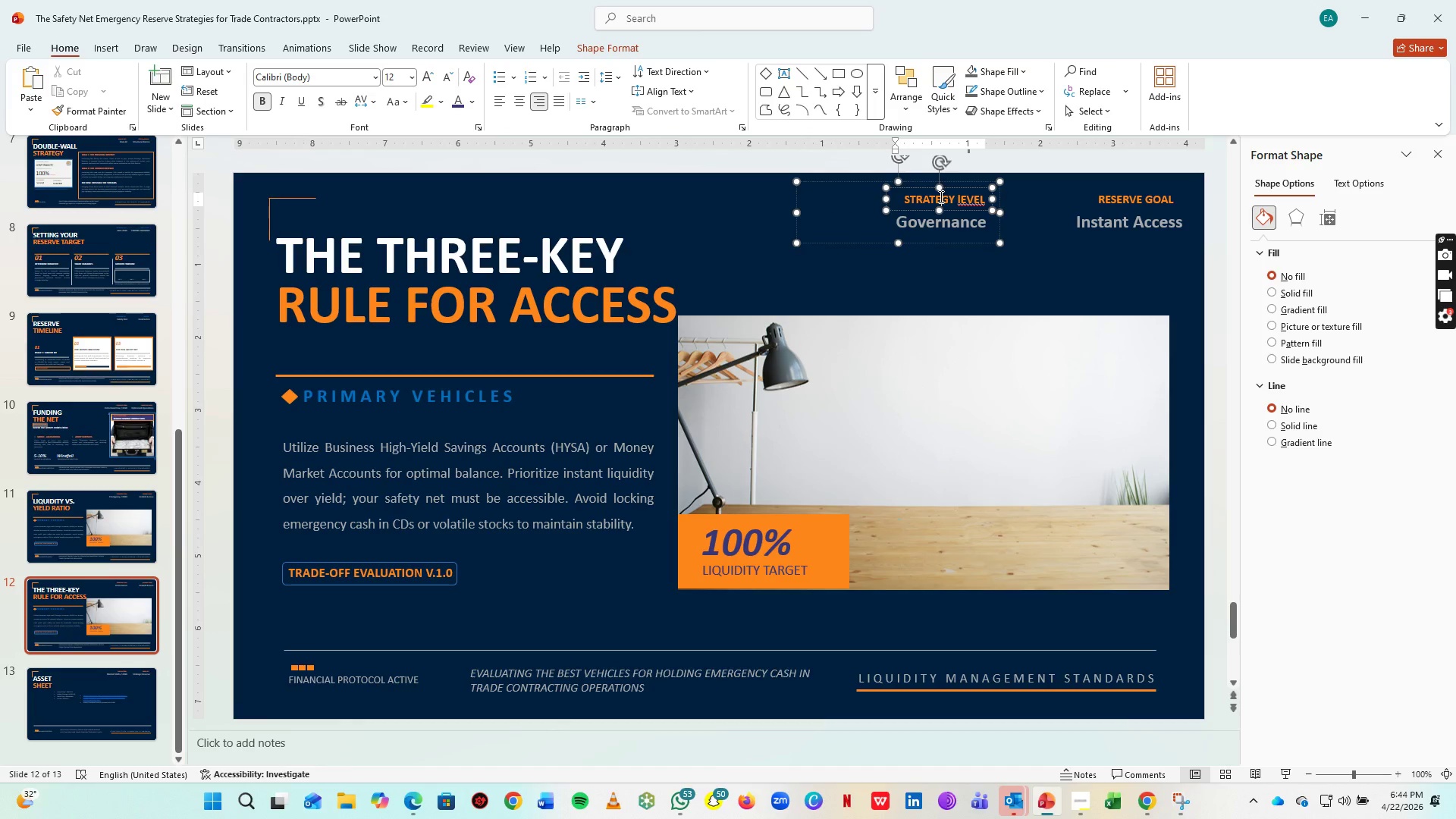 
key(Control+CapsLock)
 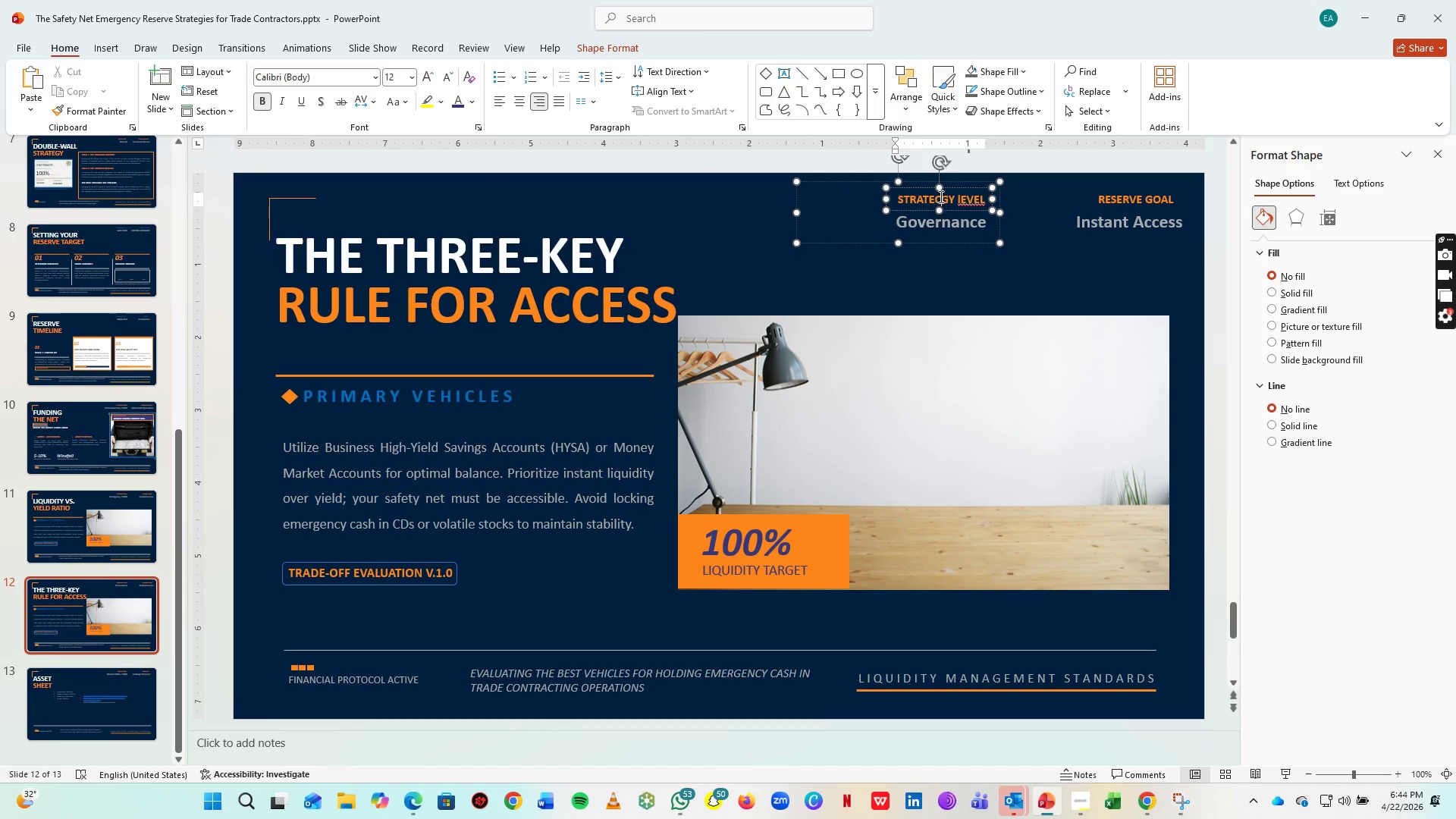 
type(CATEGORY)
 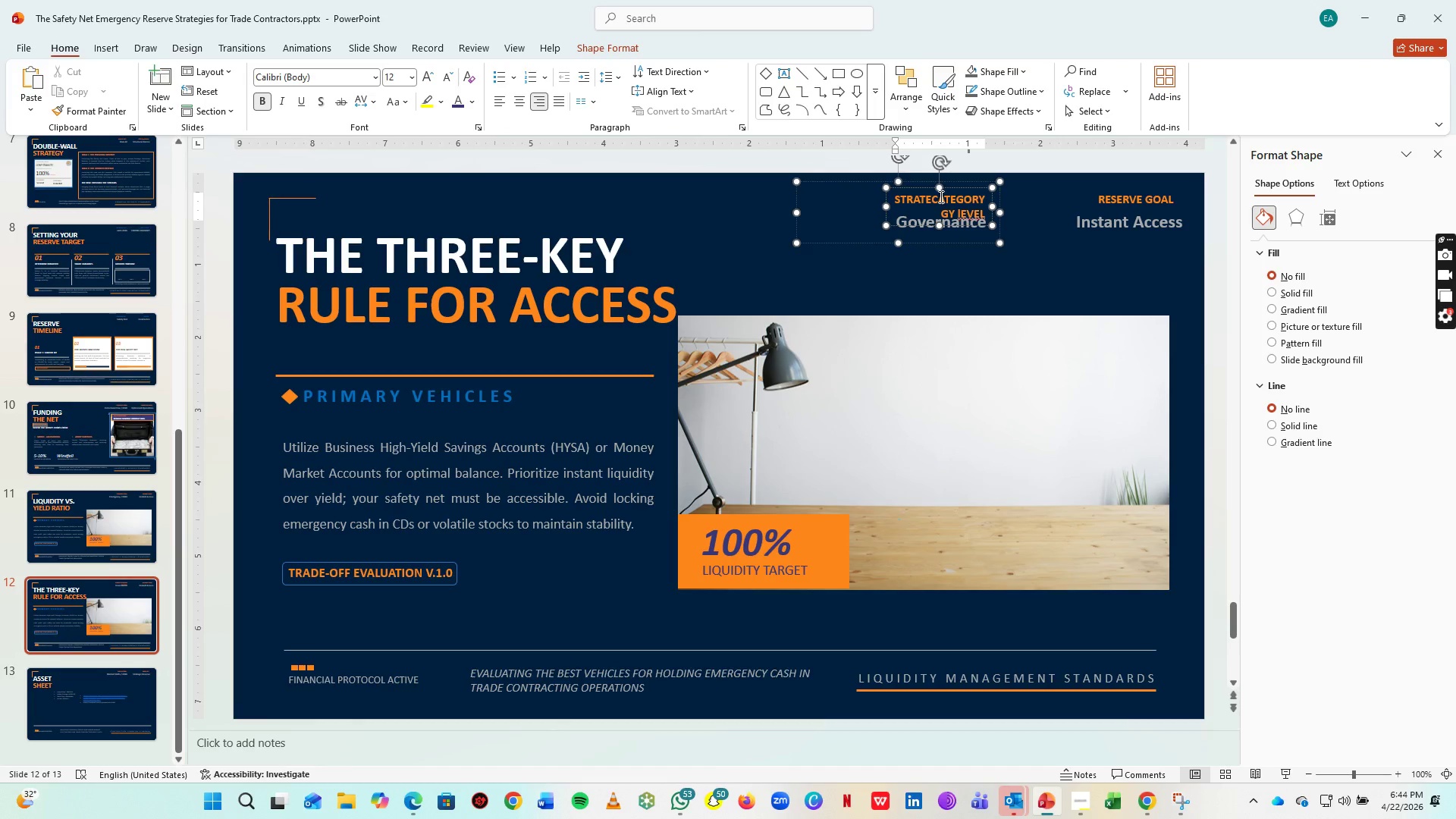 
key(Control+ControlLeft)
 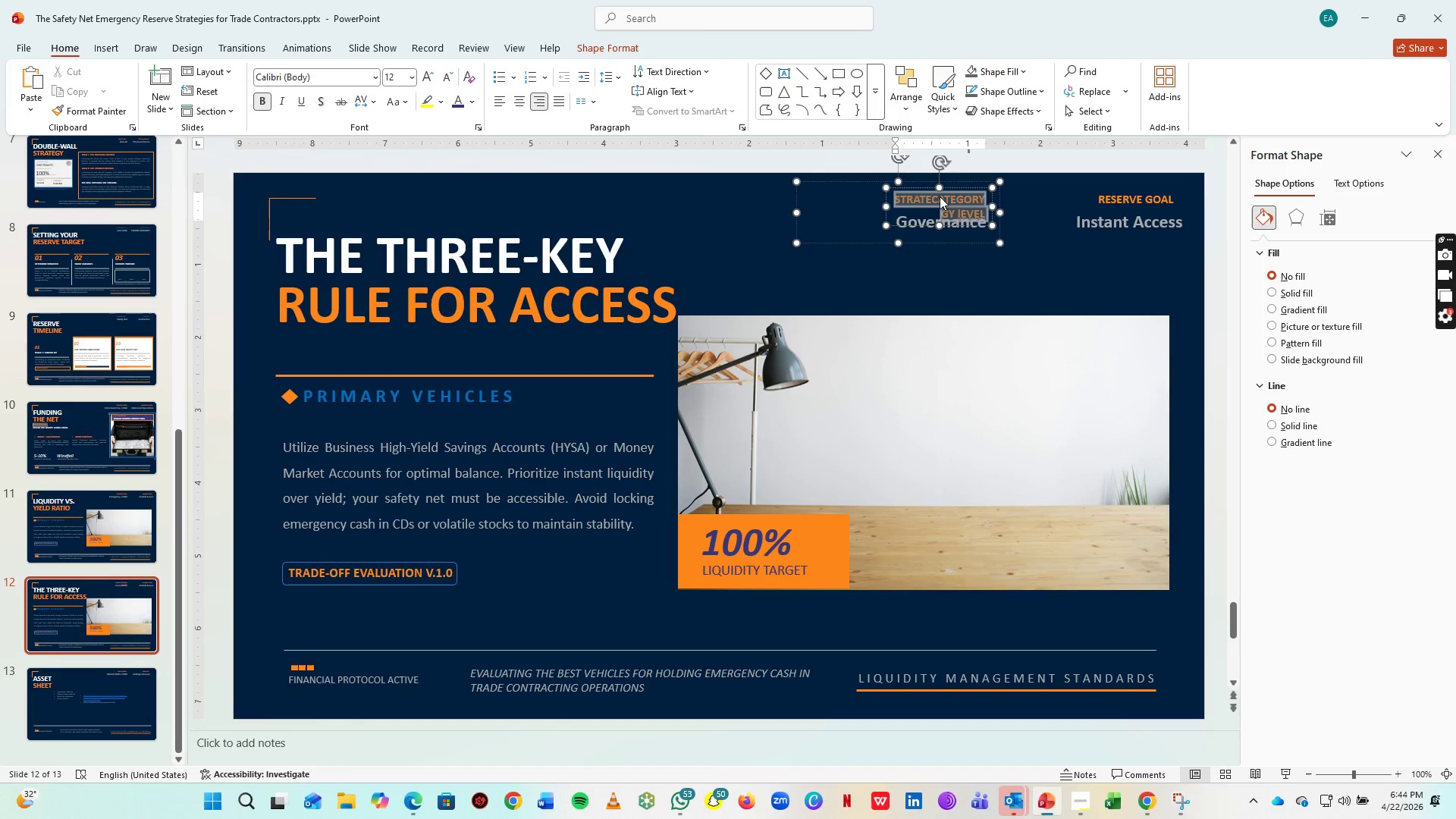 
key(Control+A)
 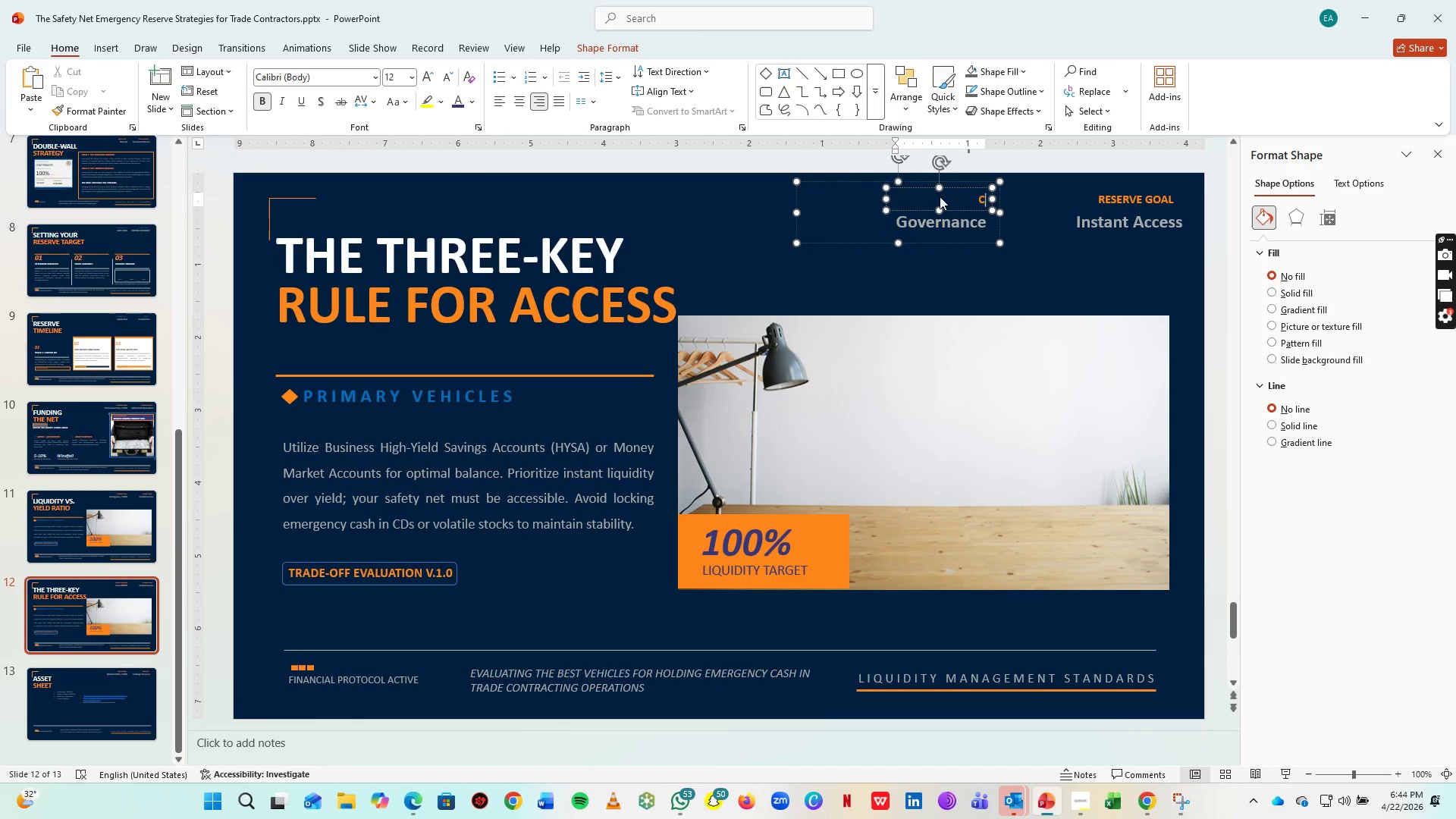 
type(CATEGORY)
 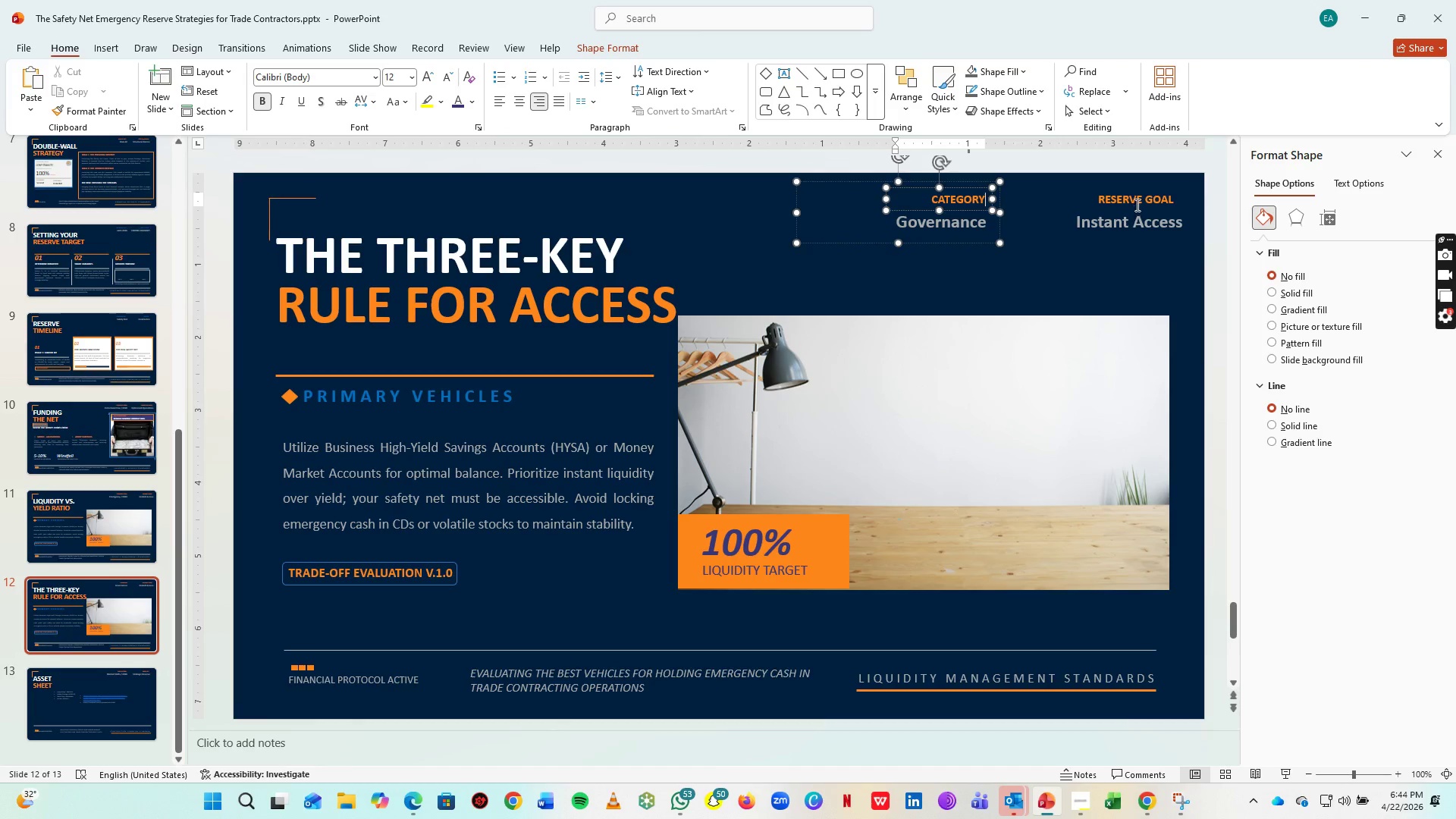 
left_click([1136, 199])
 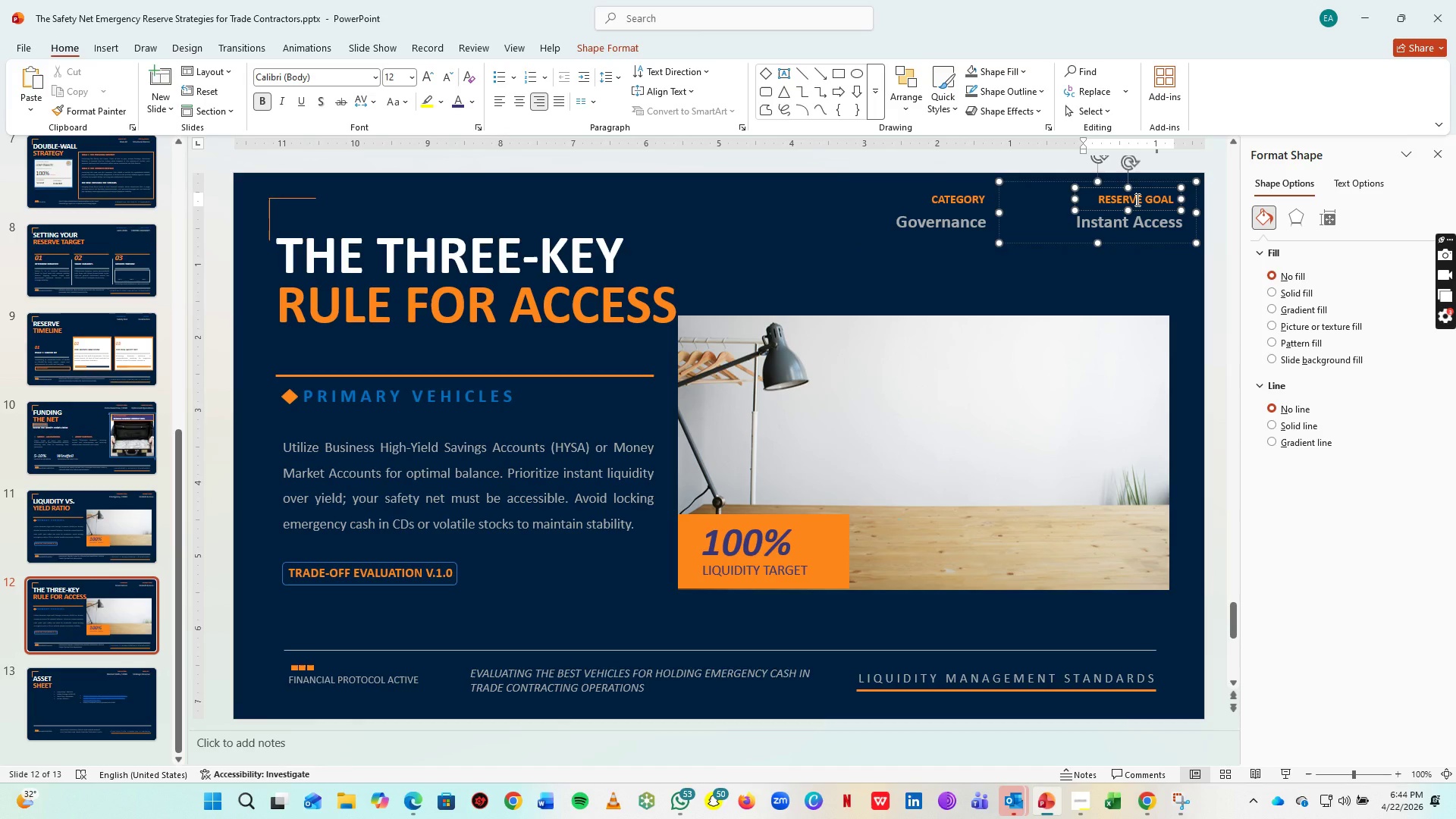 
key(Control+A)
 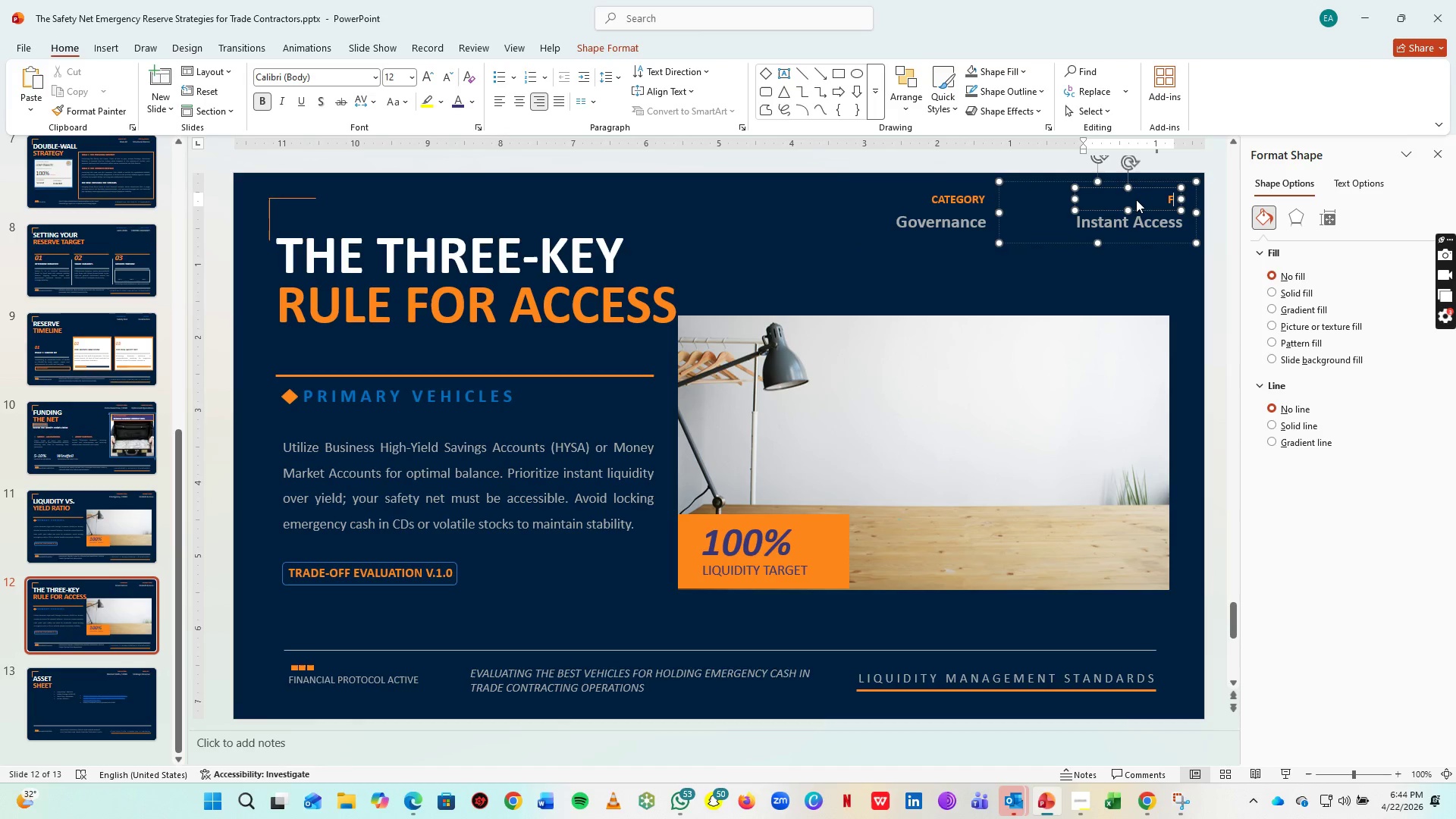 
type(FOCUS)
 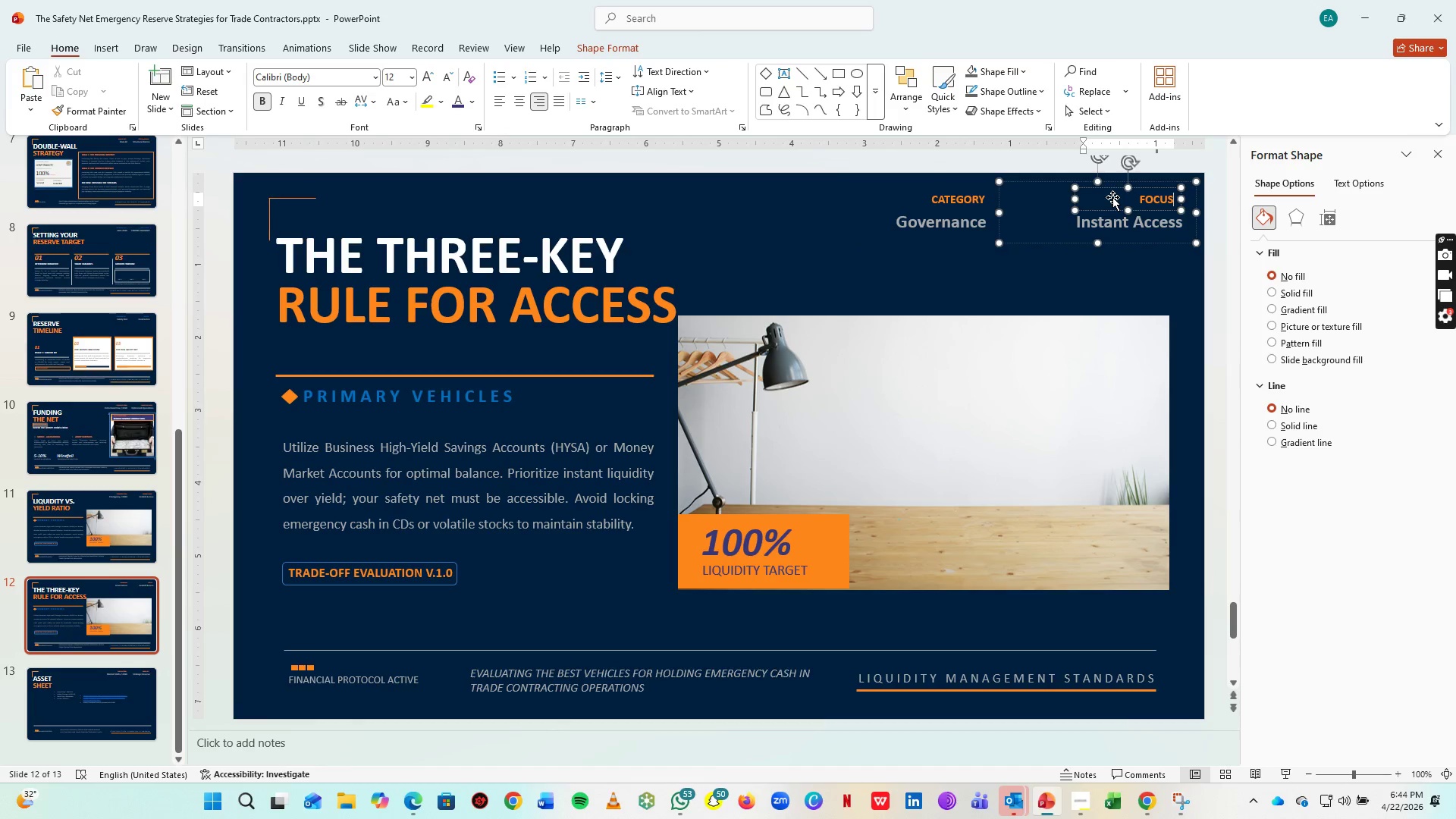 
hold_key(key=ControlLeft, duration=0.31)
 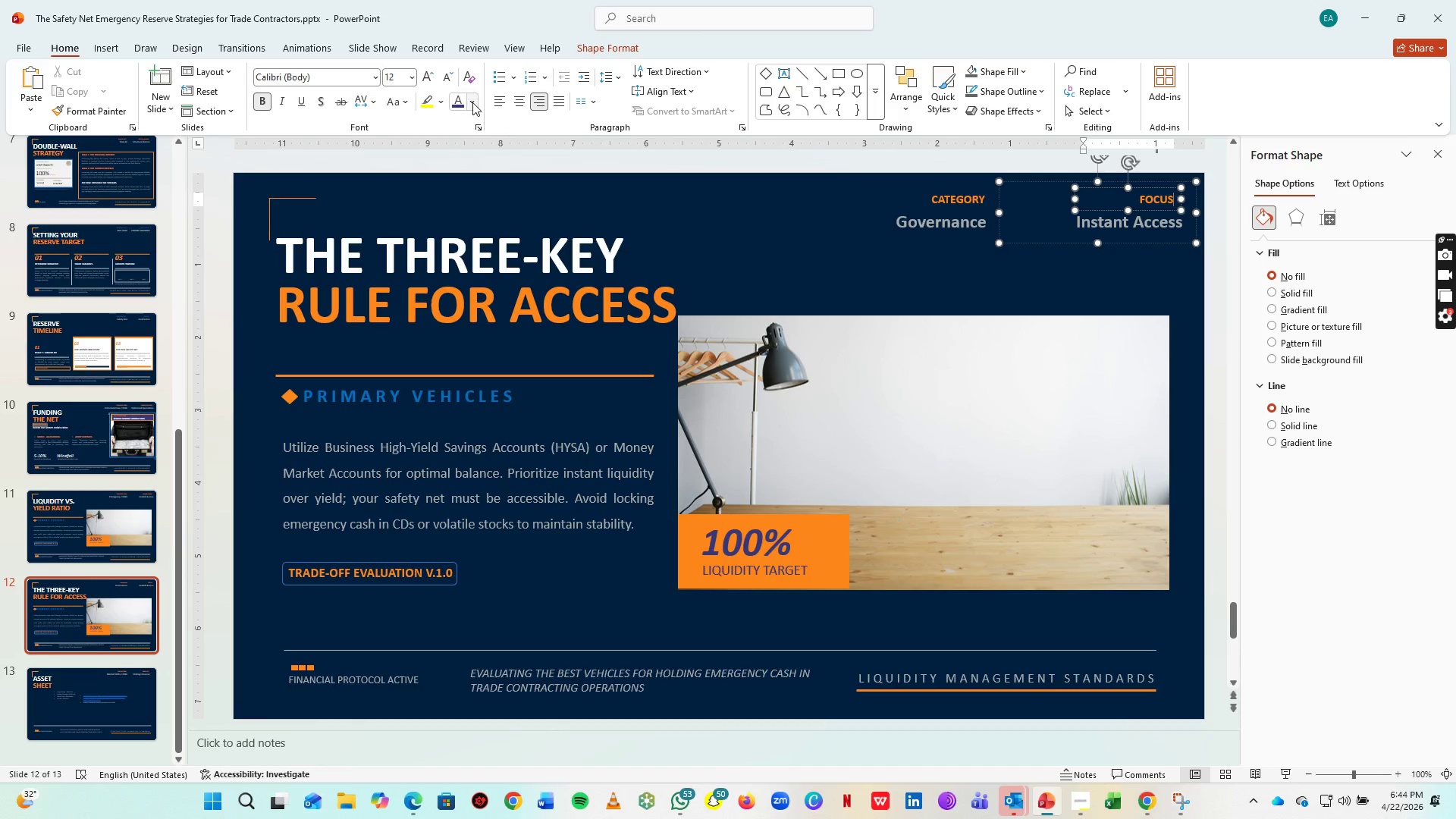 
hold_key(key=S, duration=10.41)
 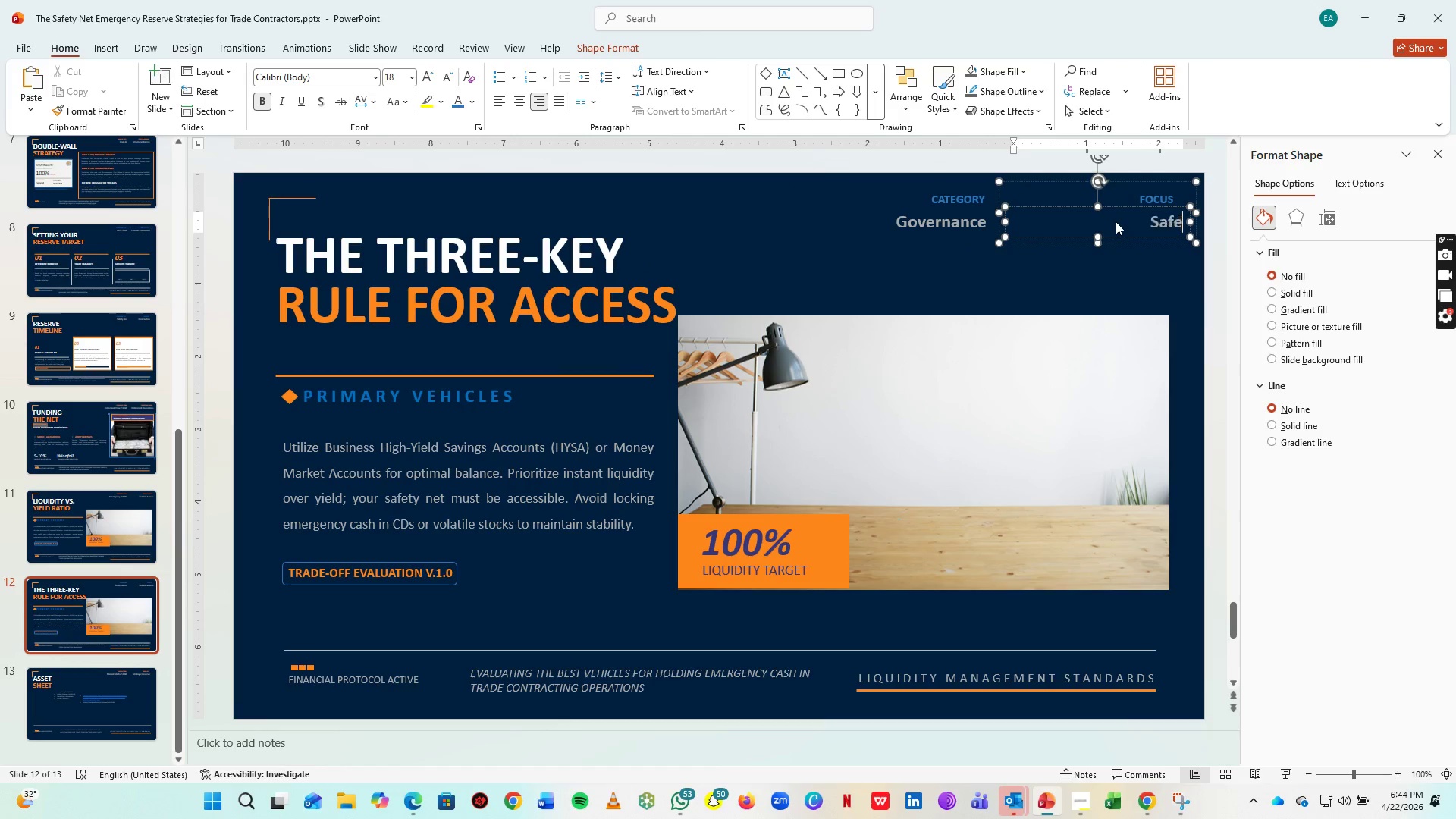 
left_click([470, 105])
 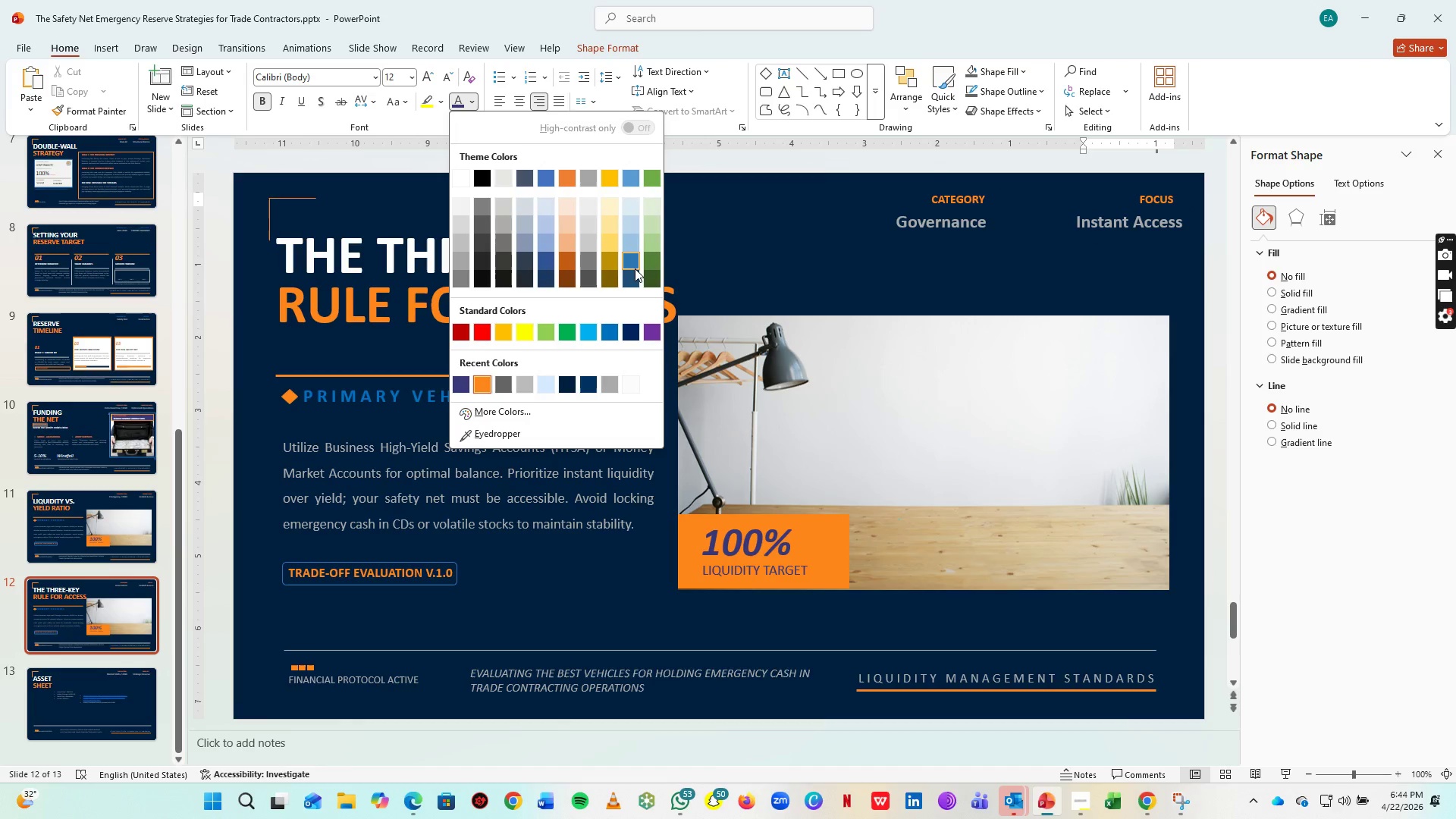 
left_click([635, 266])
 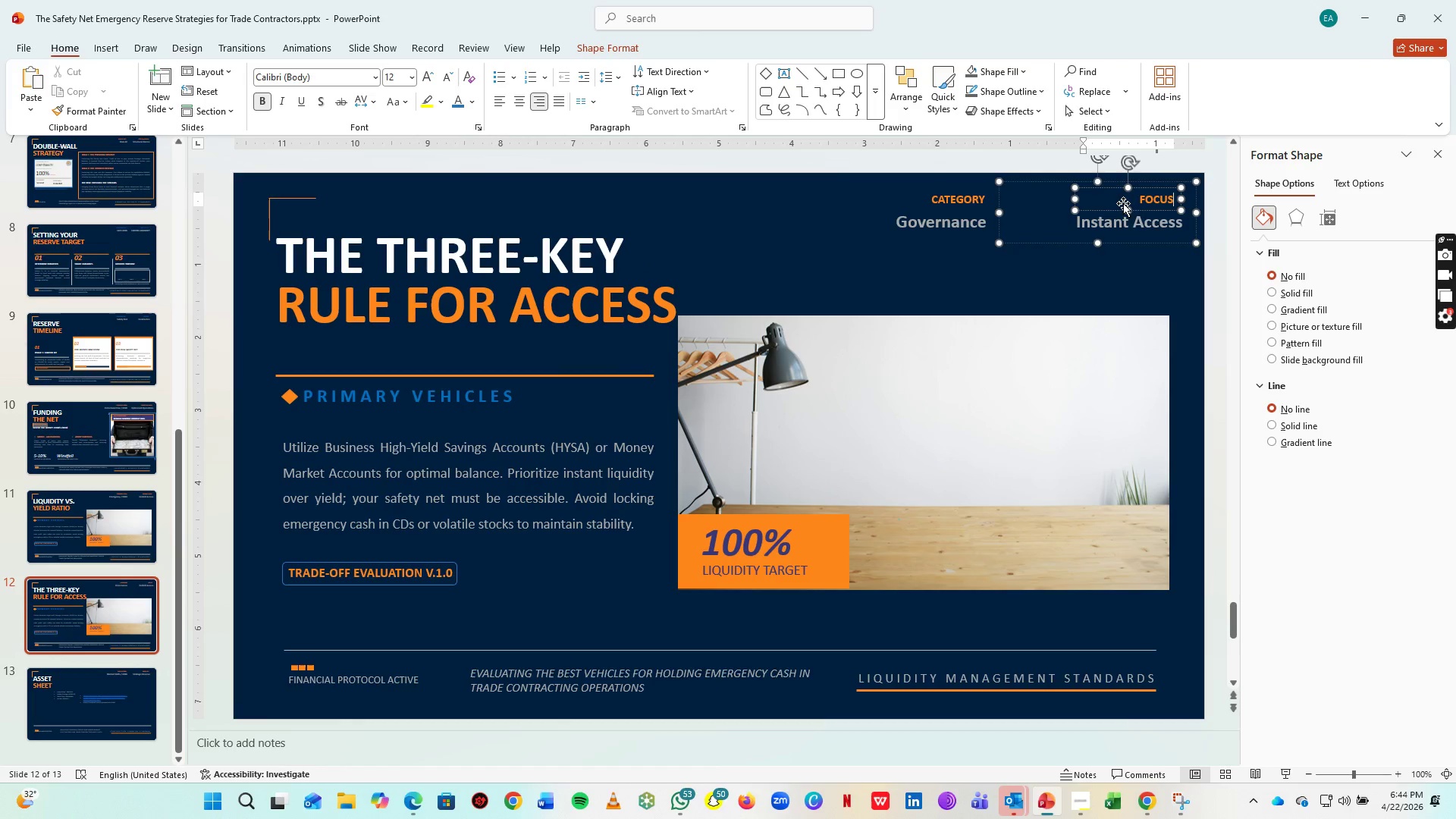 
key(Control+A)
 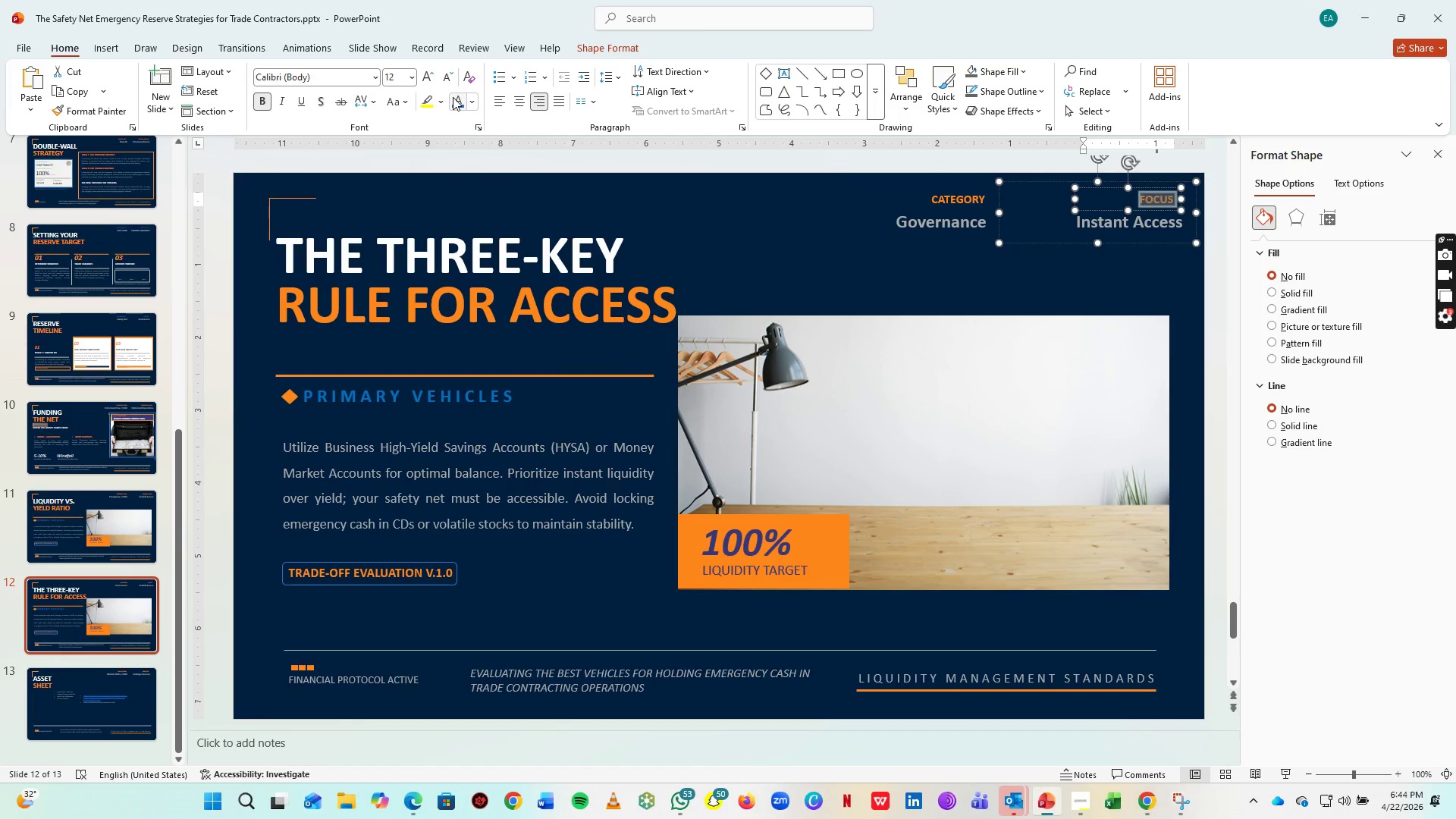 
left_click([453, 97])
 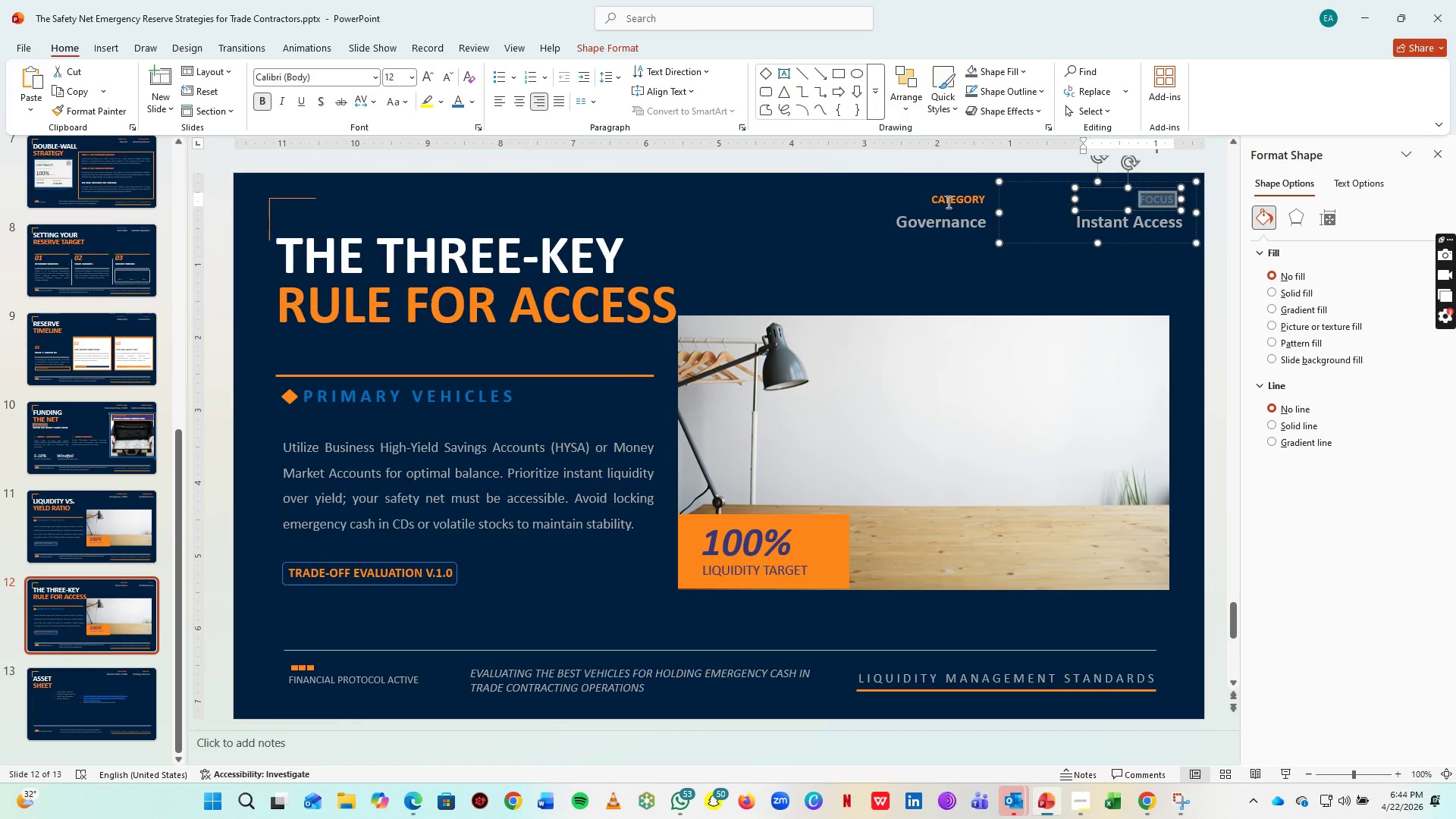 
left_click([947, 202])
 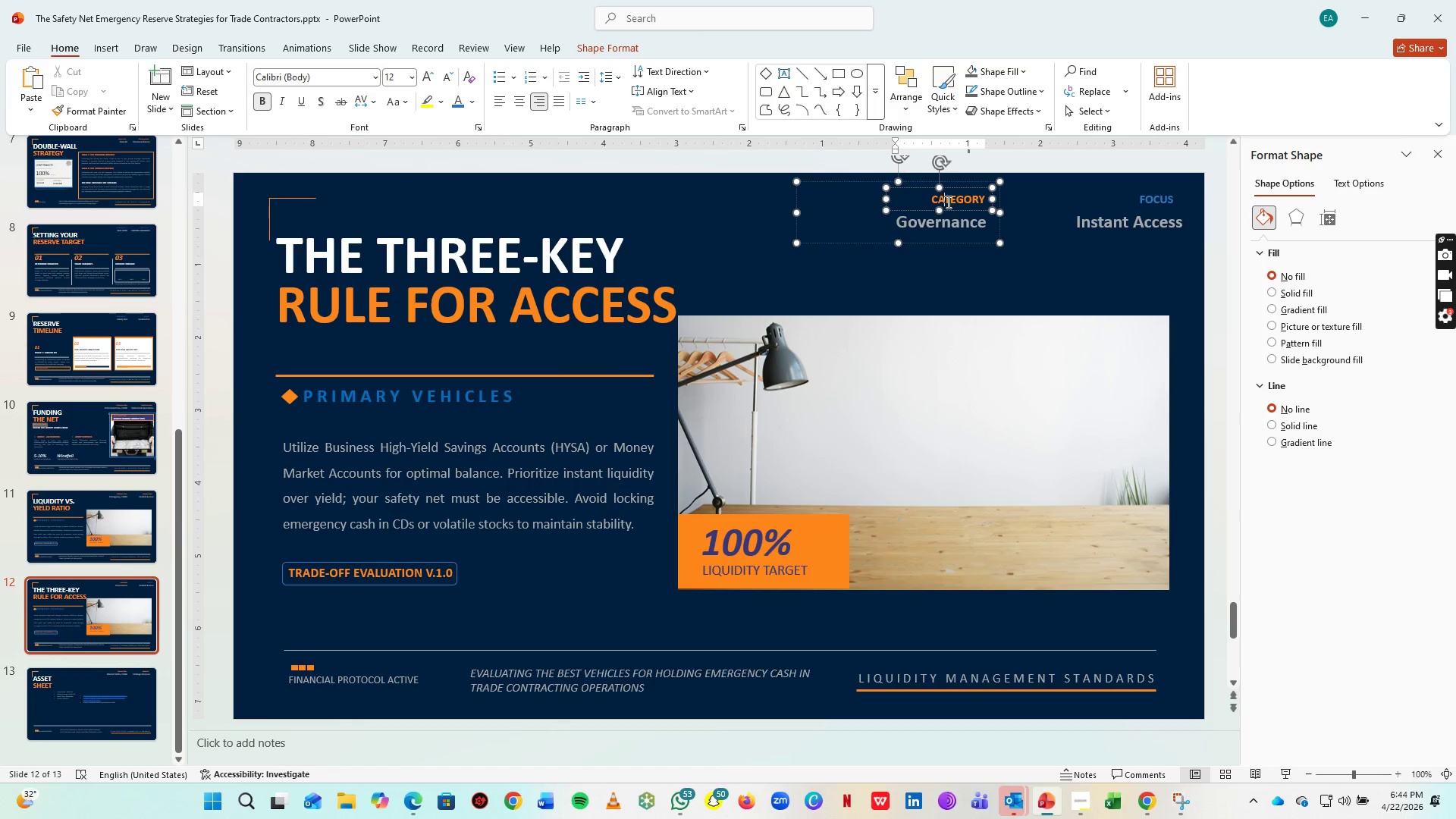 
key(Control+A)
 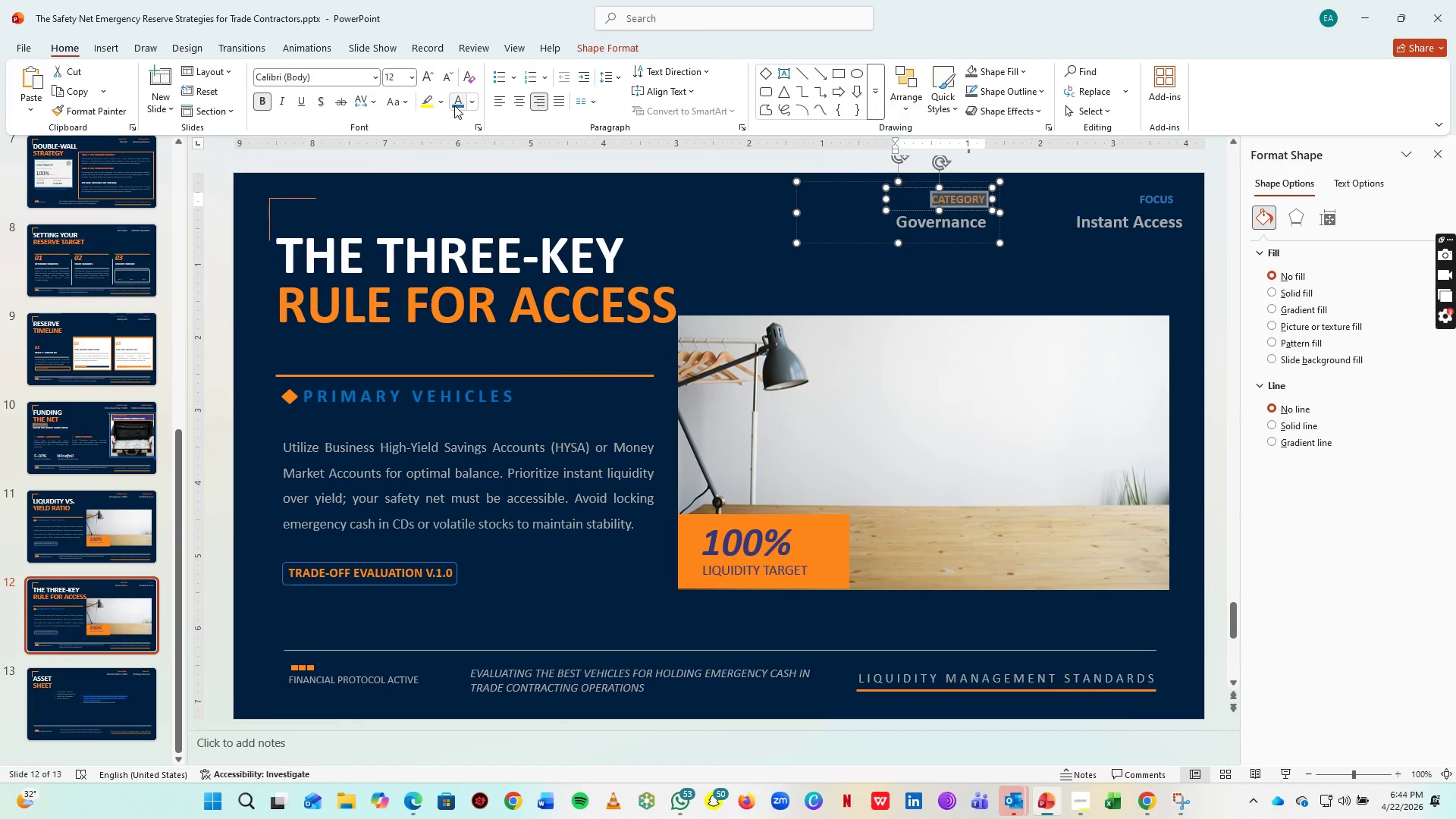 
left_click([454, 105])
 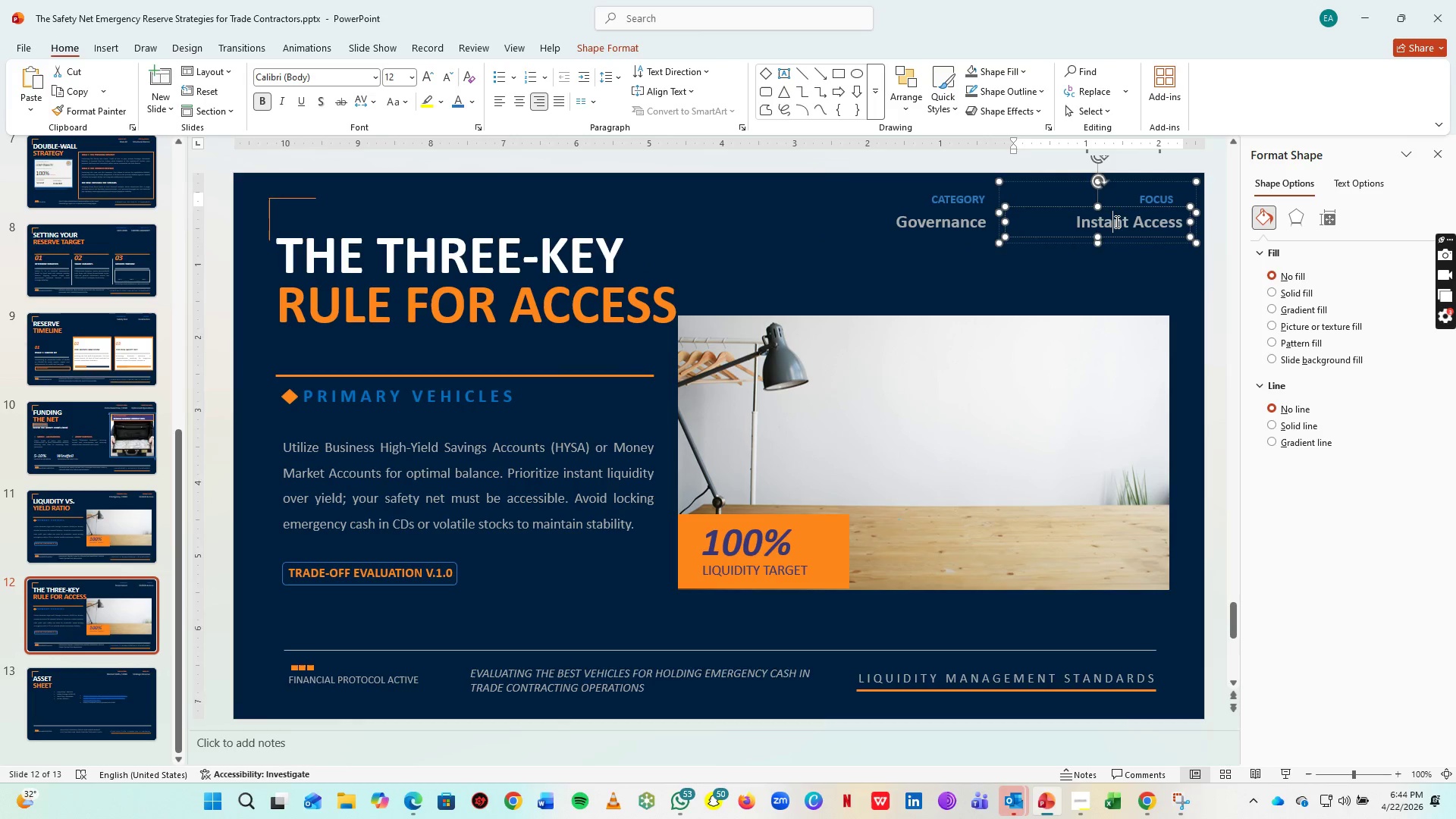 
left_click([1116, 221])
 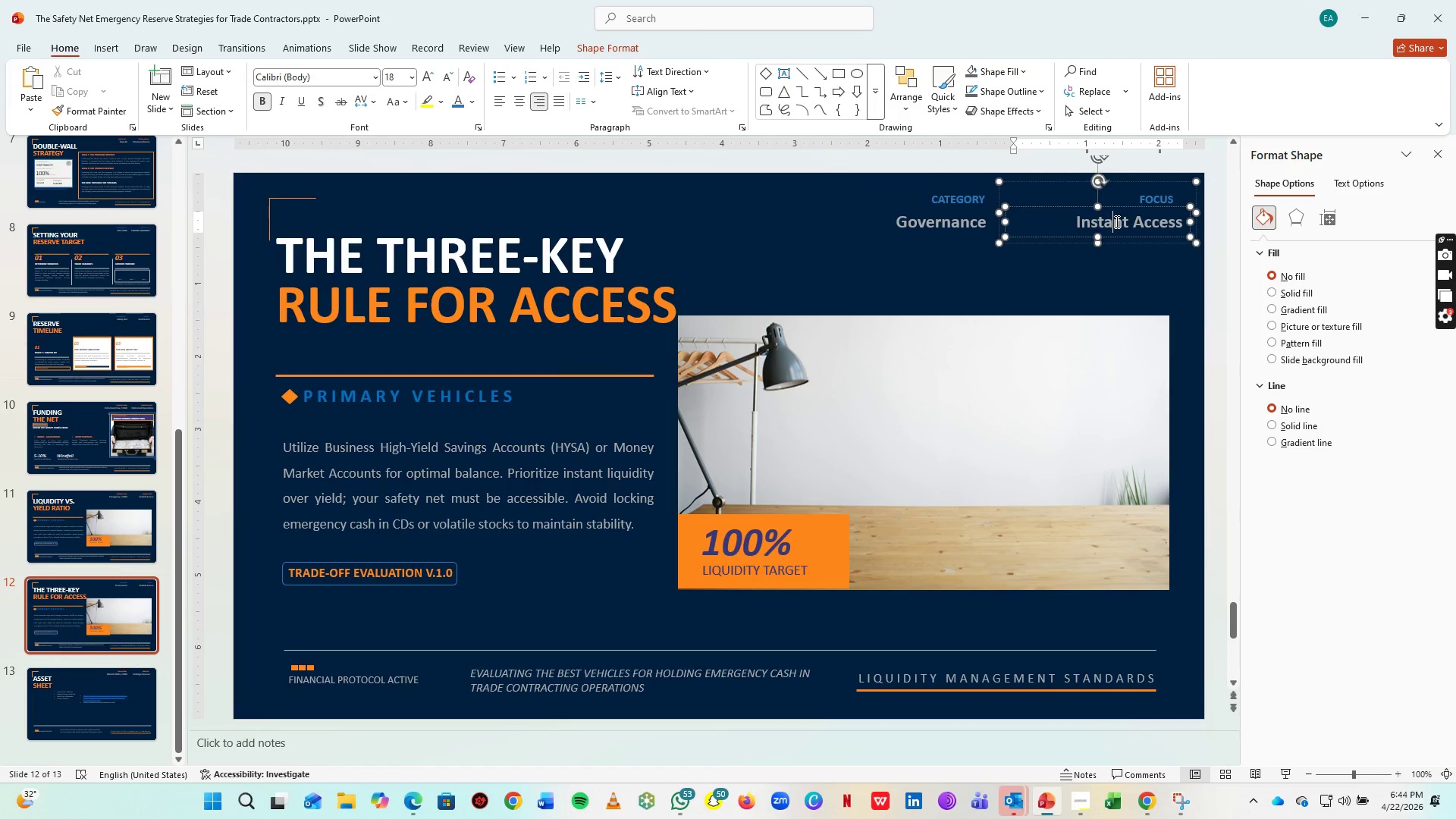 
key(Control+A)
 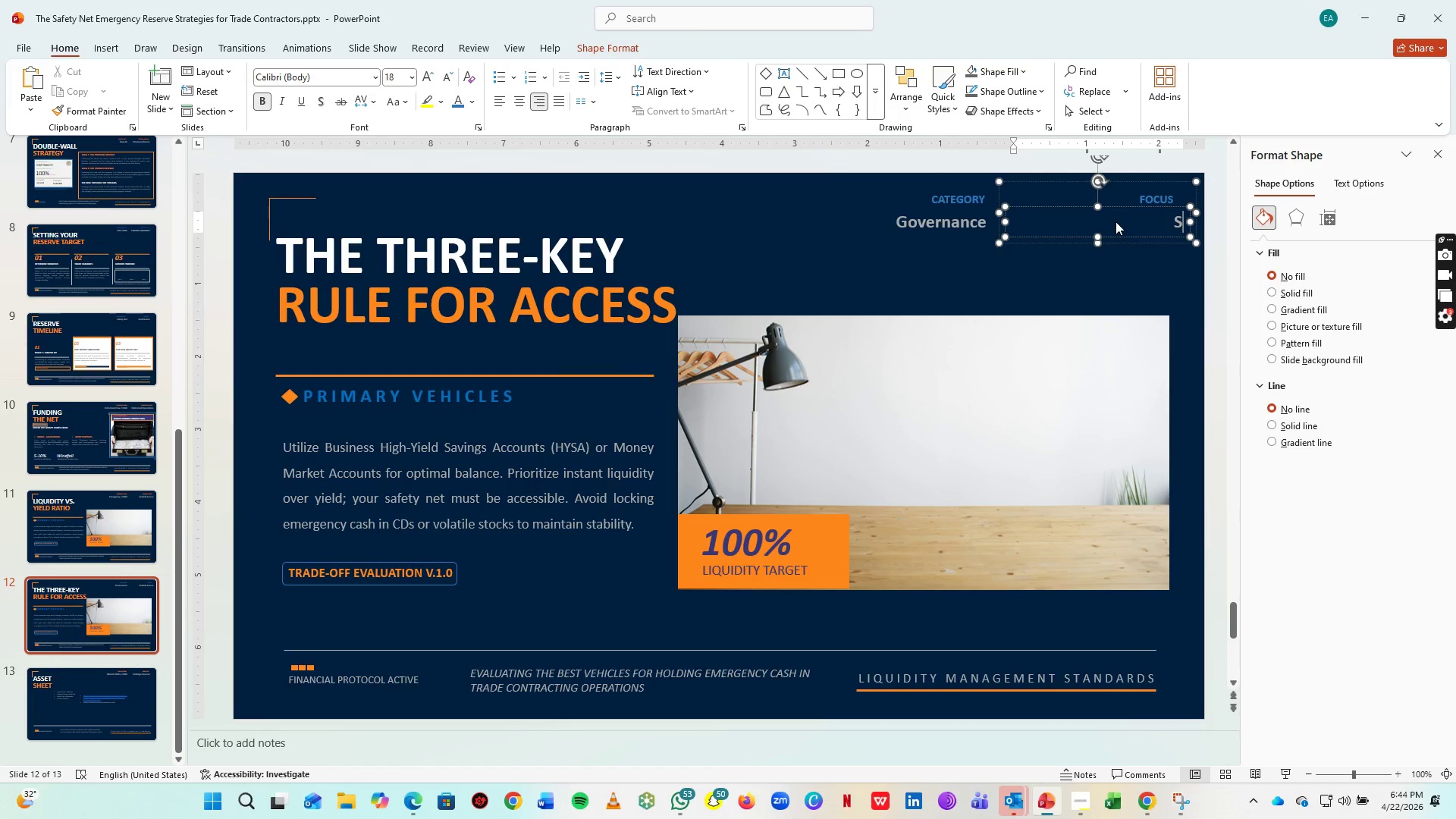 
type(afety Net)
 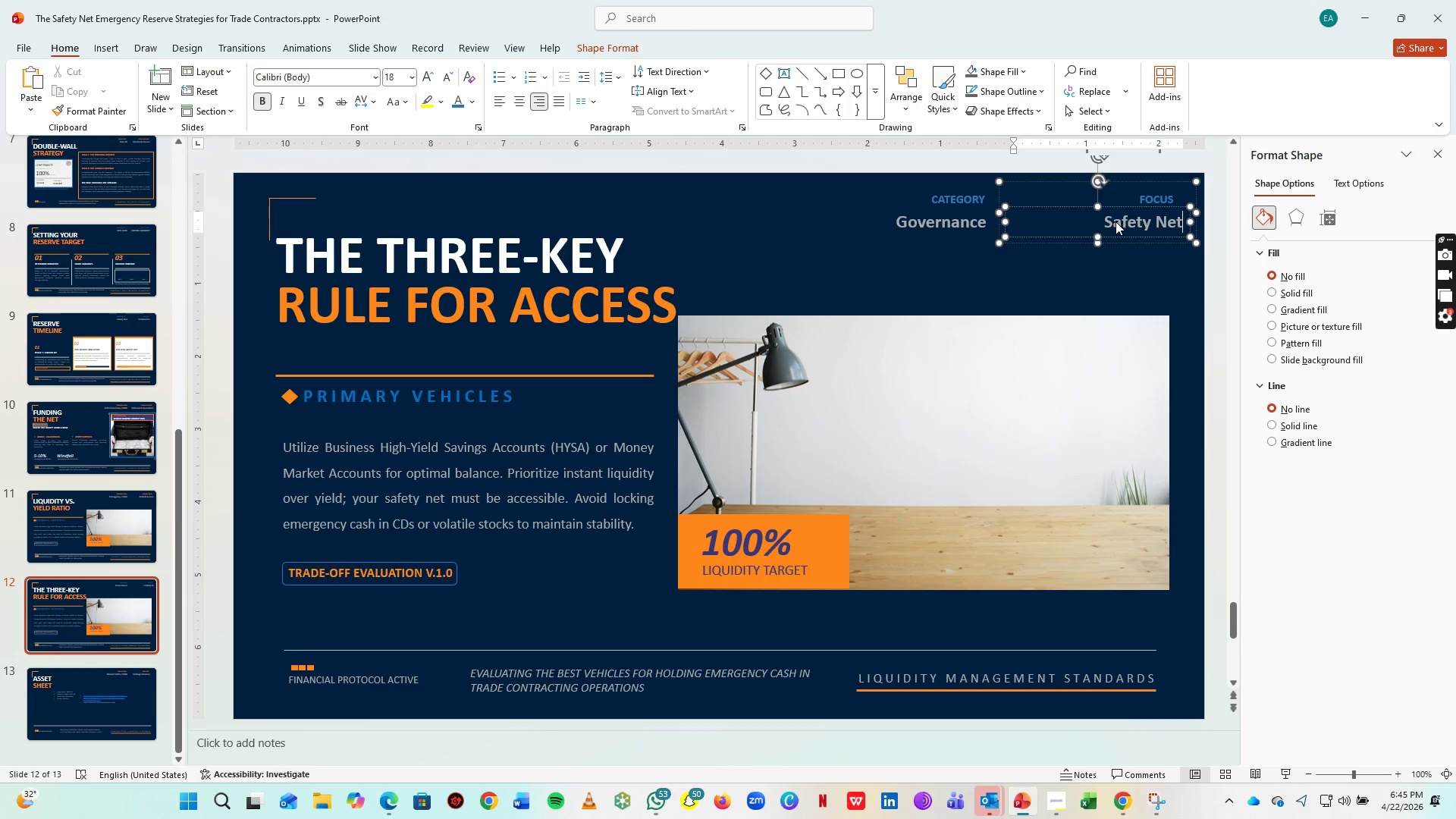 
key(Control+S)
 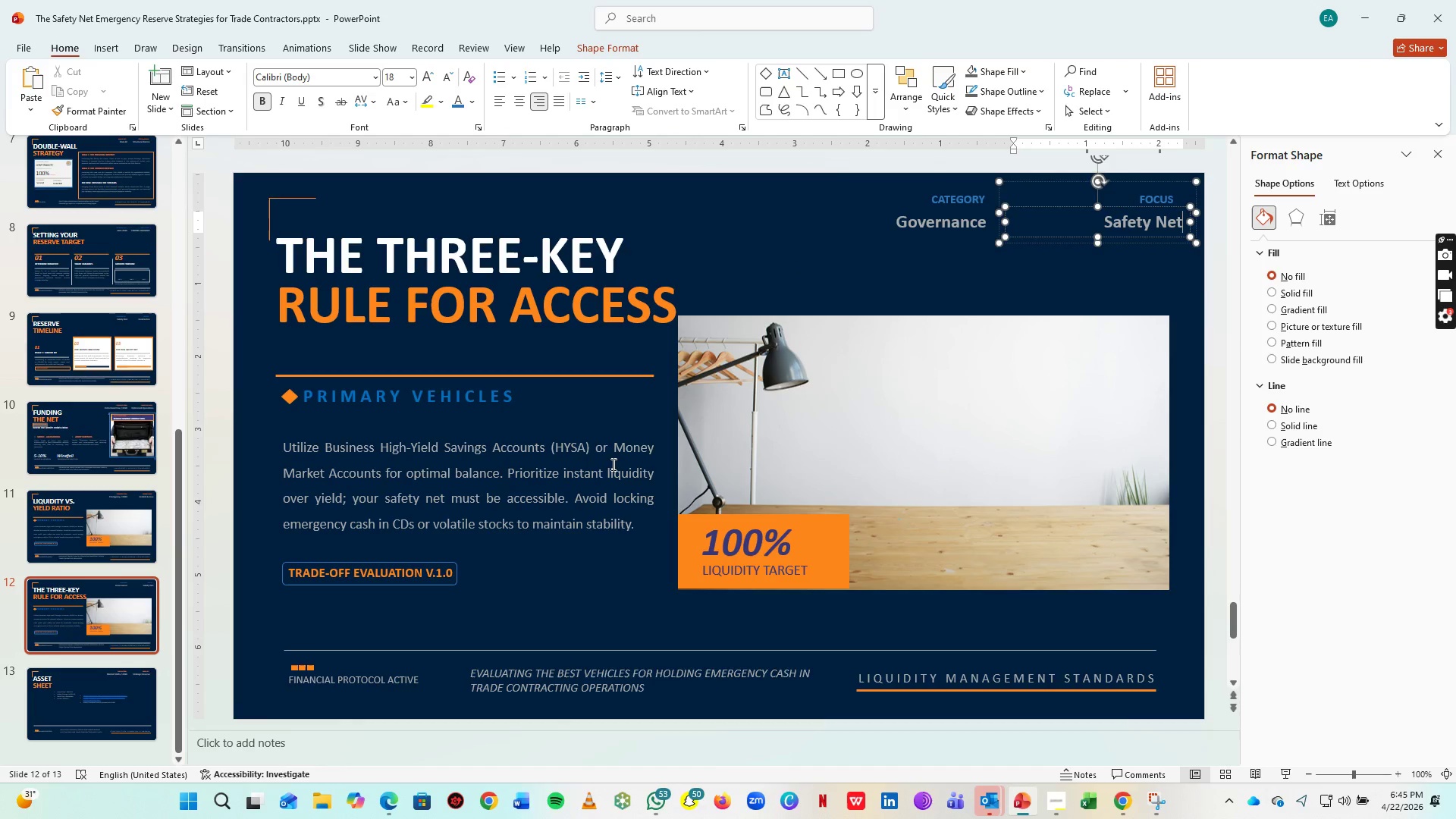 
scroll: coordinate [191, 557], scroll_direction: down, amount: 3.0
 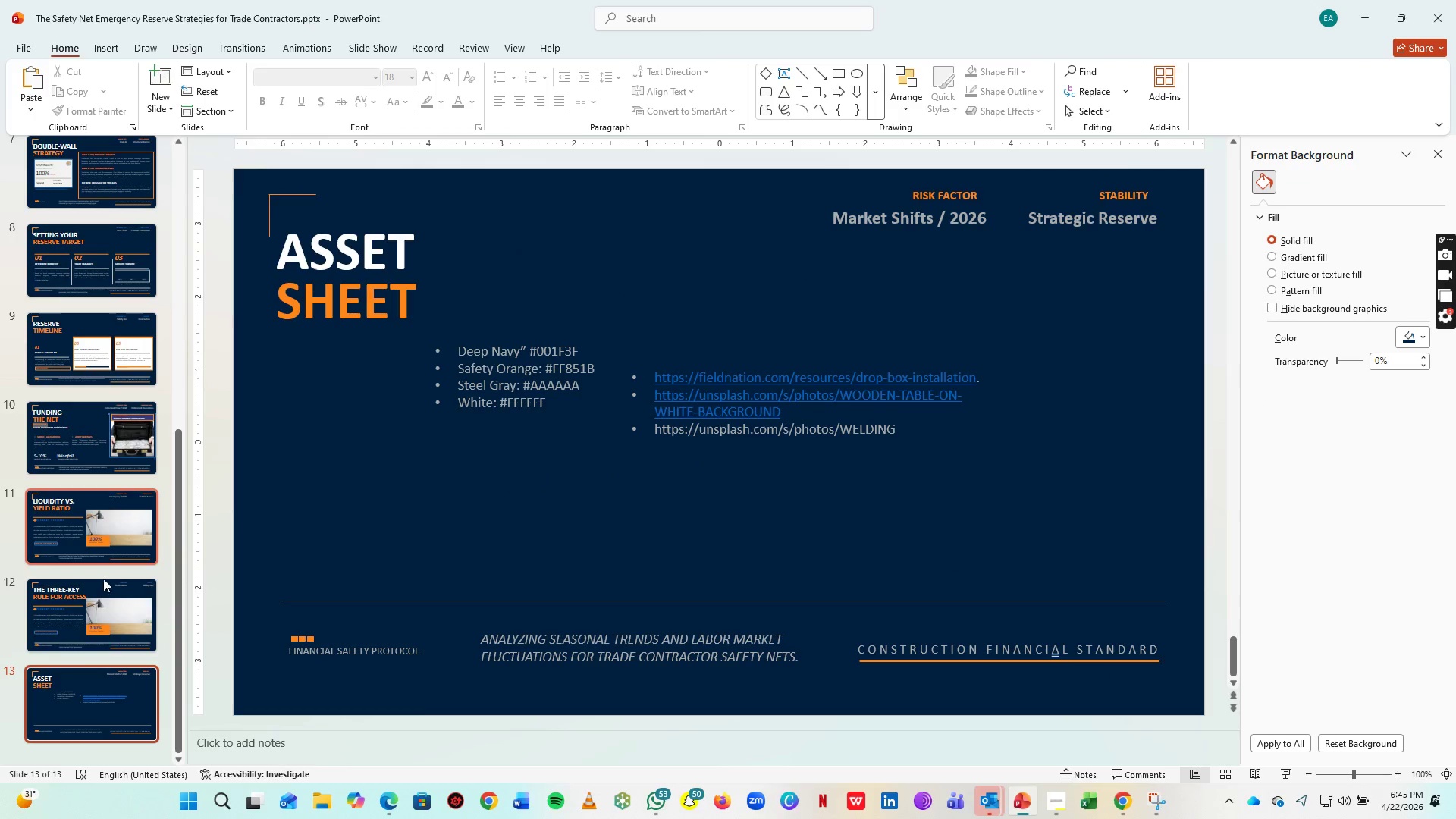 
left_click([102, 588])
 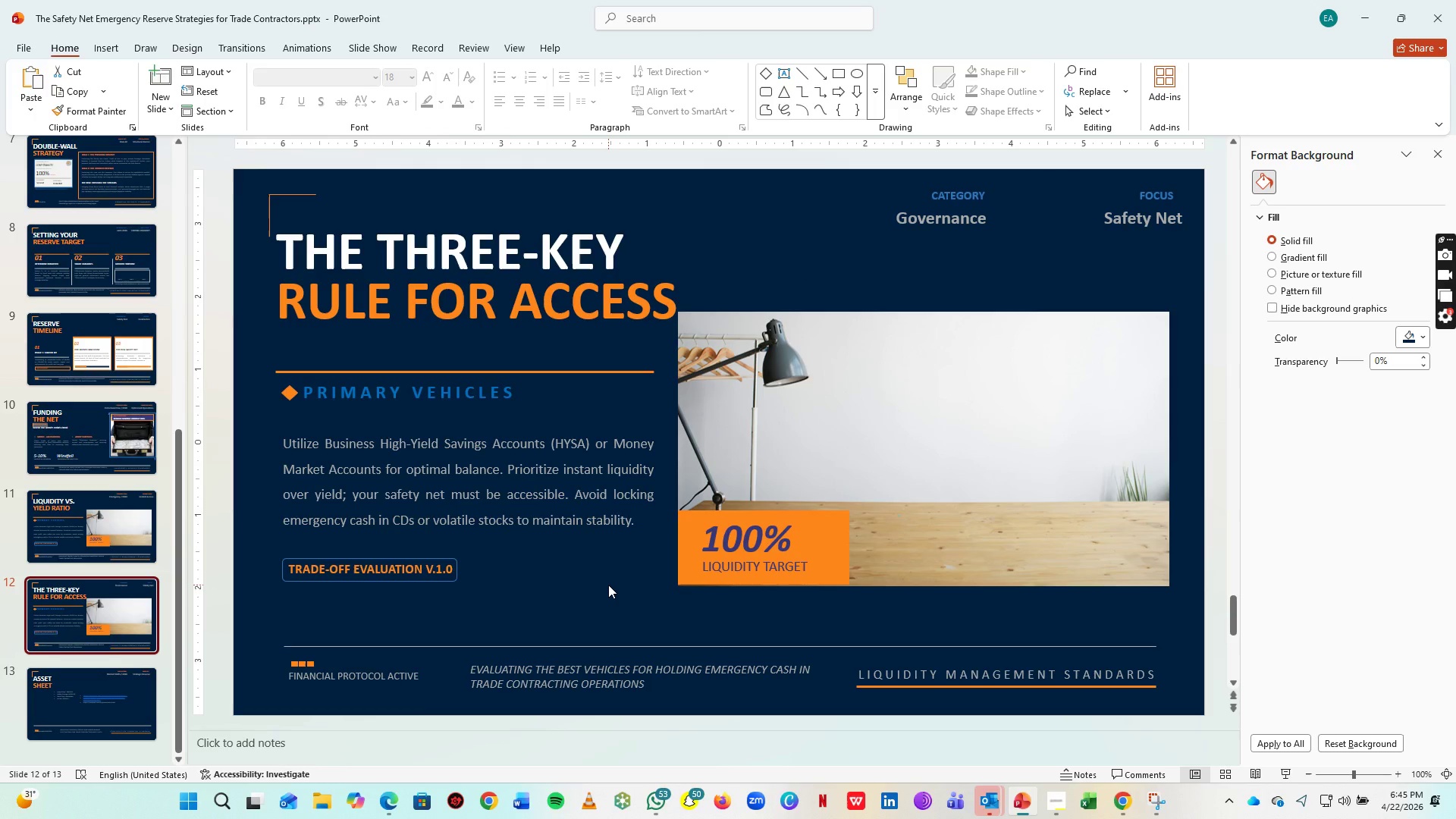 
wait(8.86)
 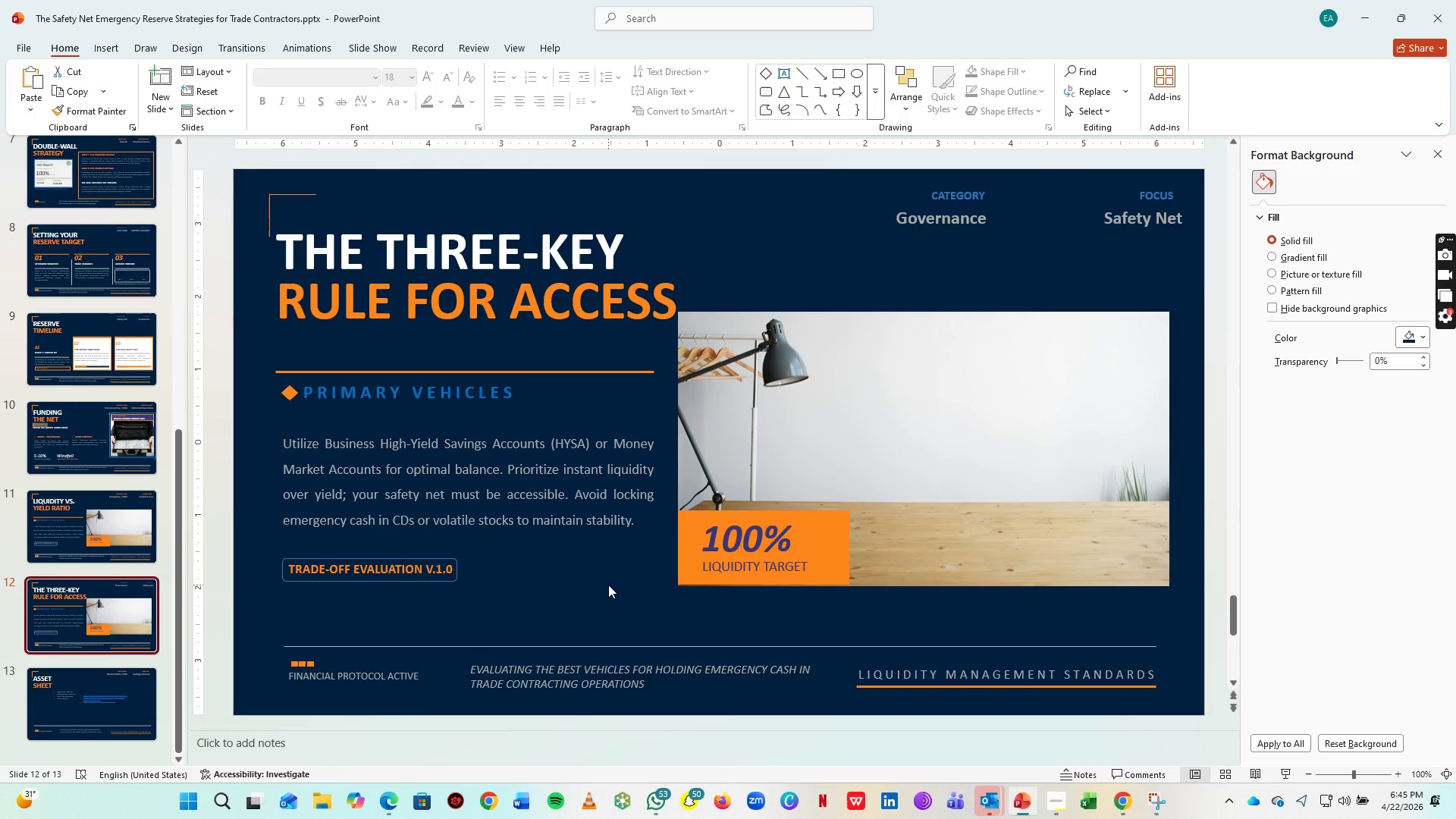 
key(Control+CapsLock)
 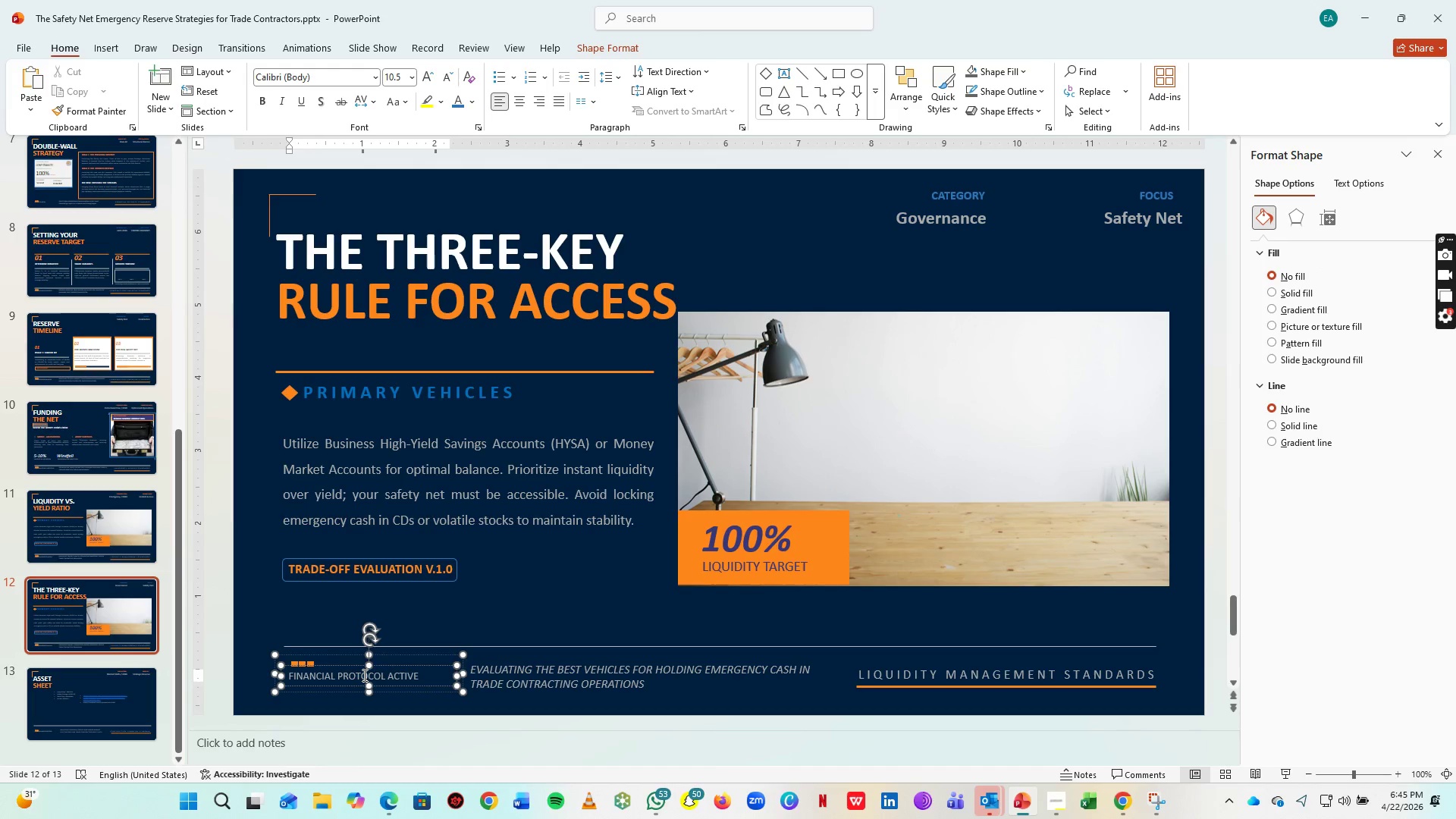 
key(G)
 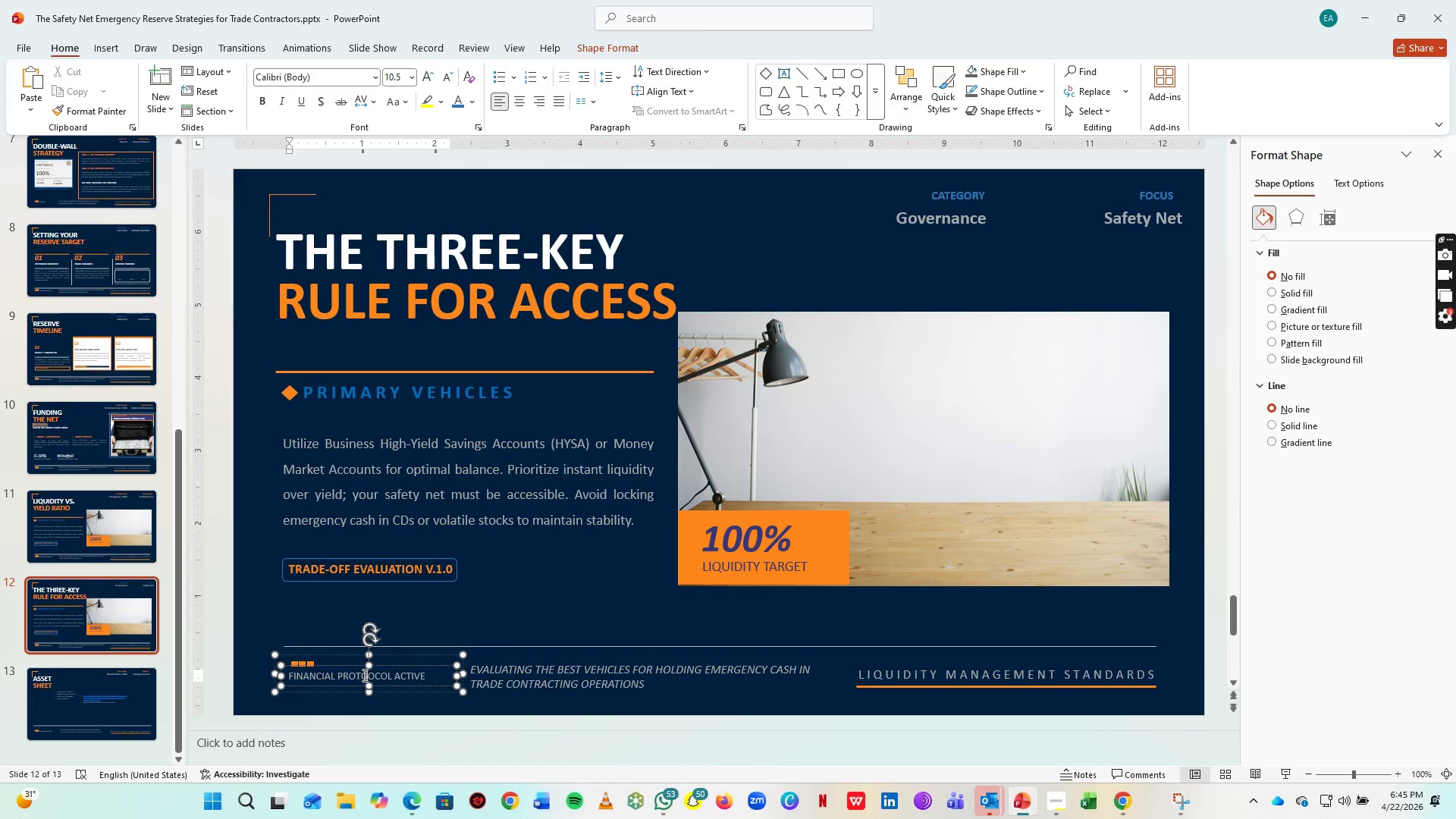 
key(Control+A)
 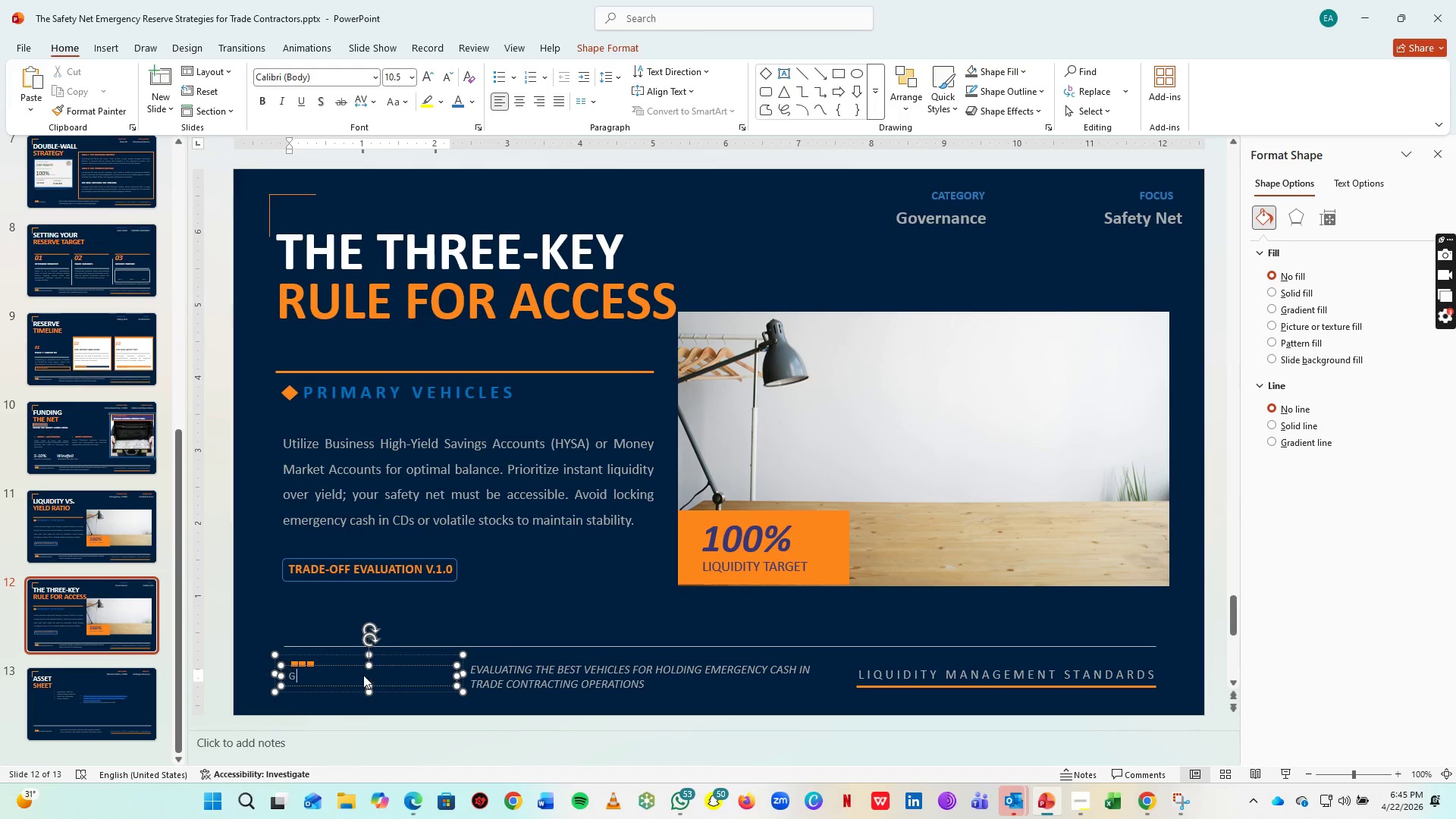 
type(GOVERNANCE PROTOCOL ACTIVE)
 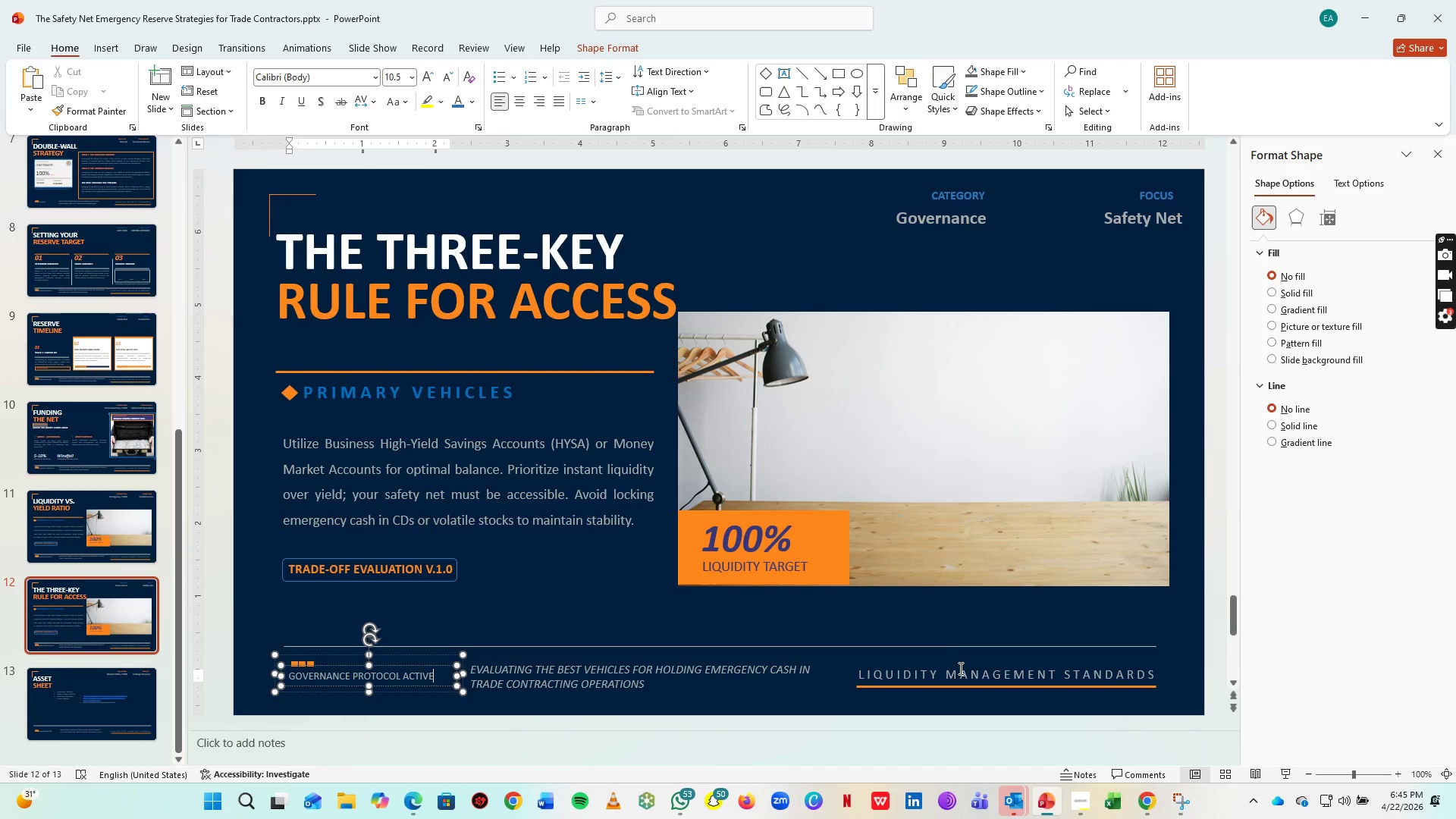 
left_click([961, 670])
 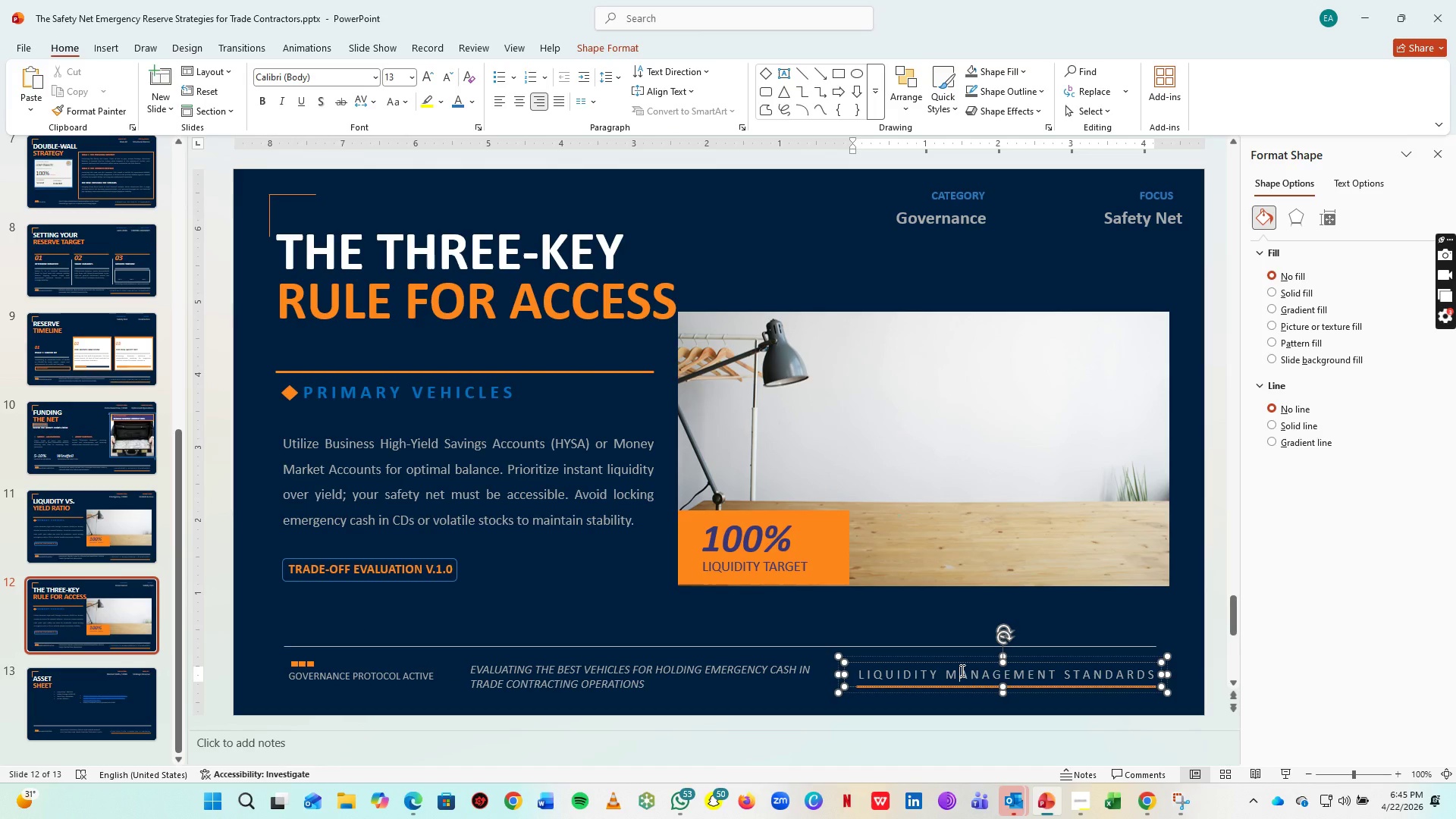 
key(Control+A)
 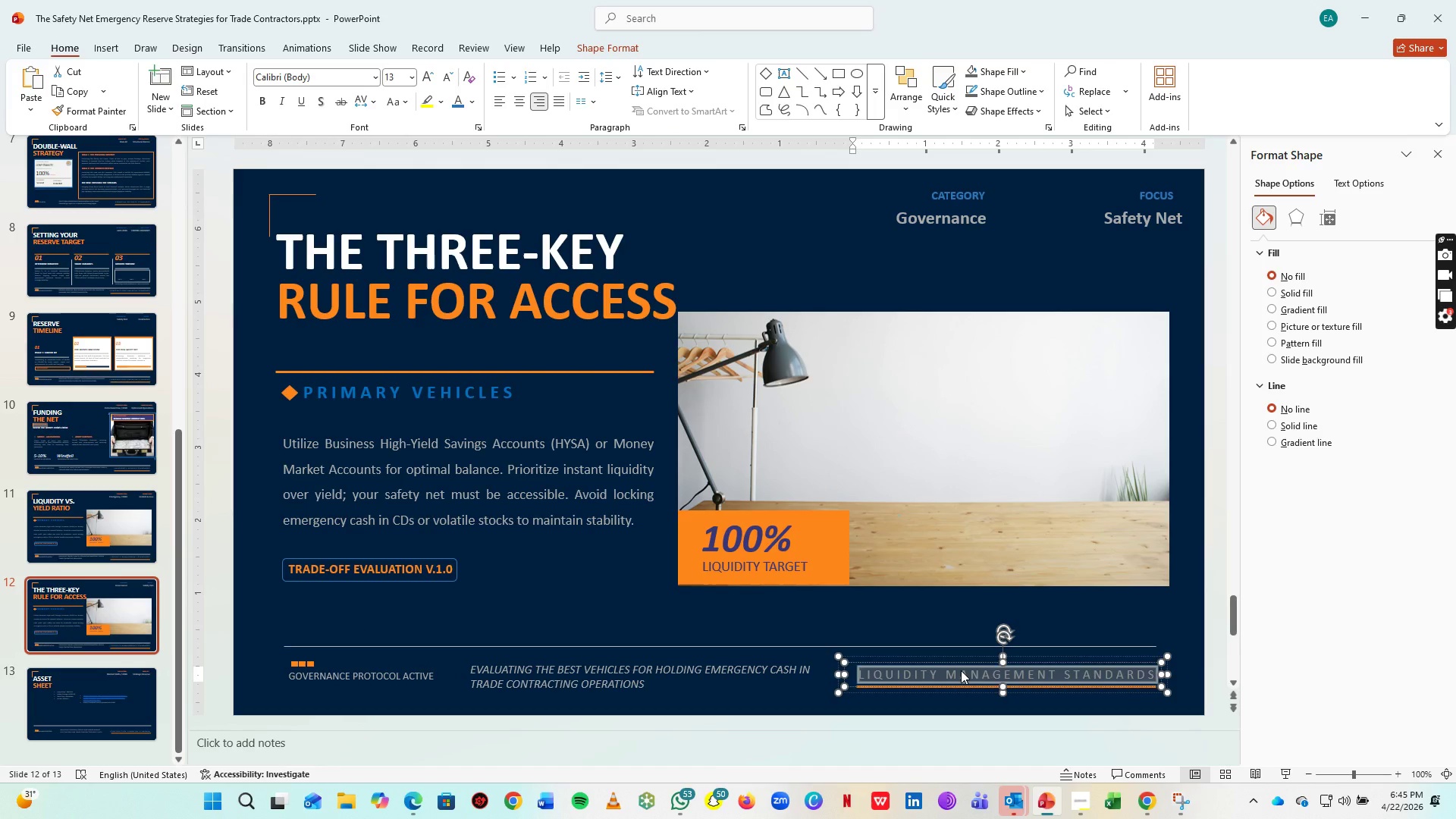 
key(T)
 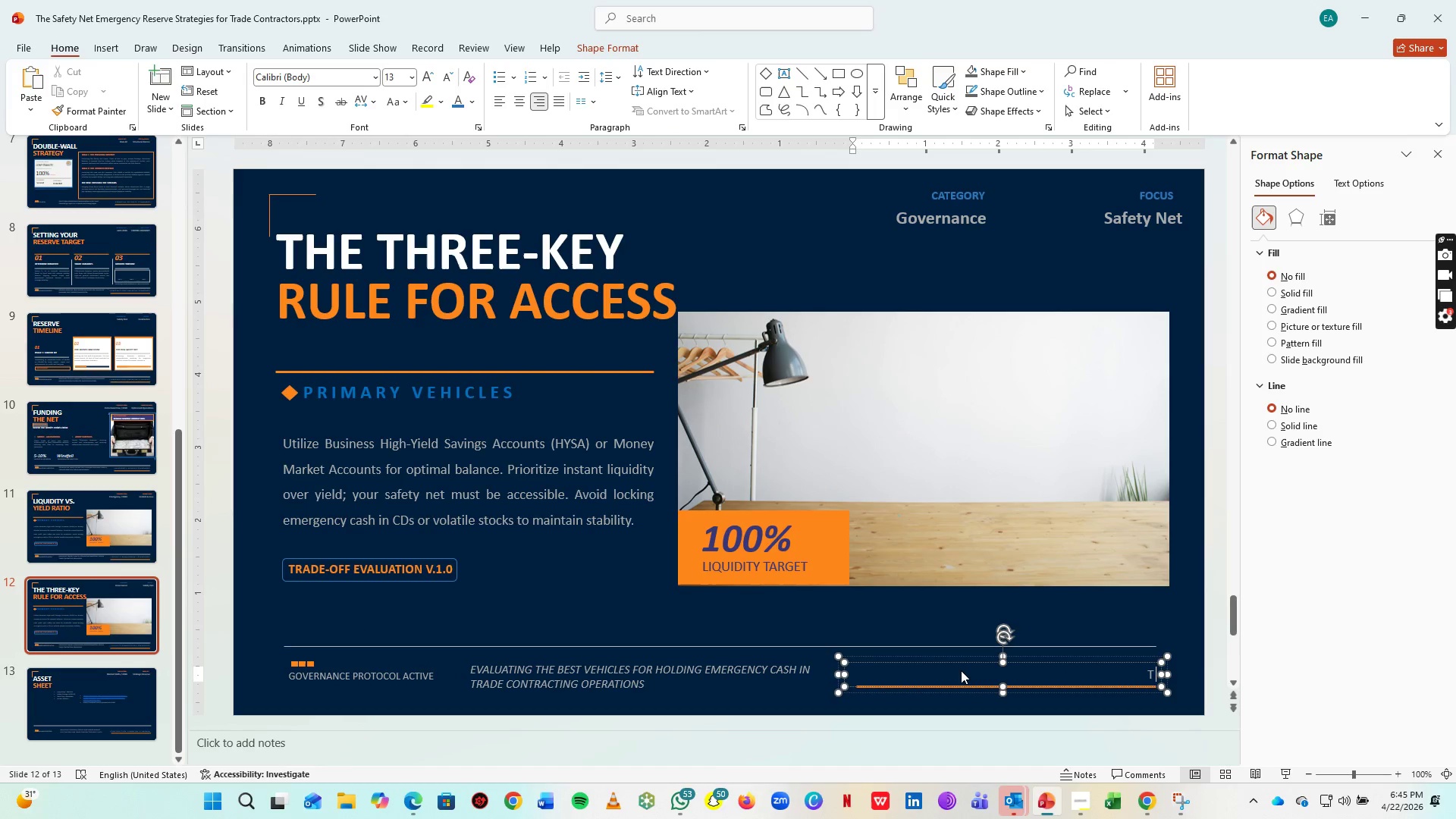 
key(Space)
 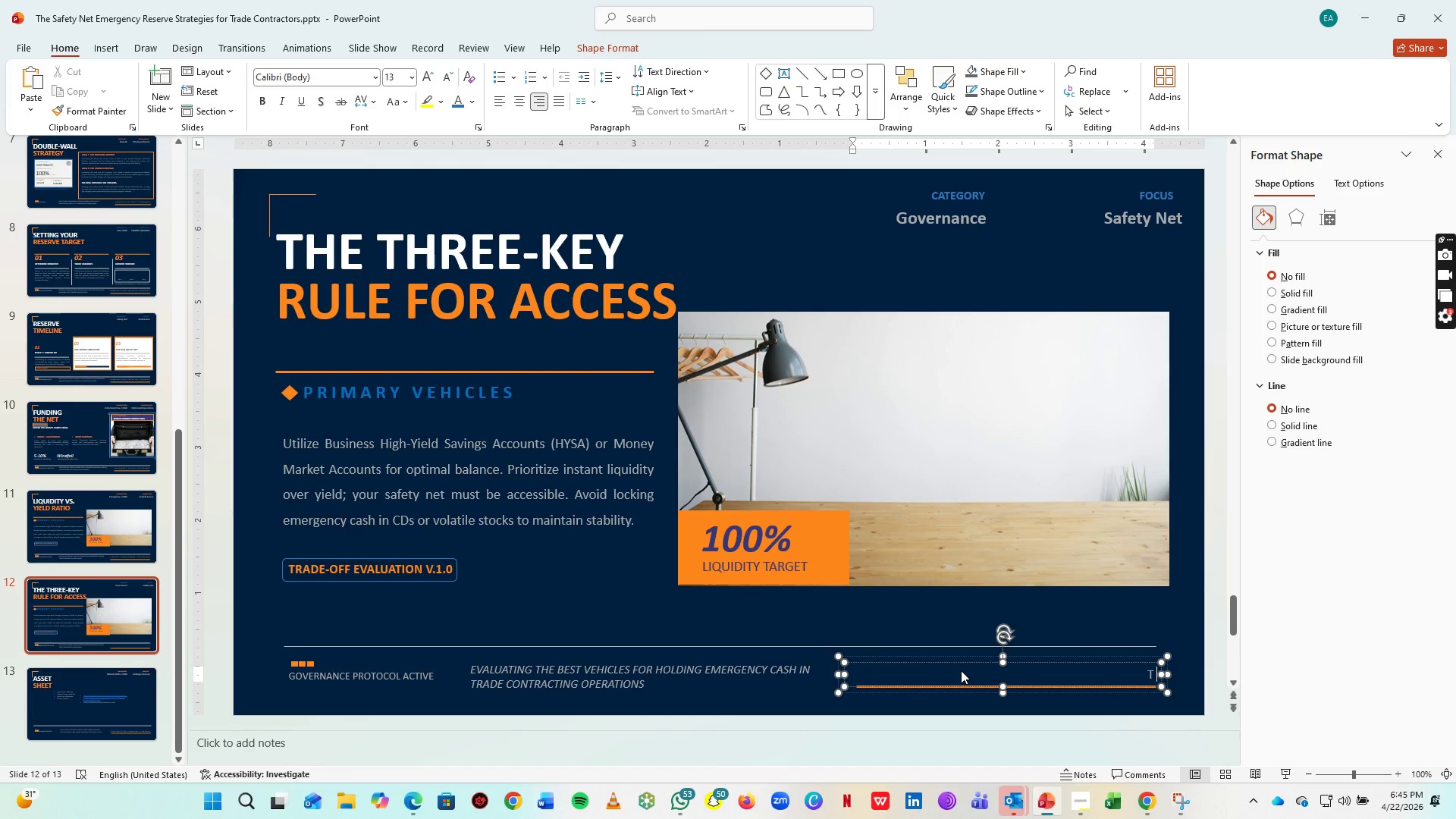 
key(R)
 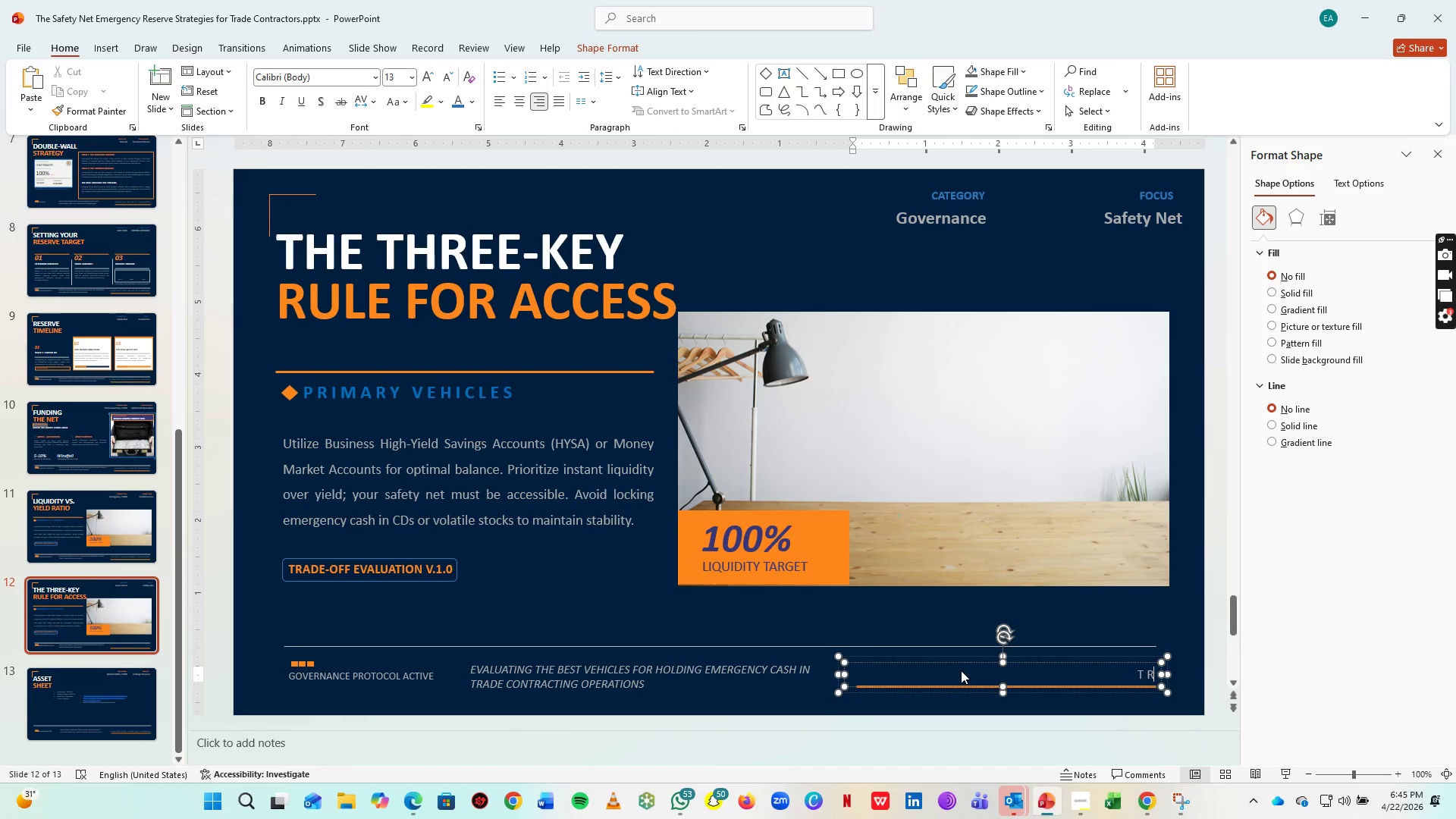 
key(Space)
 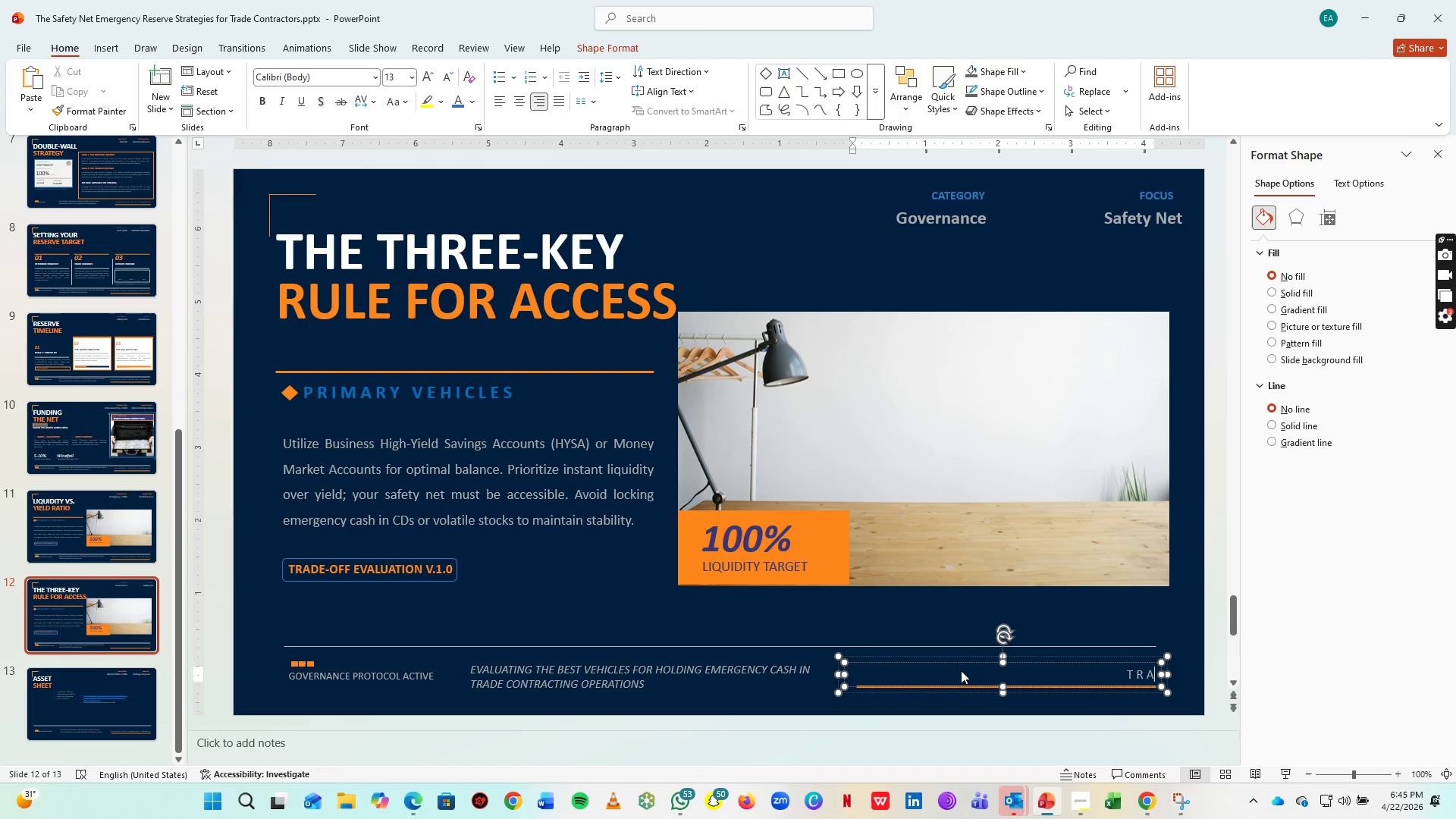 
key(A)
 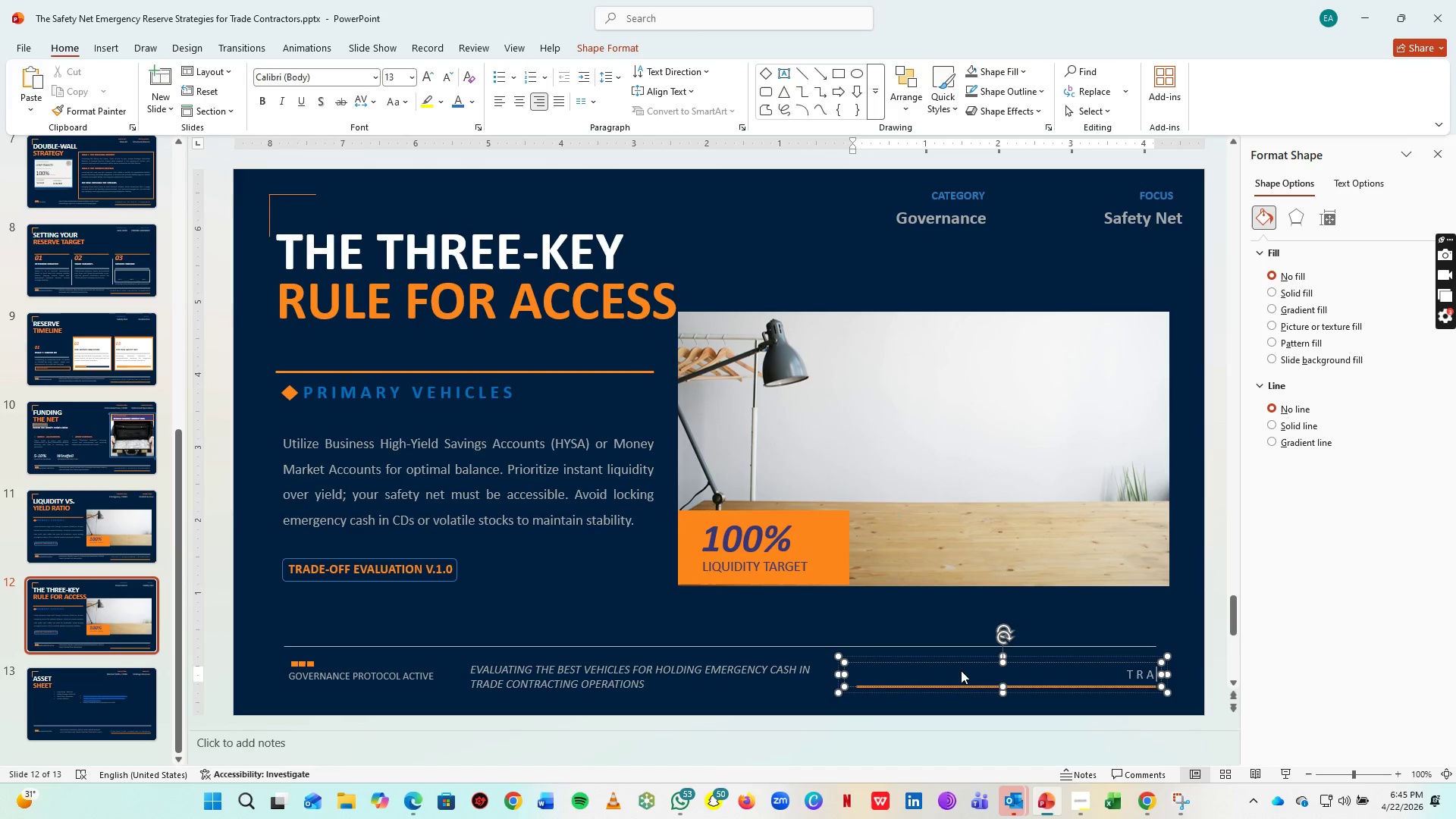 
key(Space)
 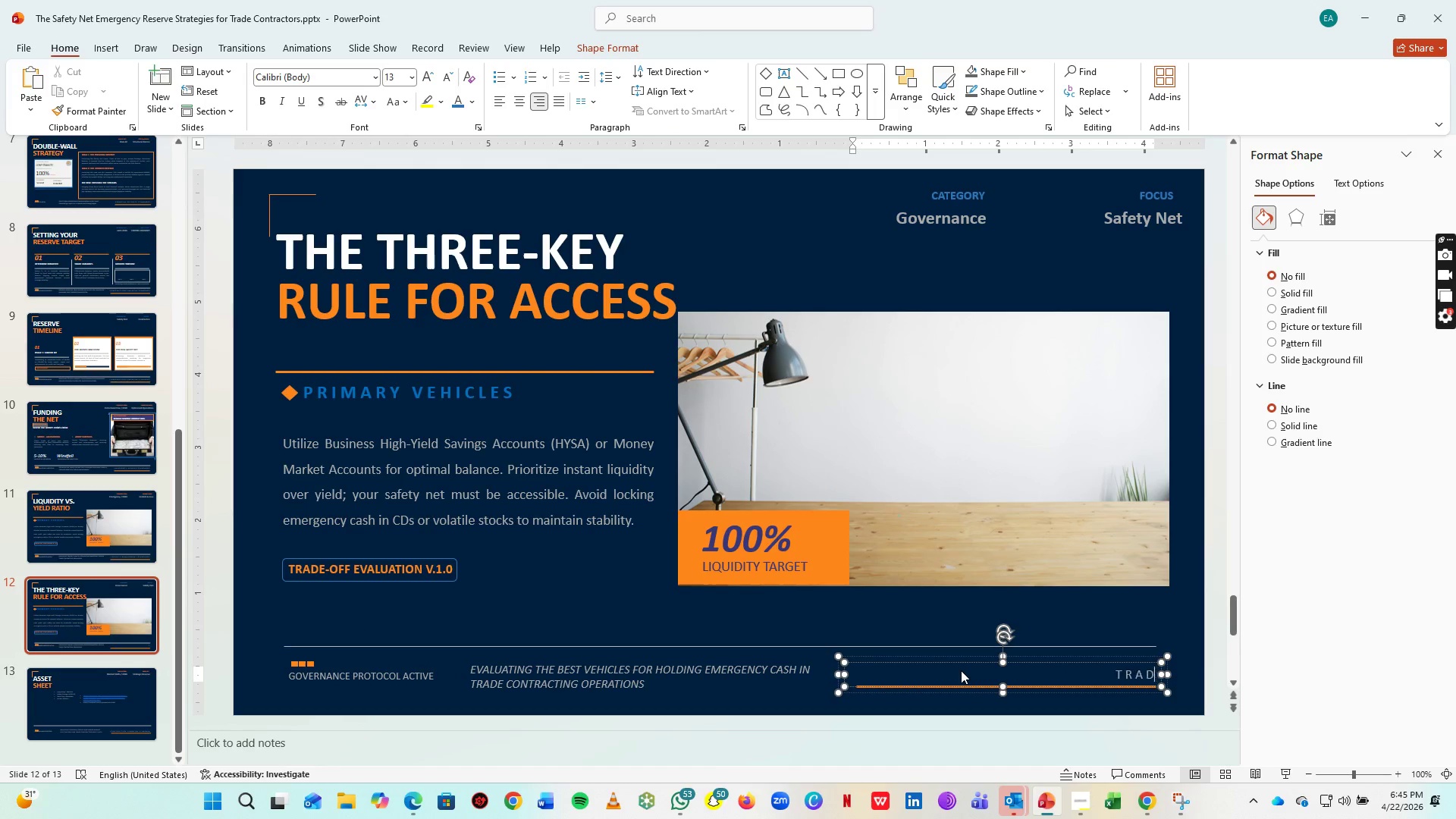 
key(D)
 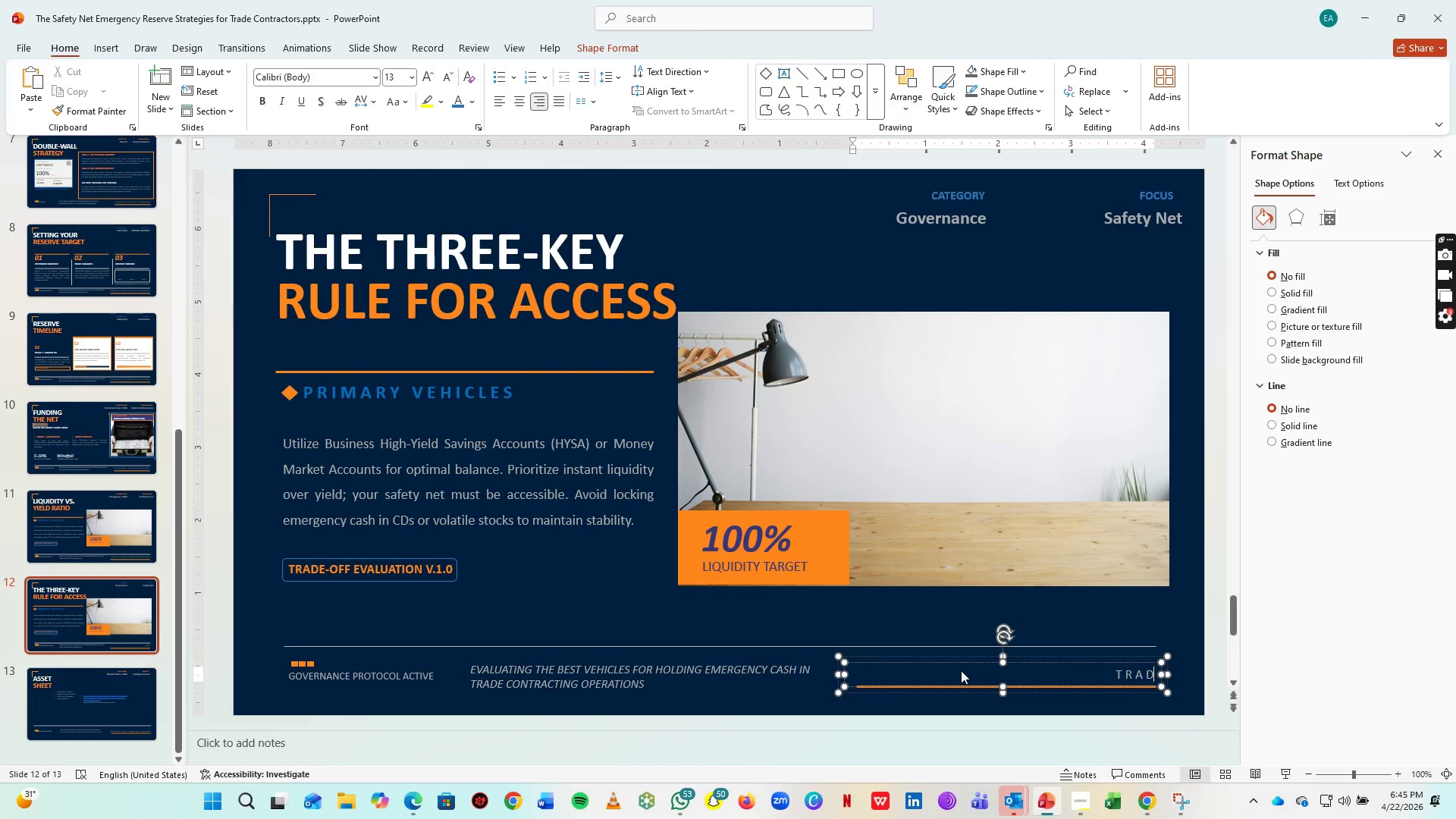 
key(Space)
 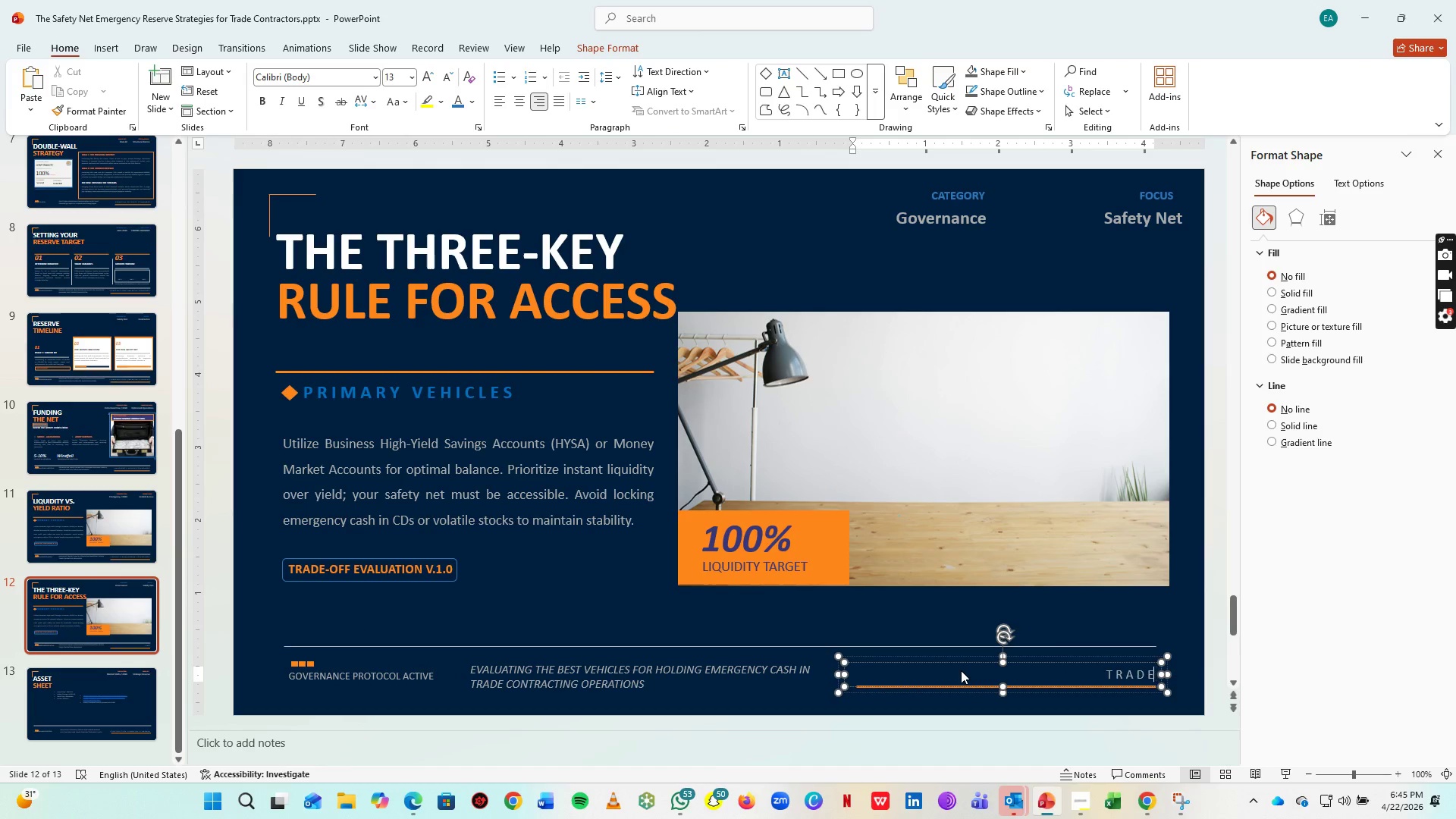 
key(E)
 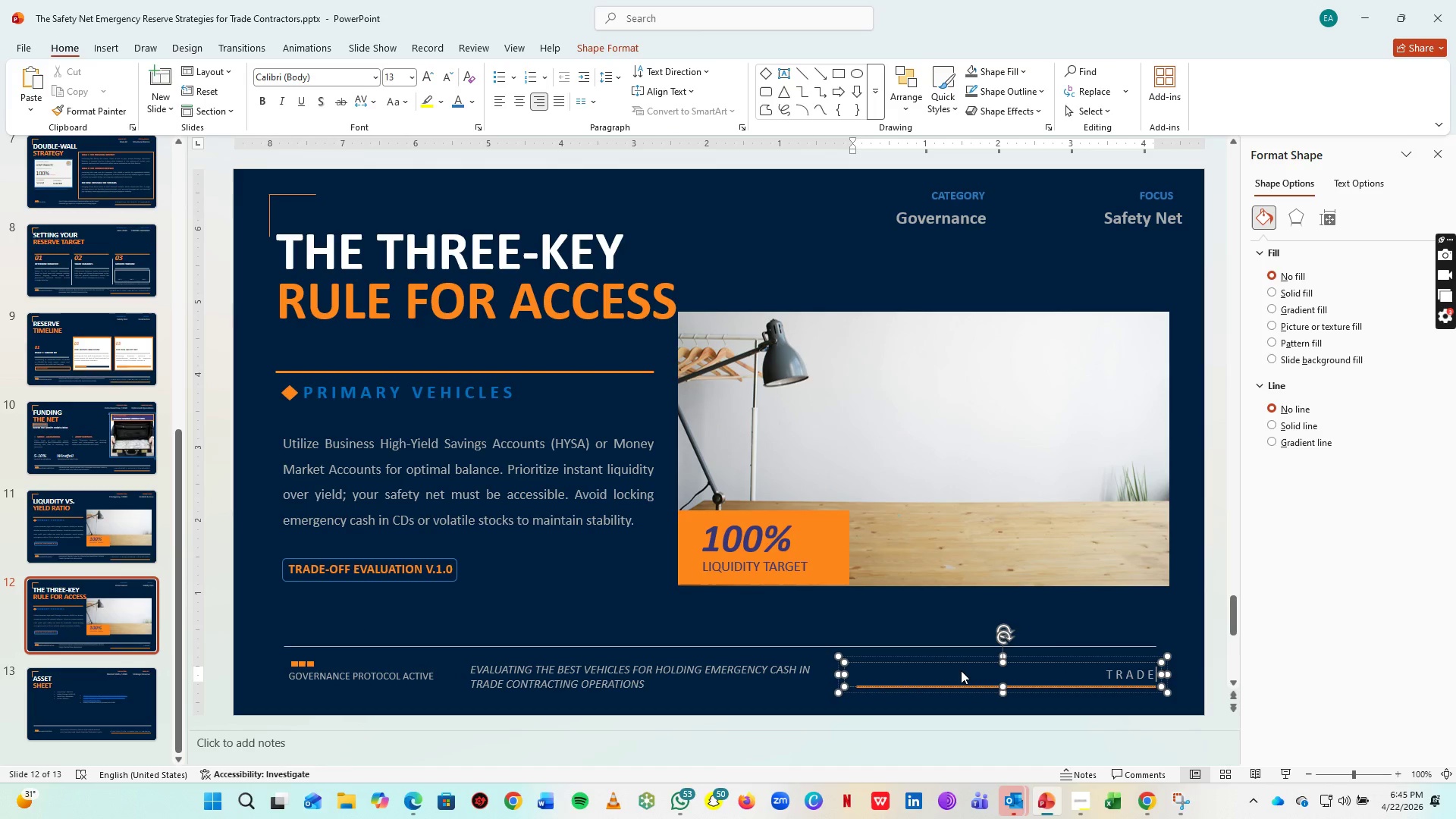 
key(Space)
 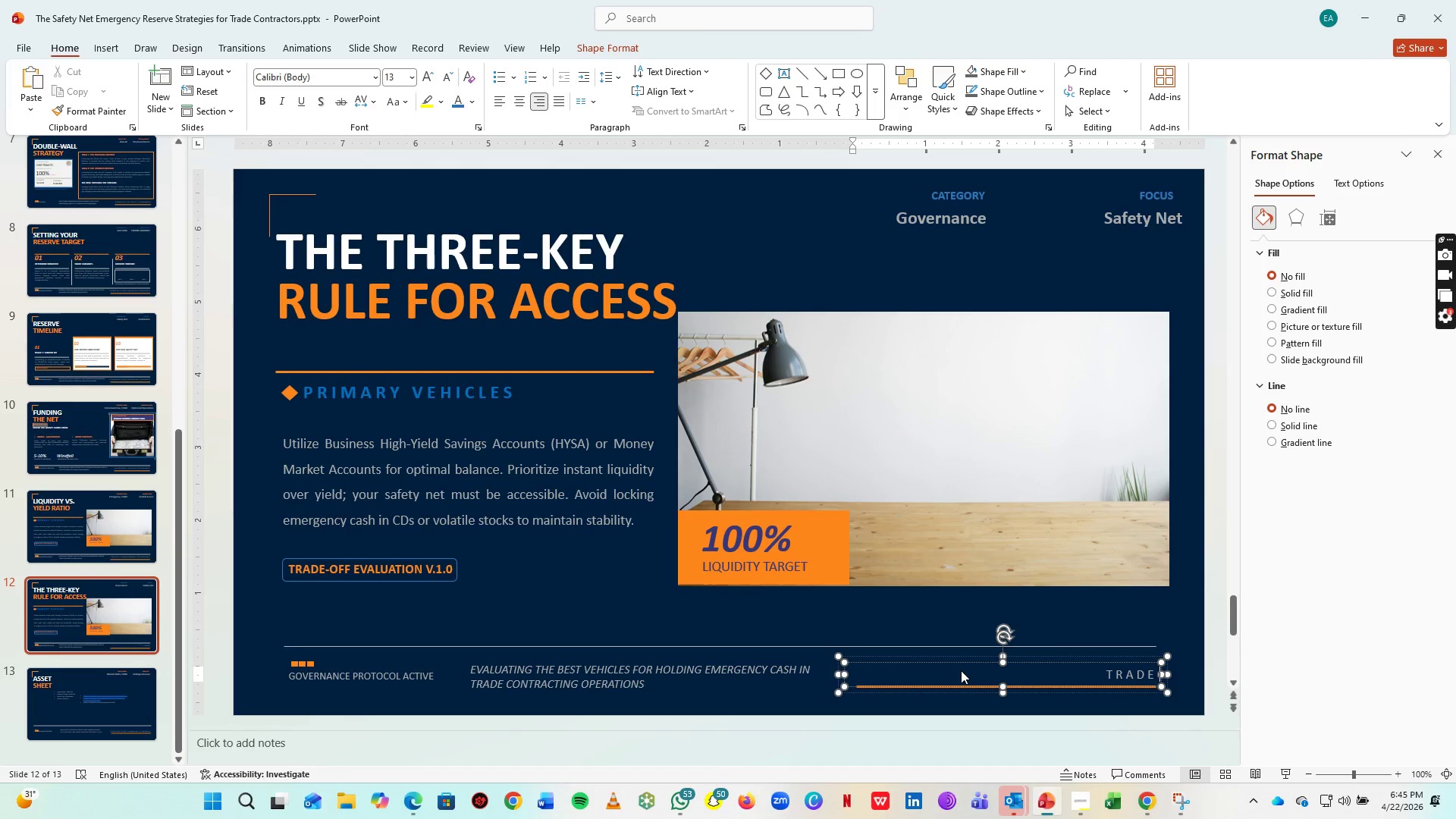 
key(Space)
 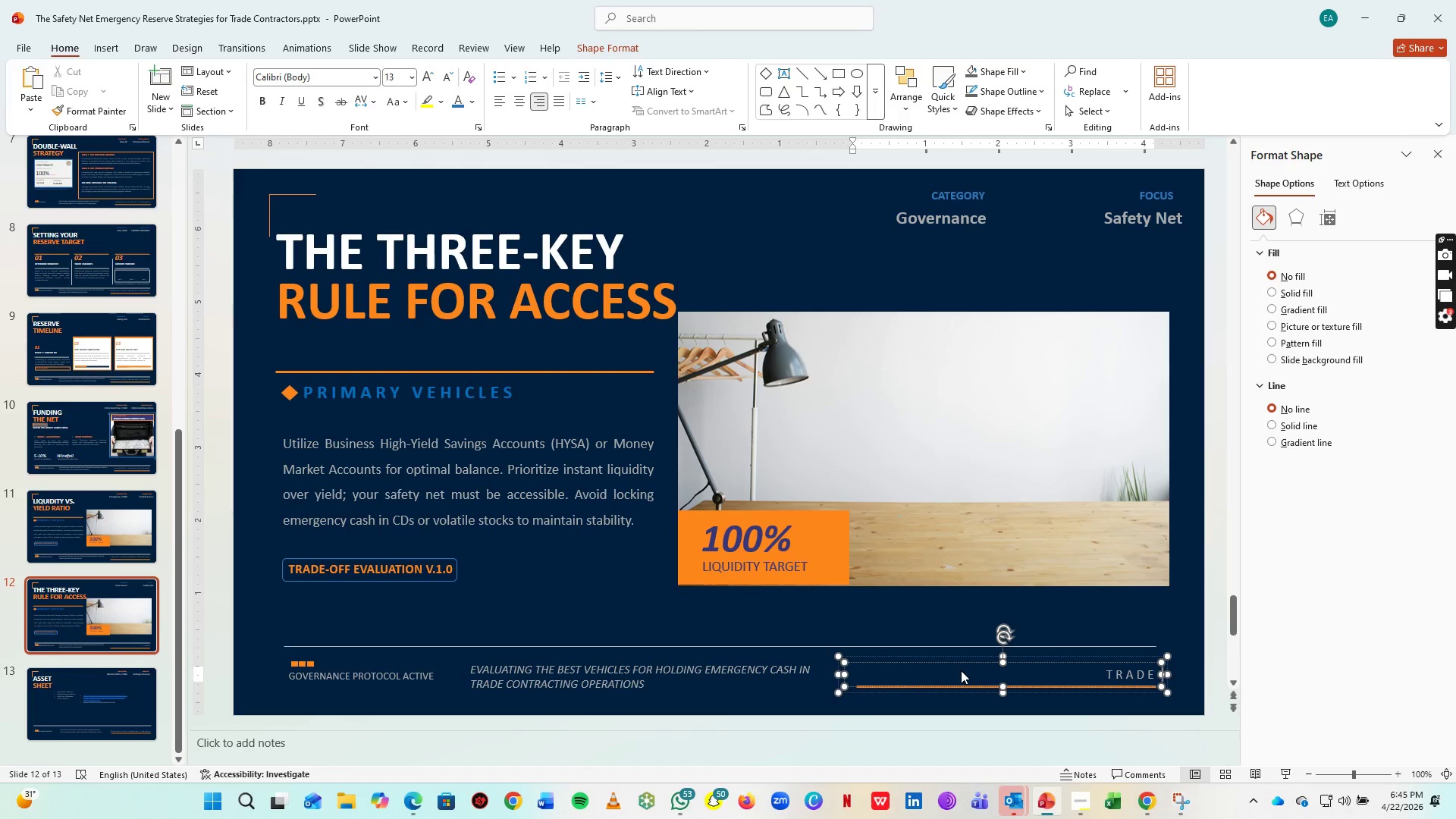 
key(Space)
 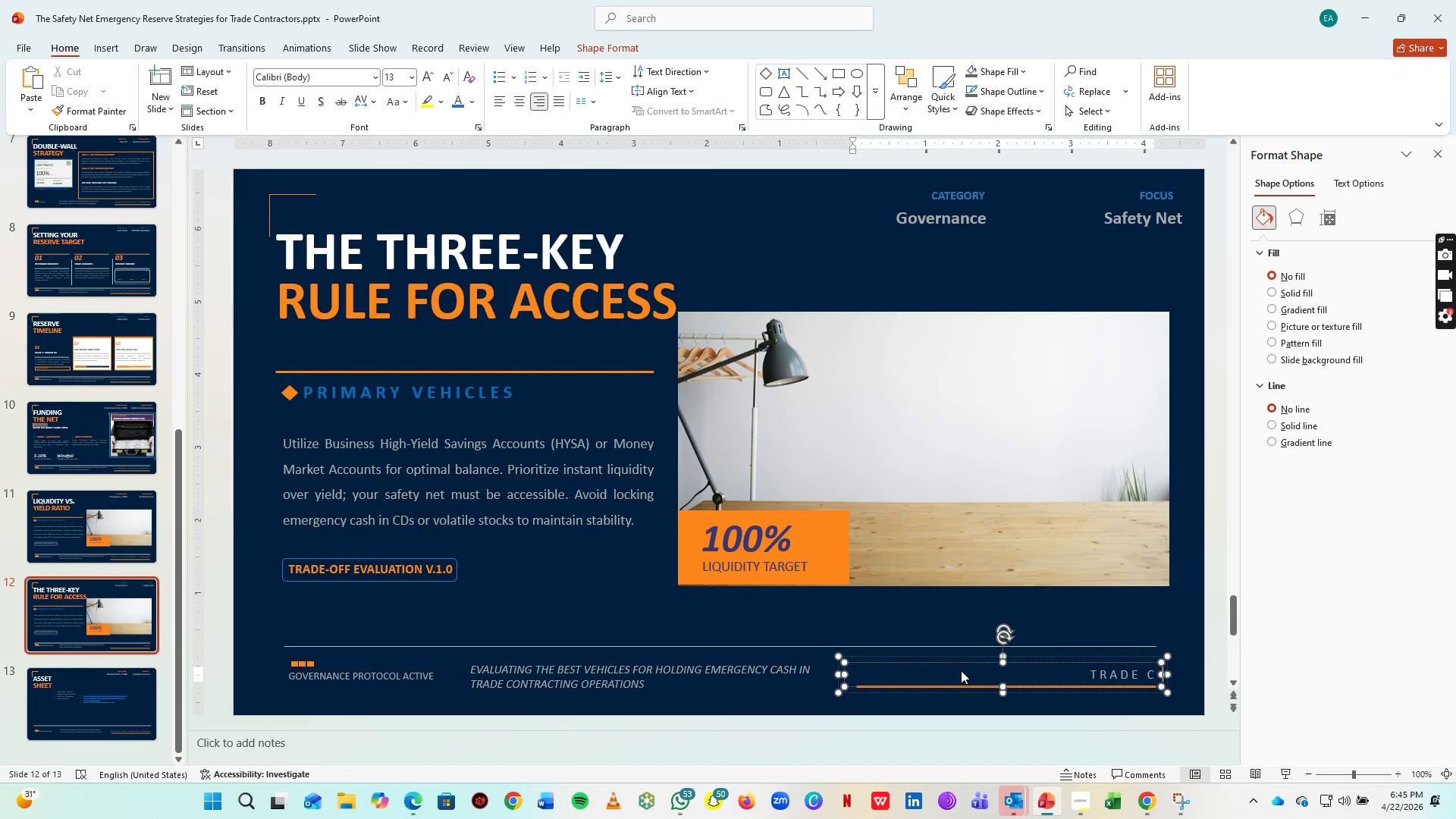 
key(C)
 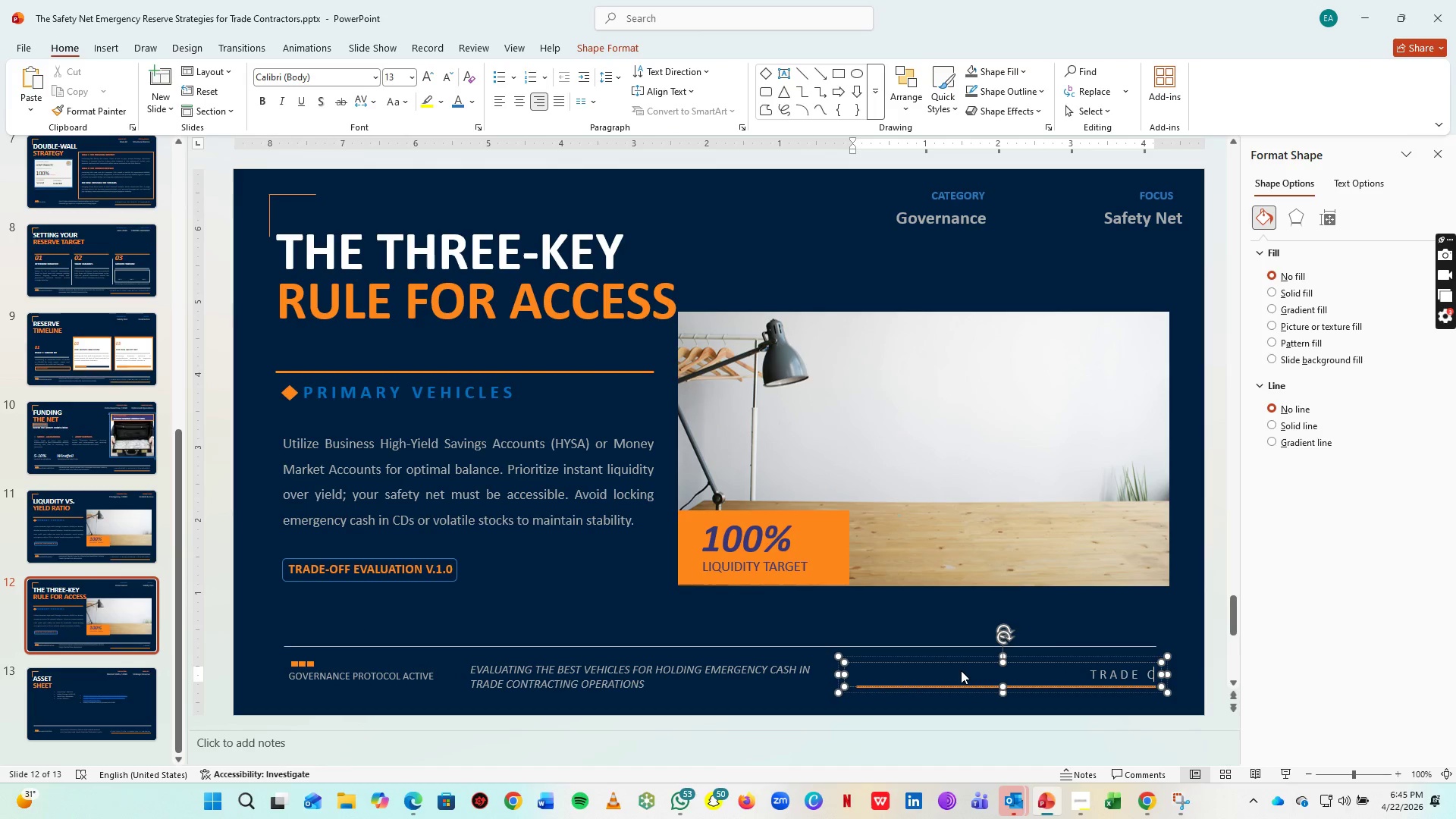 
key(Space)
 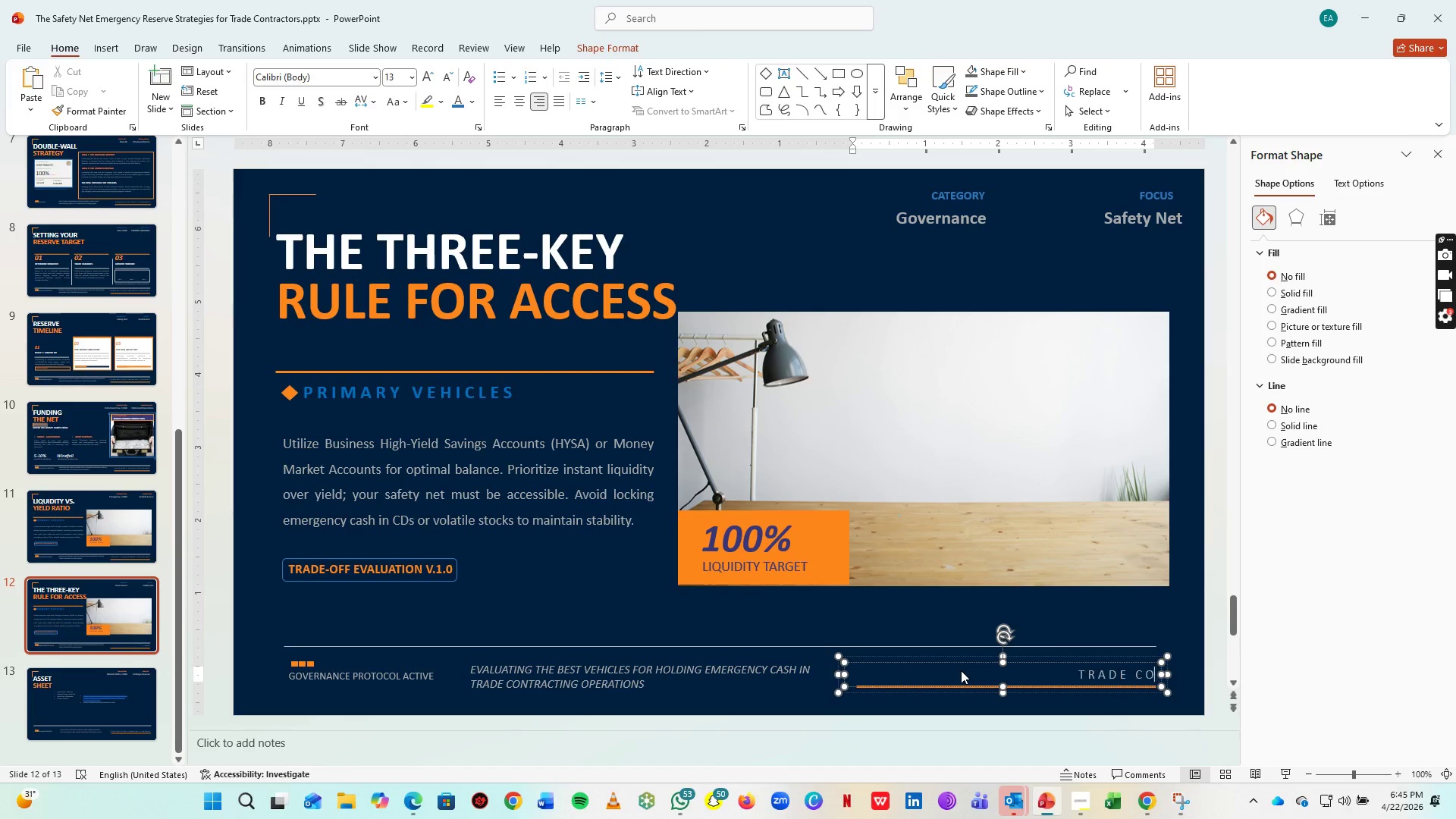 
key(O)
 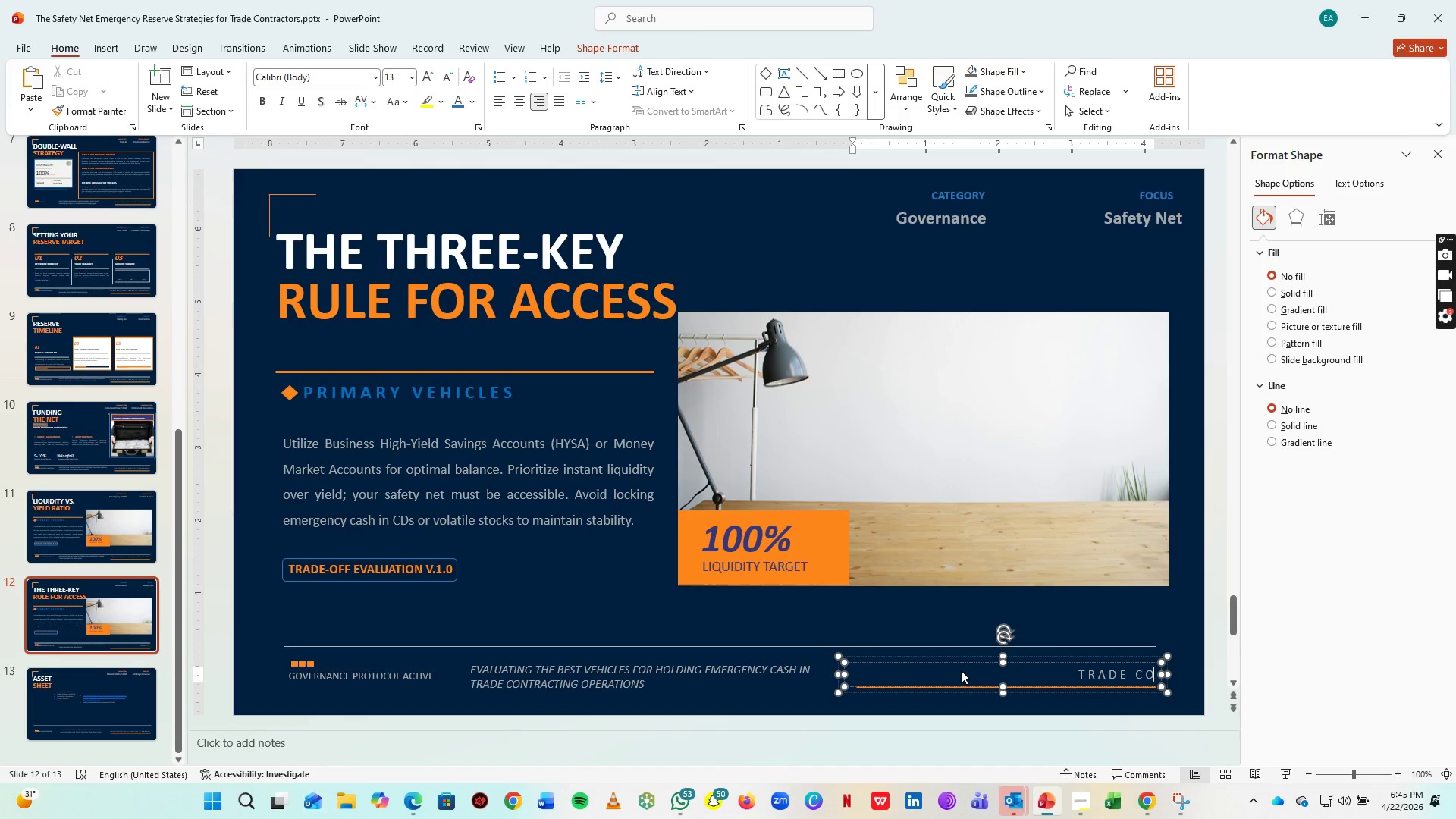 
key(Space)
 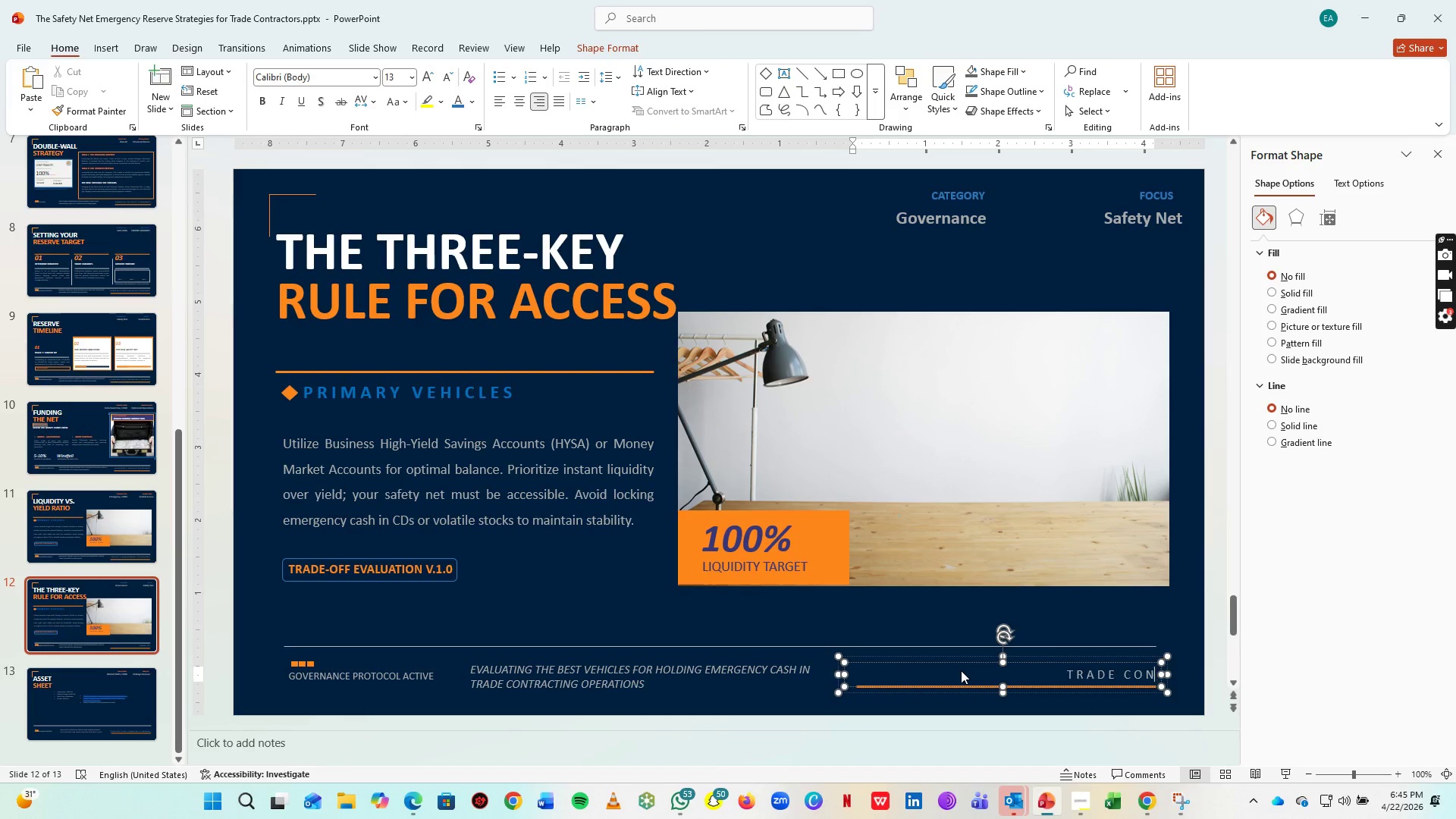 
key(N)
 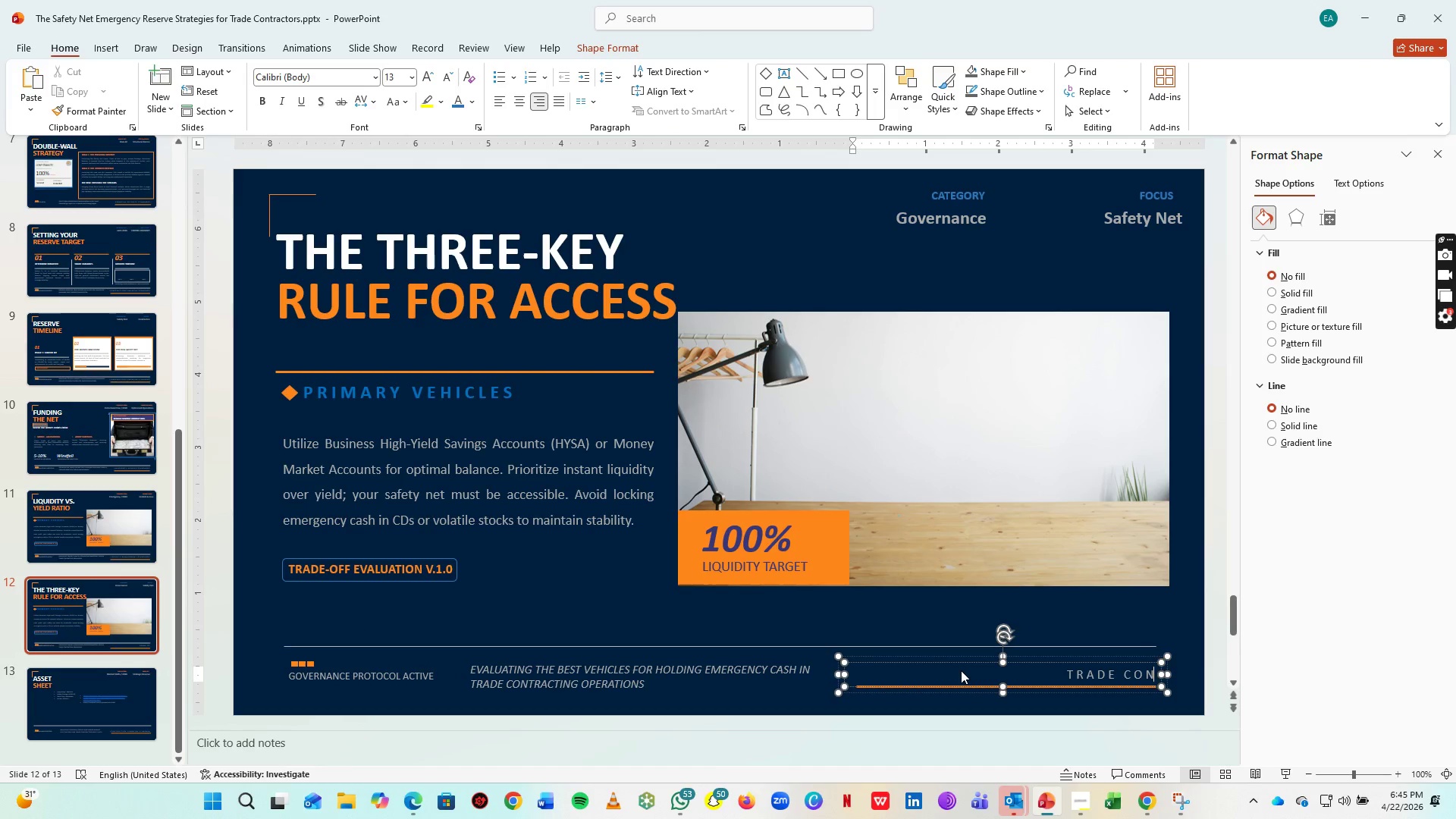 
key(Space)
 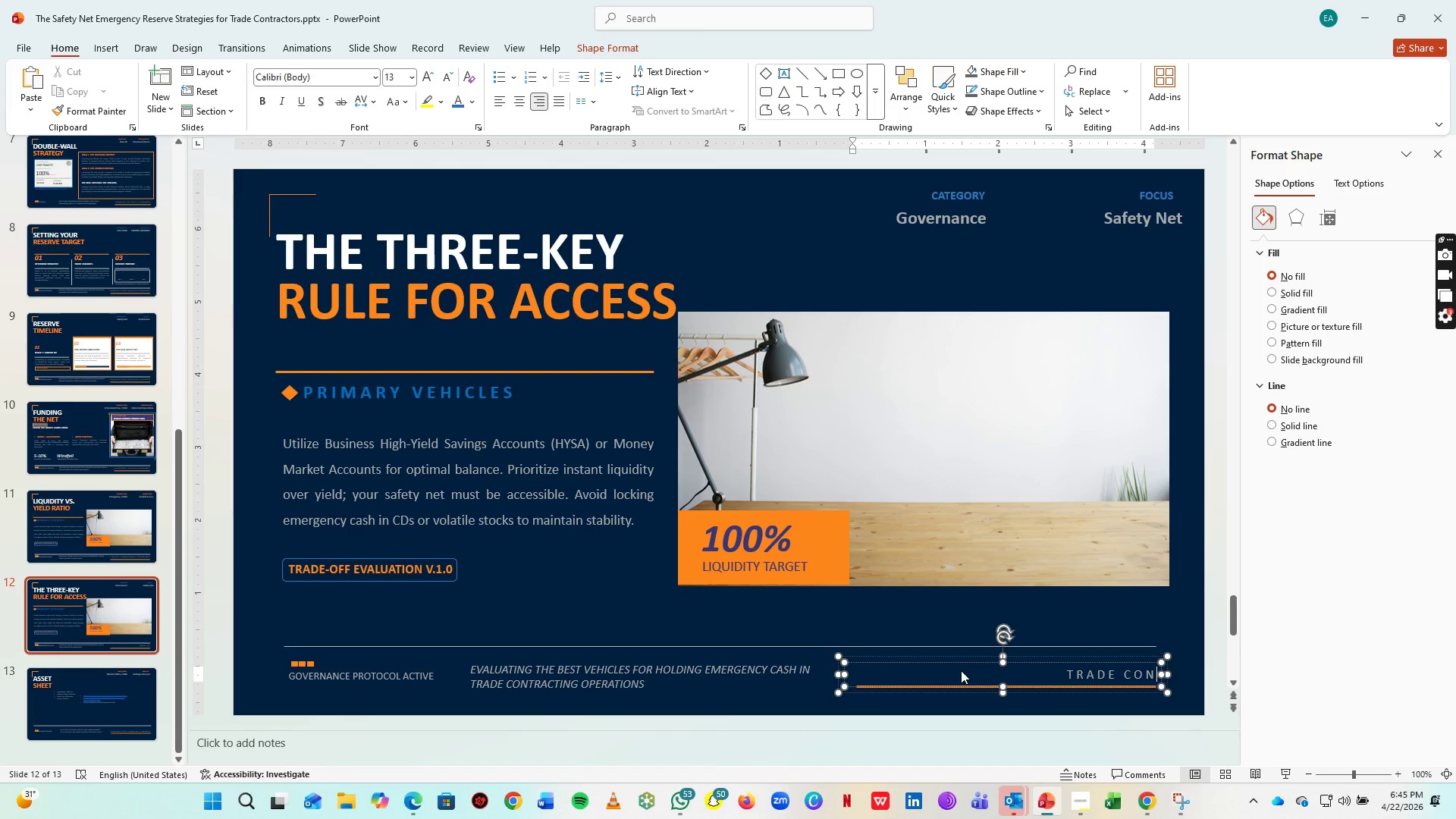 
key(T)
 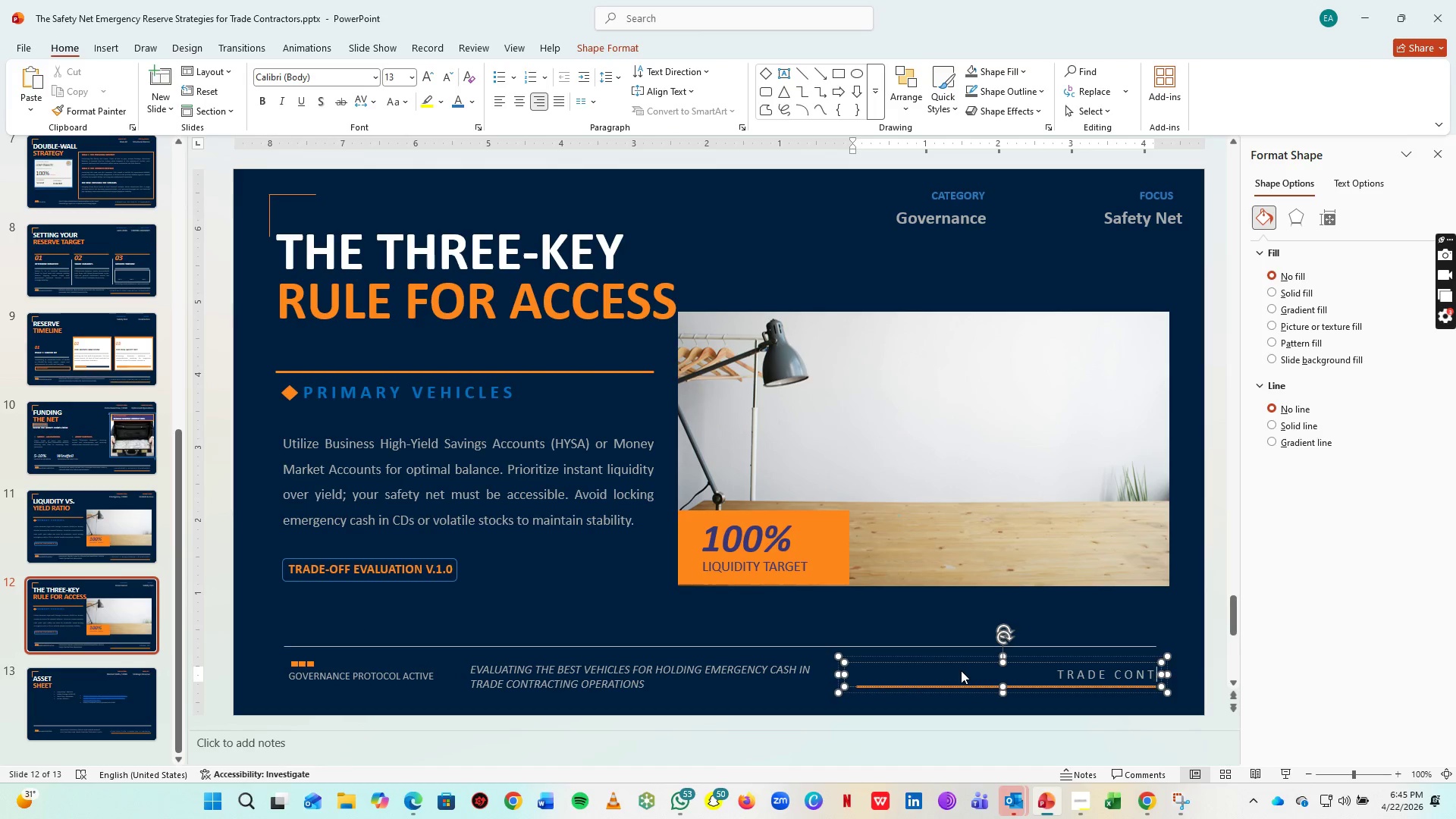 
key(Space)
 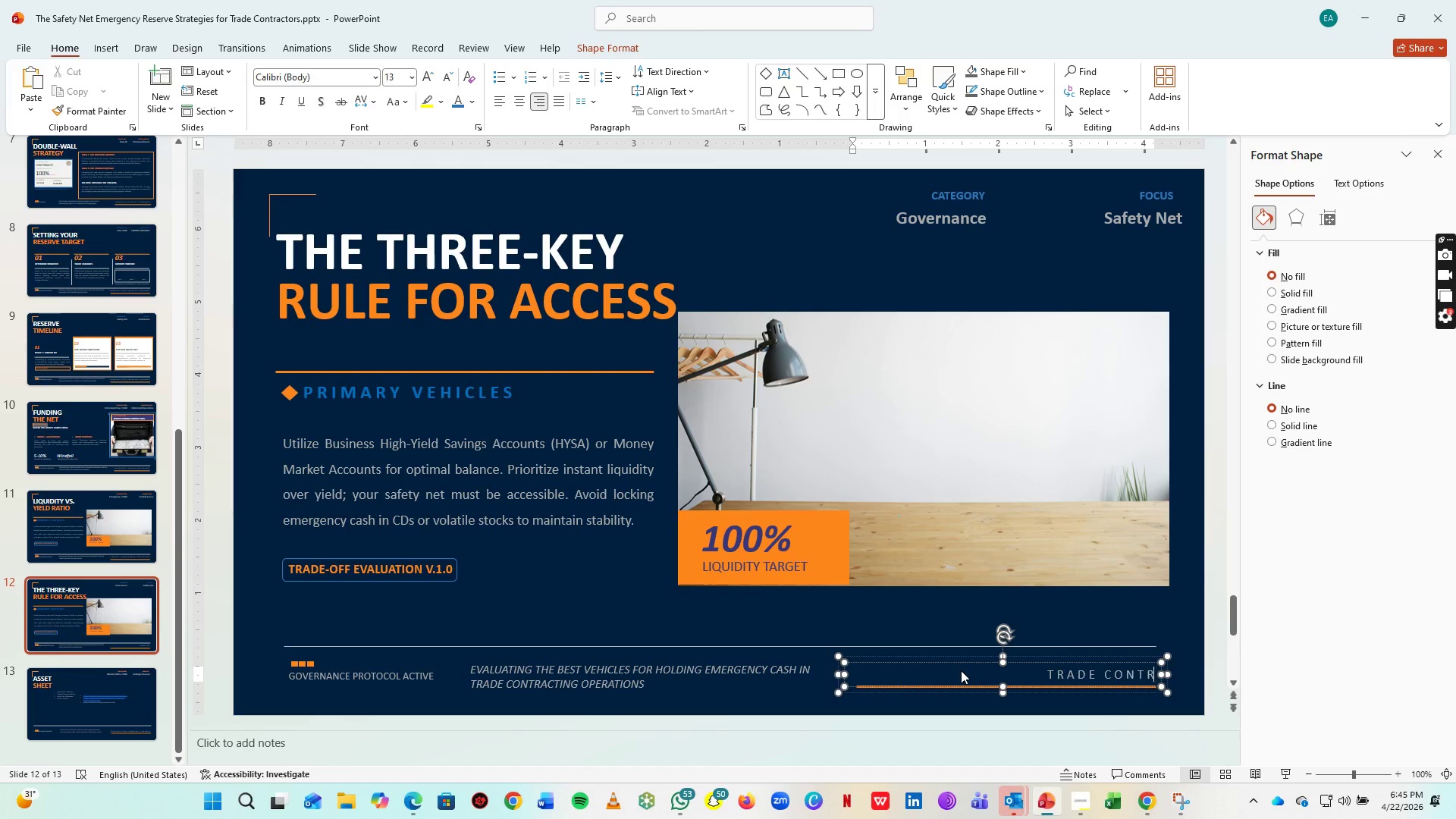 
key(R)
 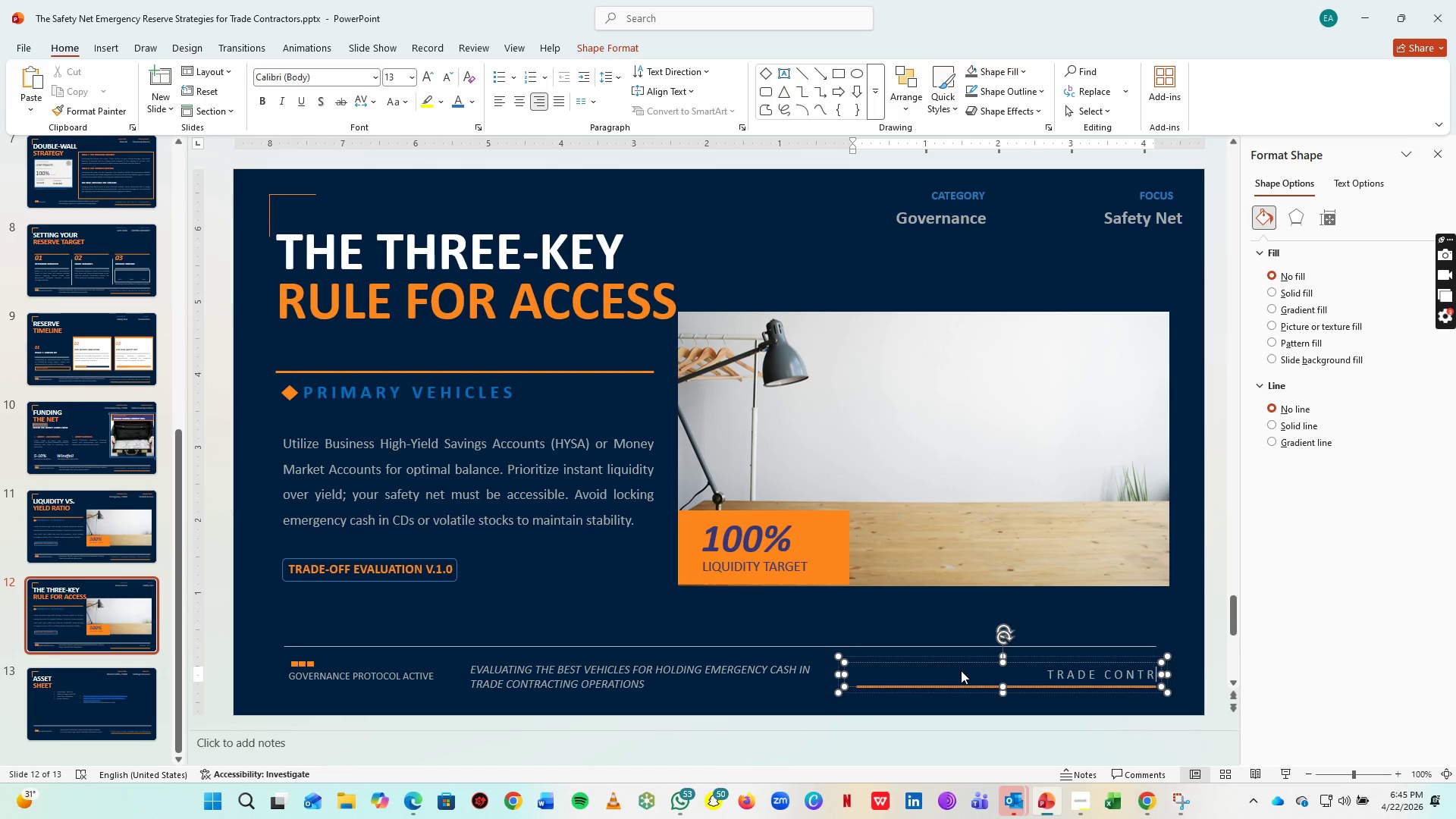 
key(Space)
 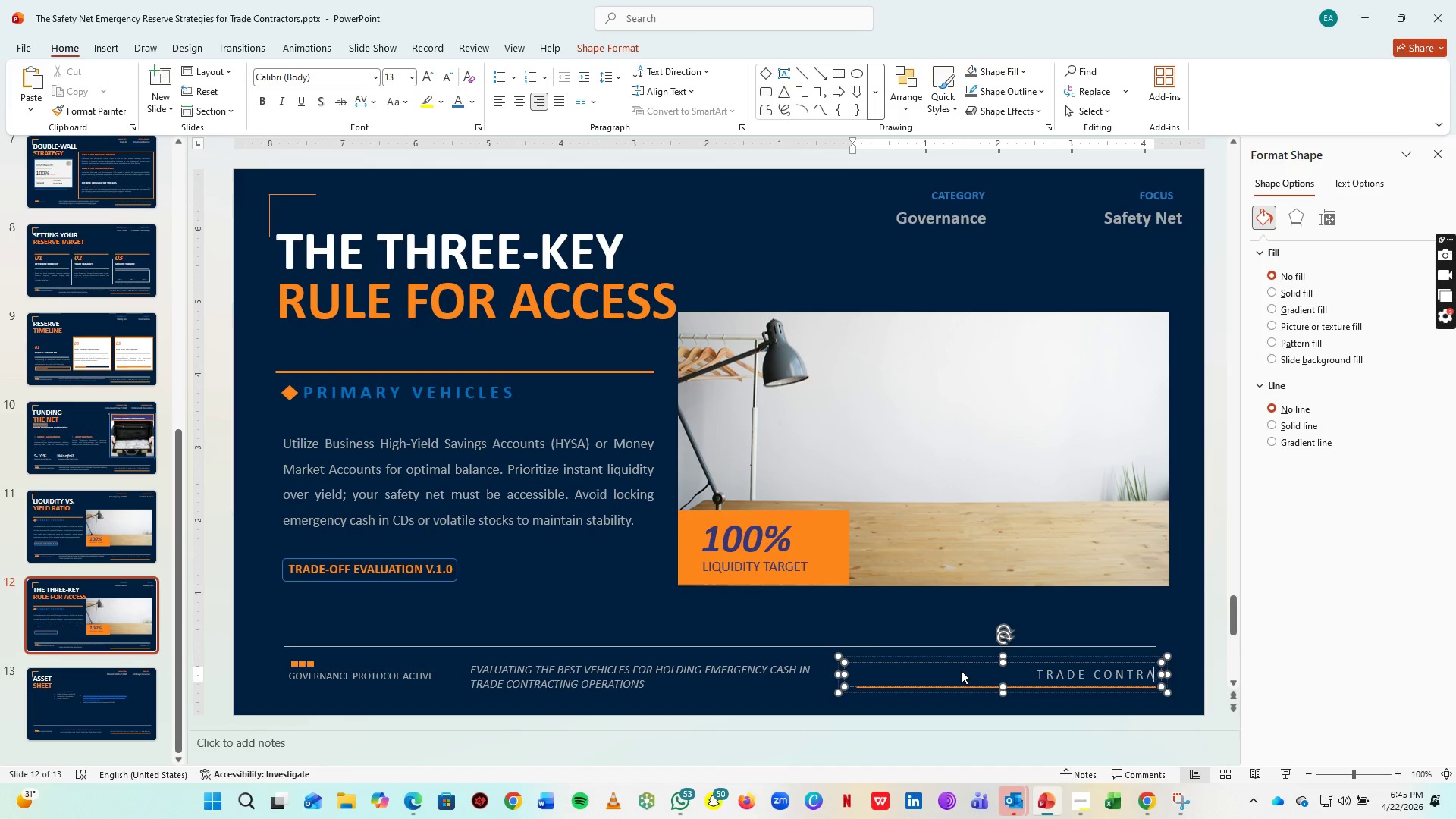 
key(A)
 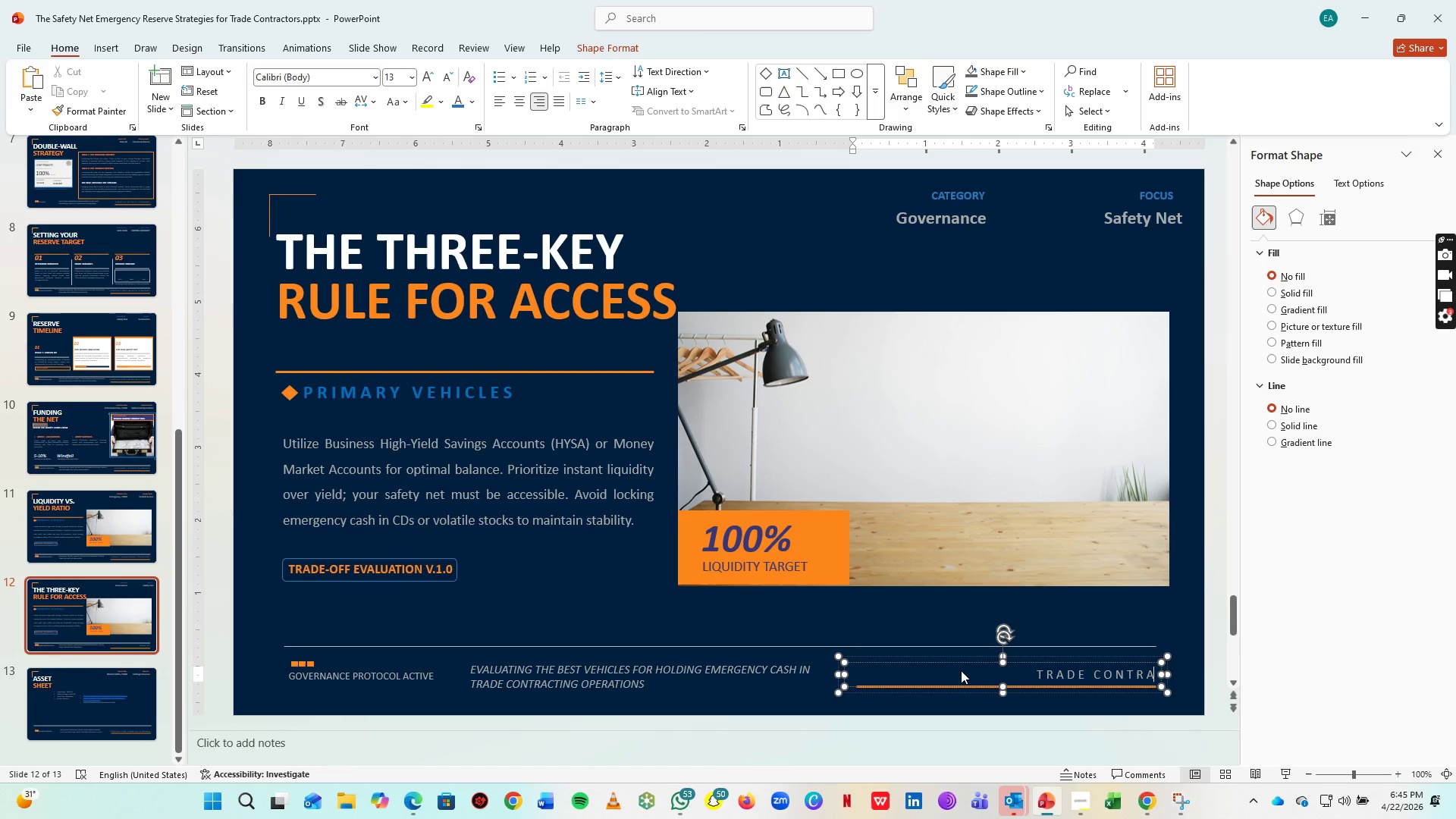 
key(Space)
 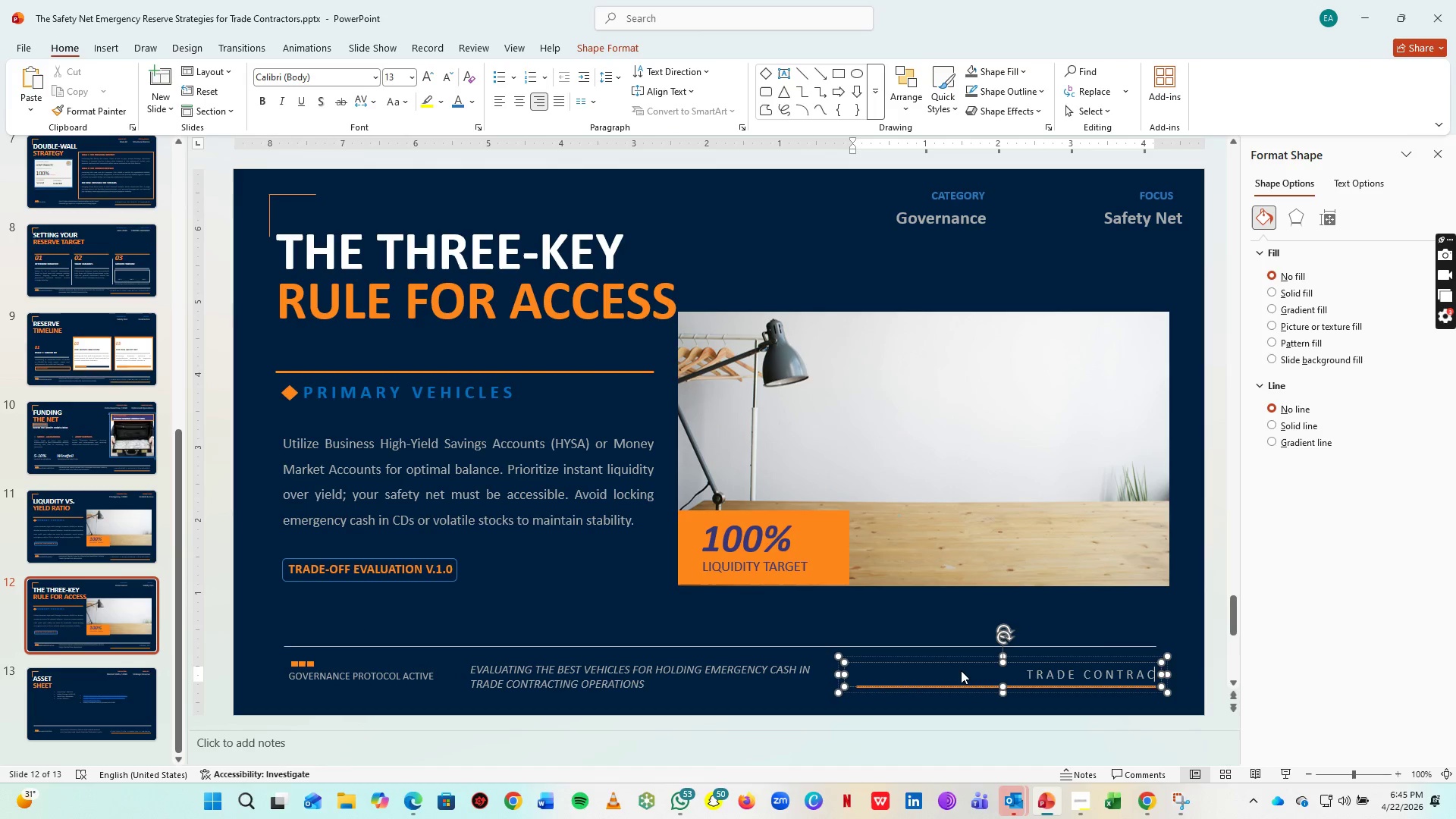 
key(C)
 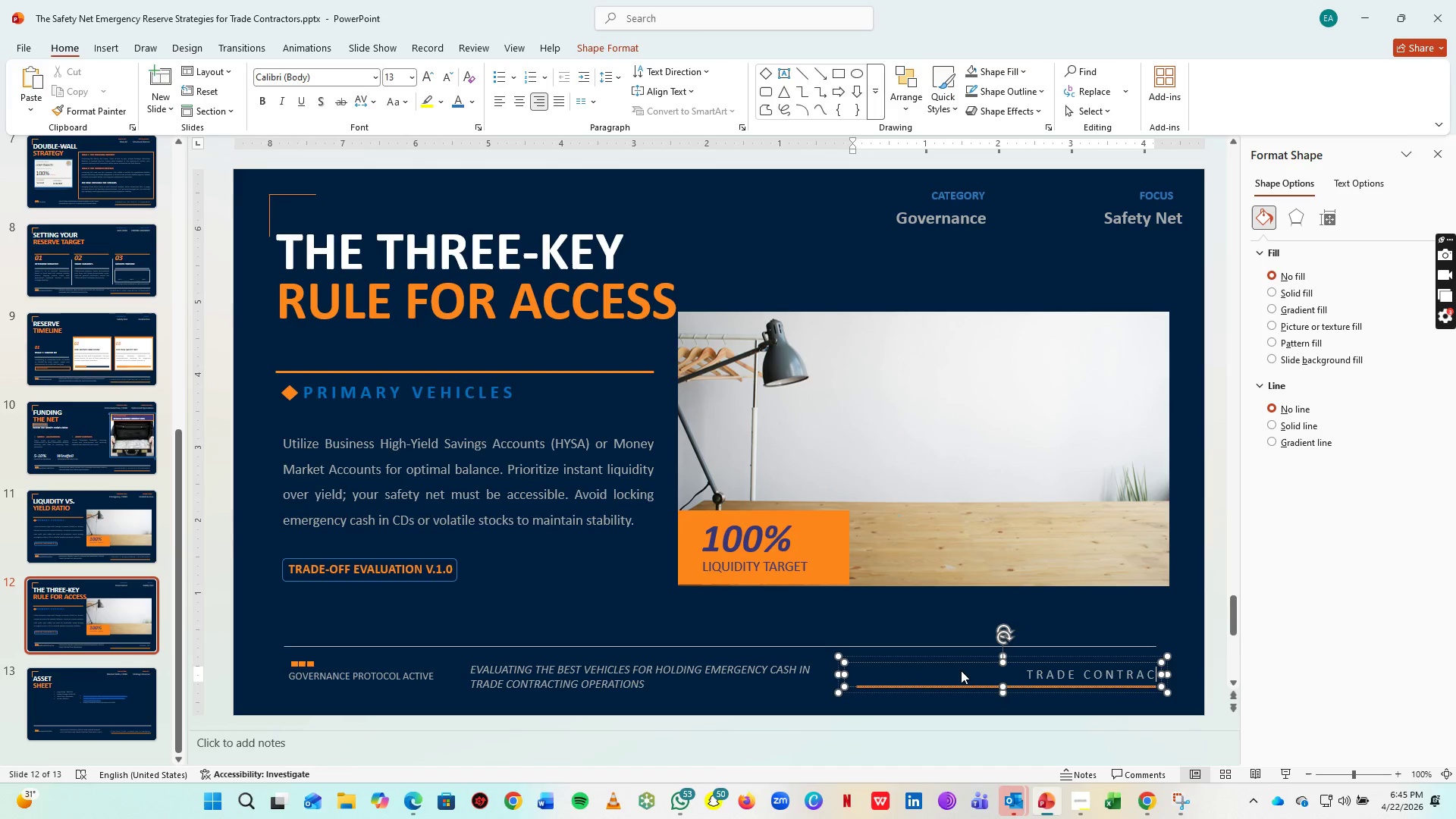 
key(Space)
 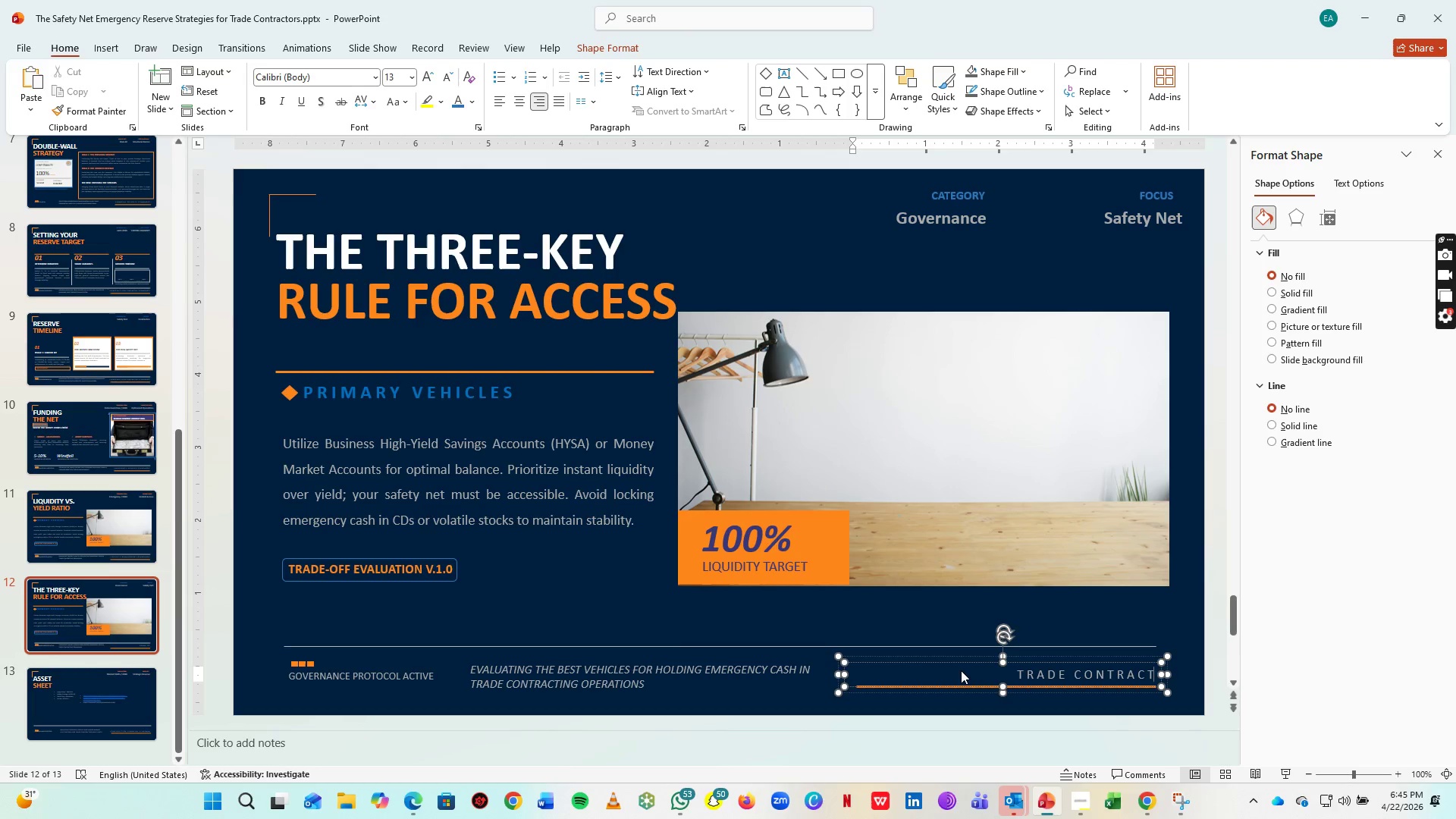 
key(T)
 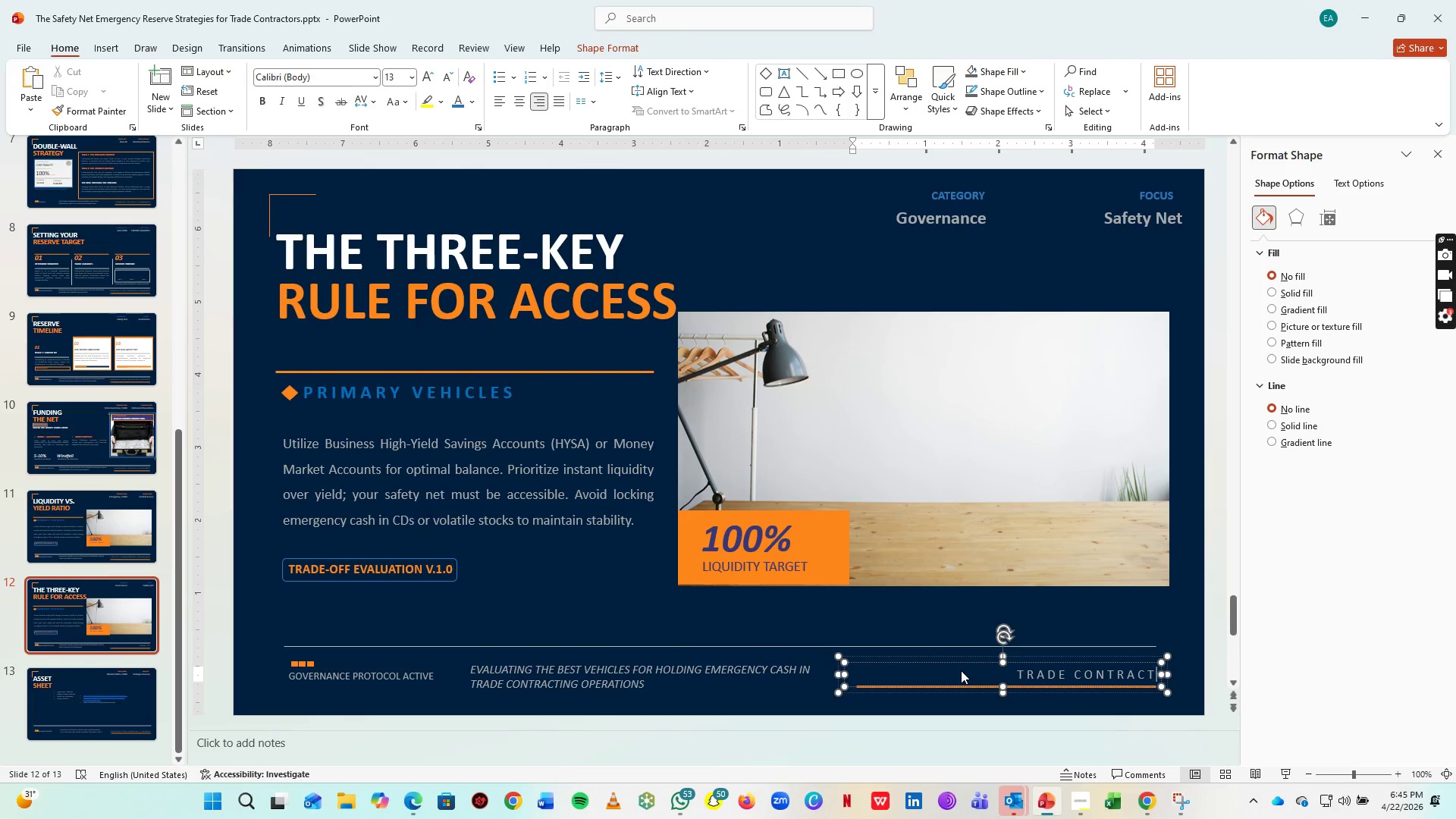 
key(Space)
 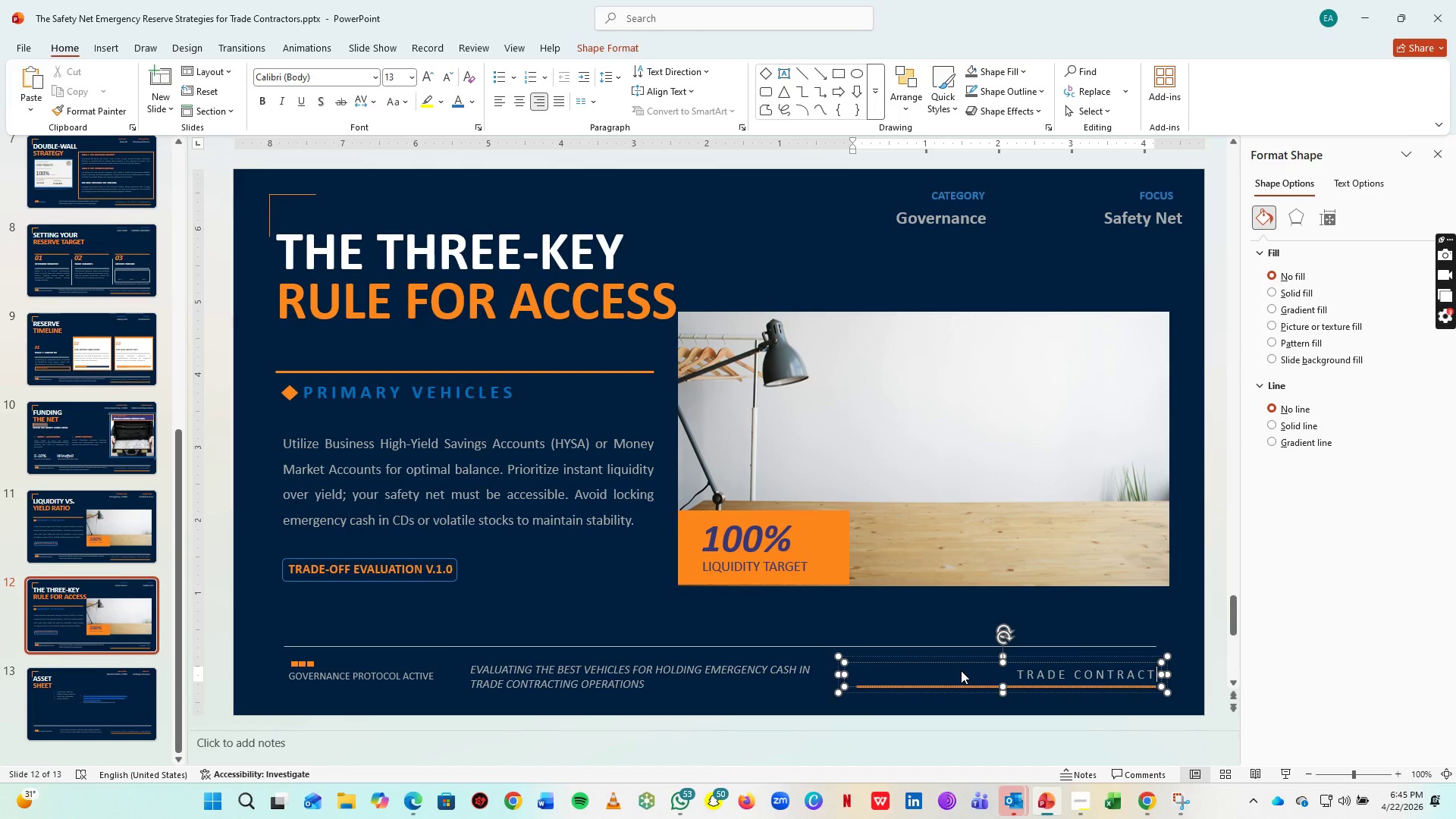 
key(O)
 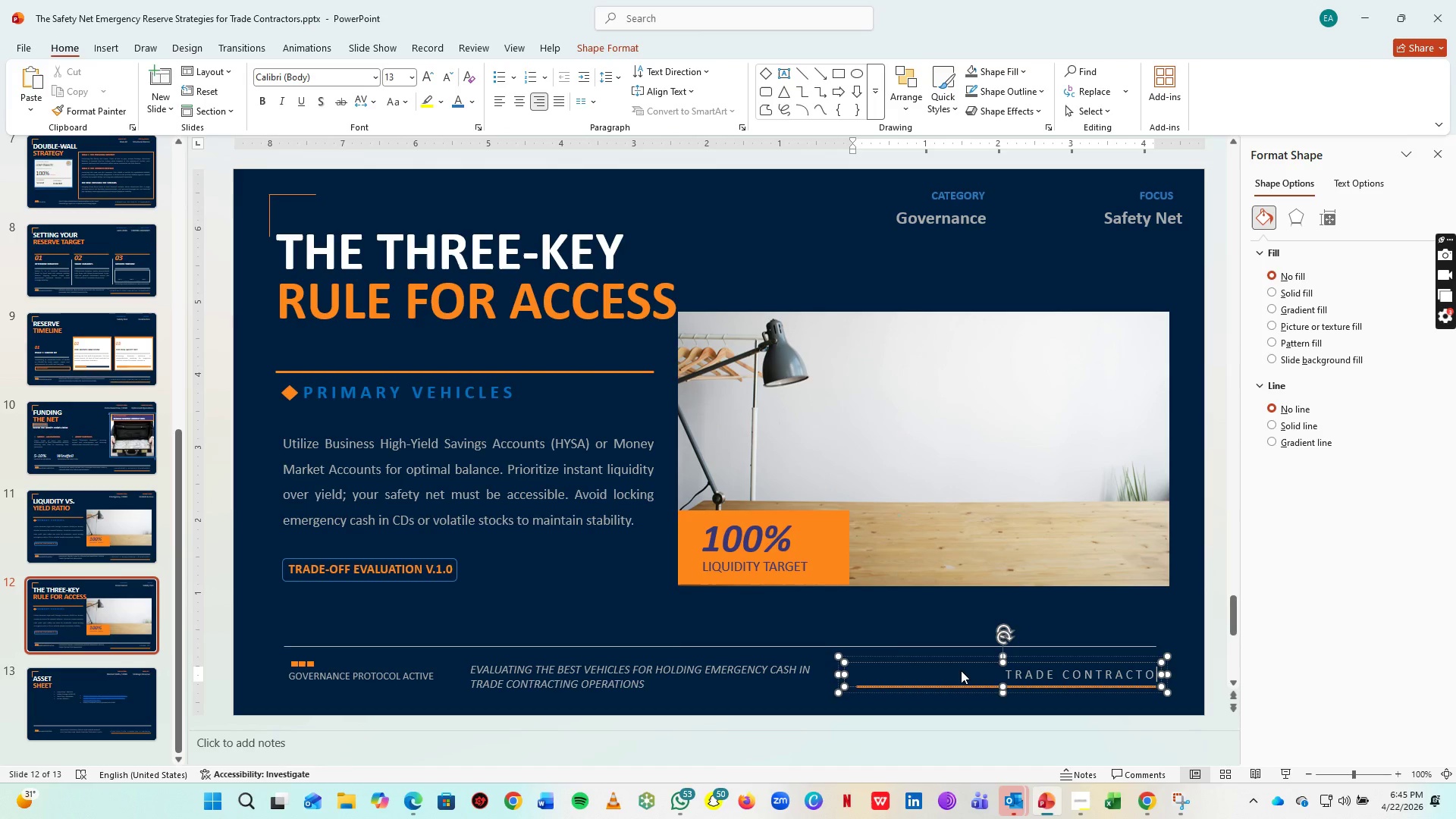 
key(Space)
 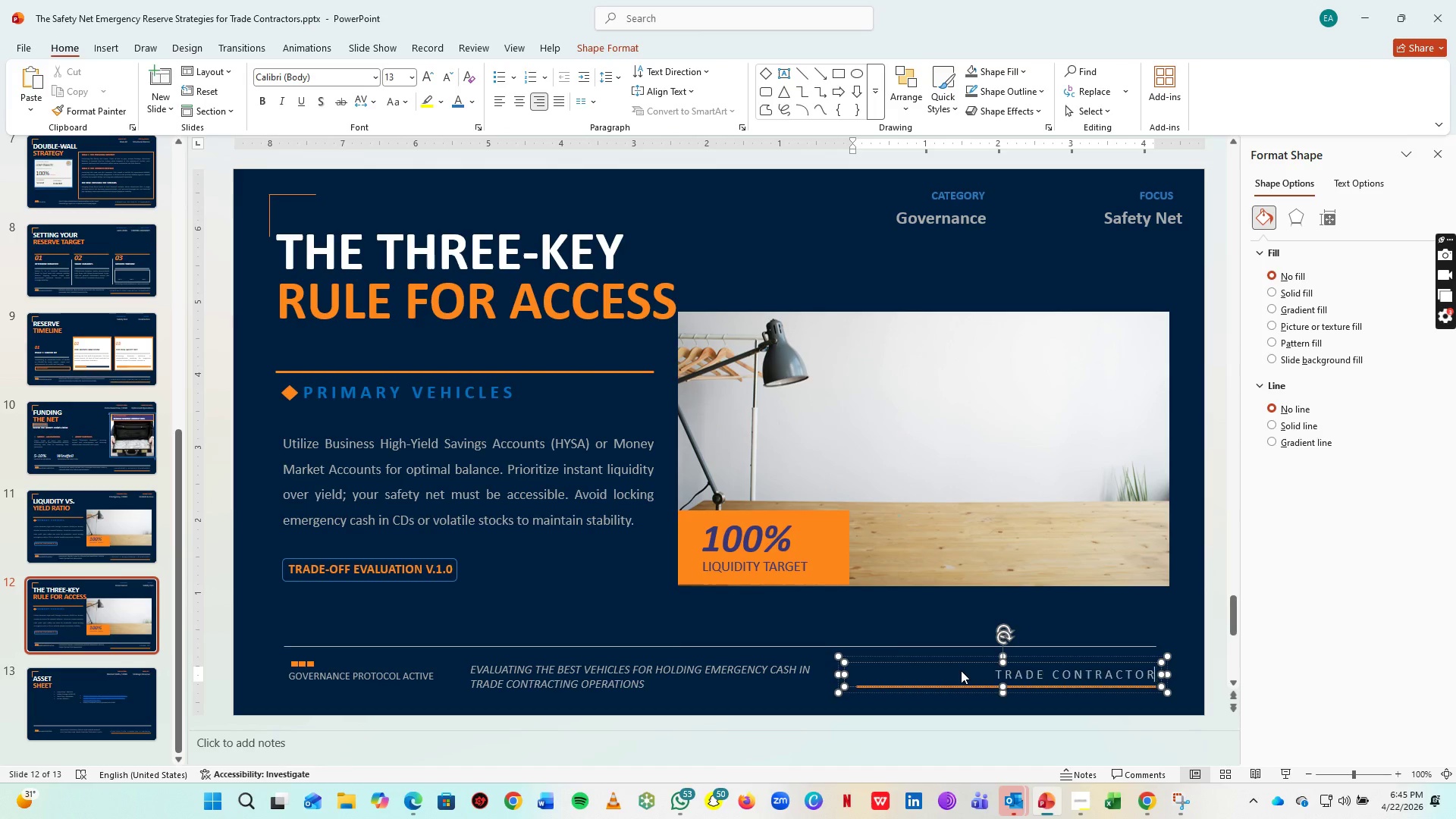 
key(R)
 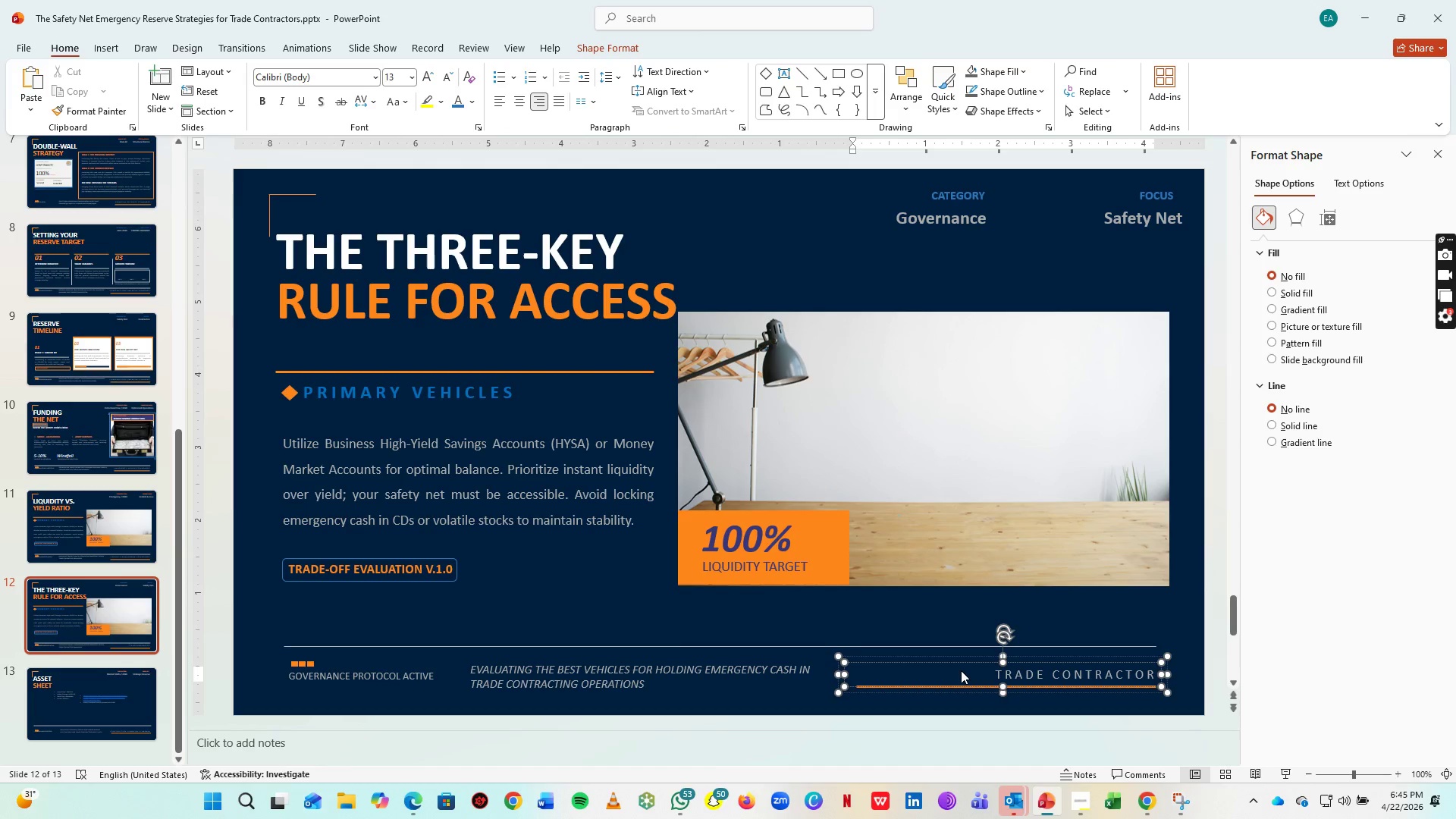 
key(Space)
 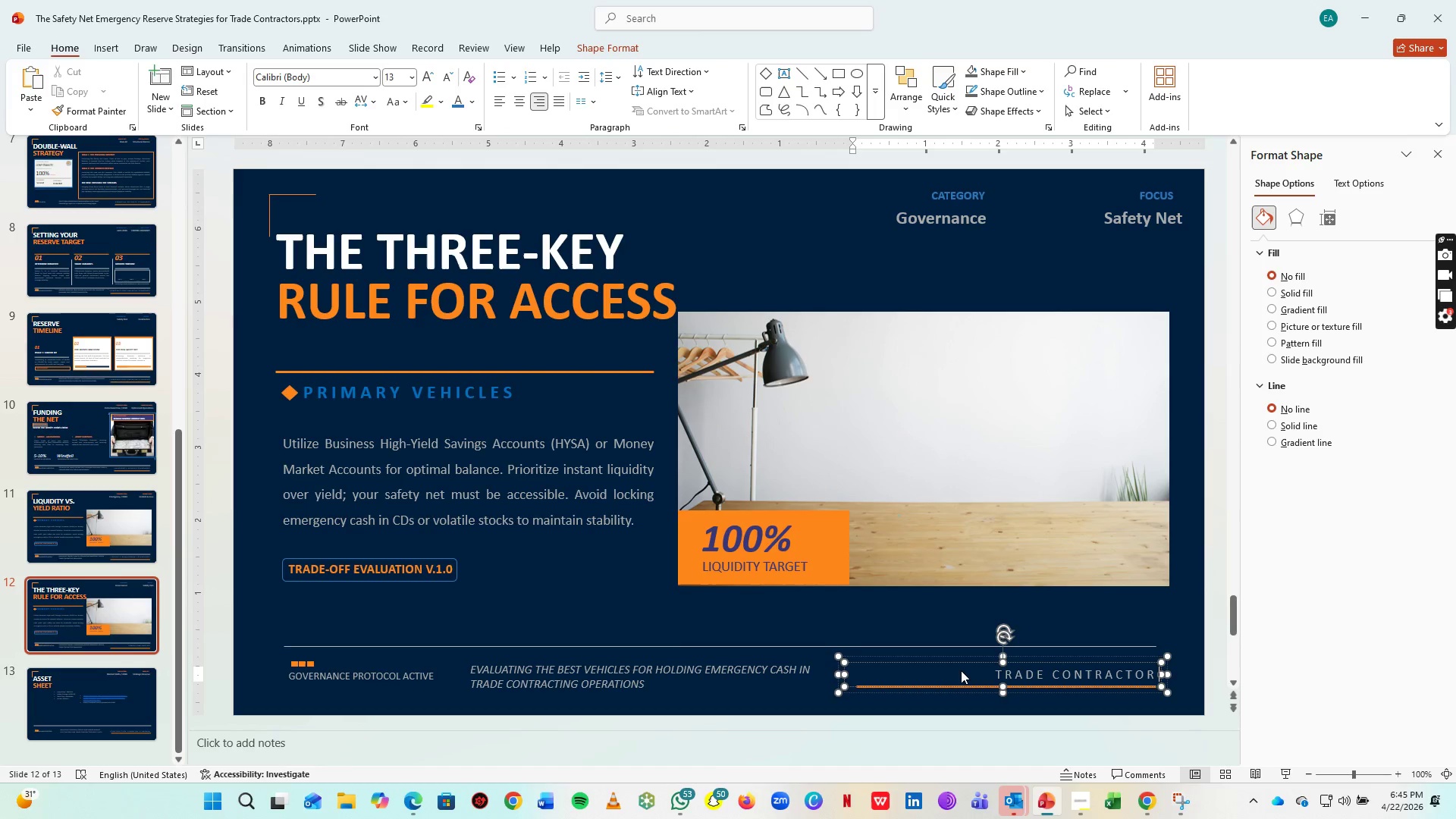 
key(Space)
 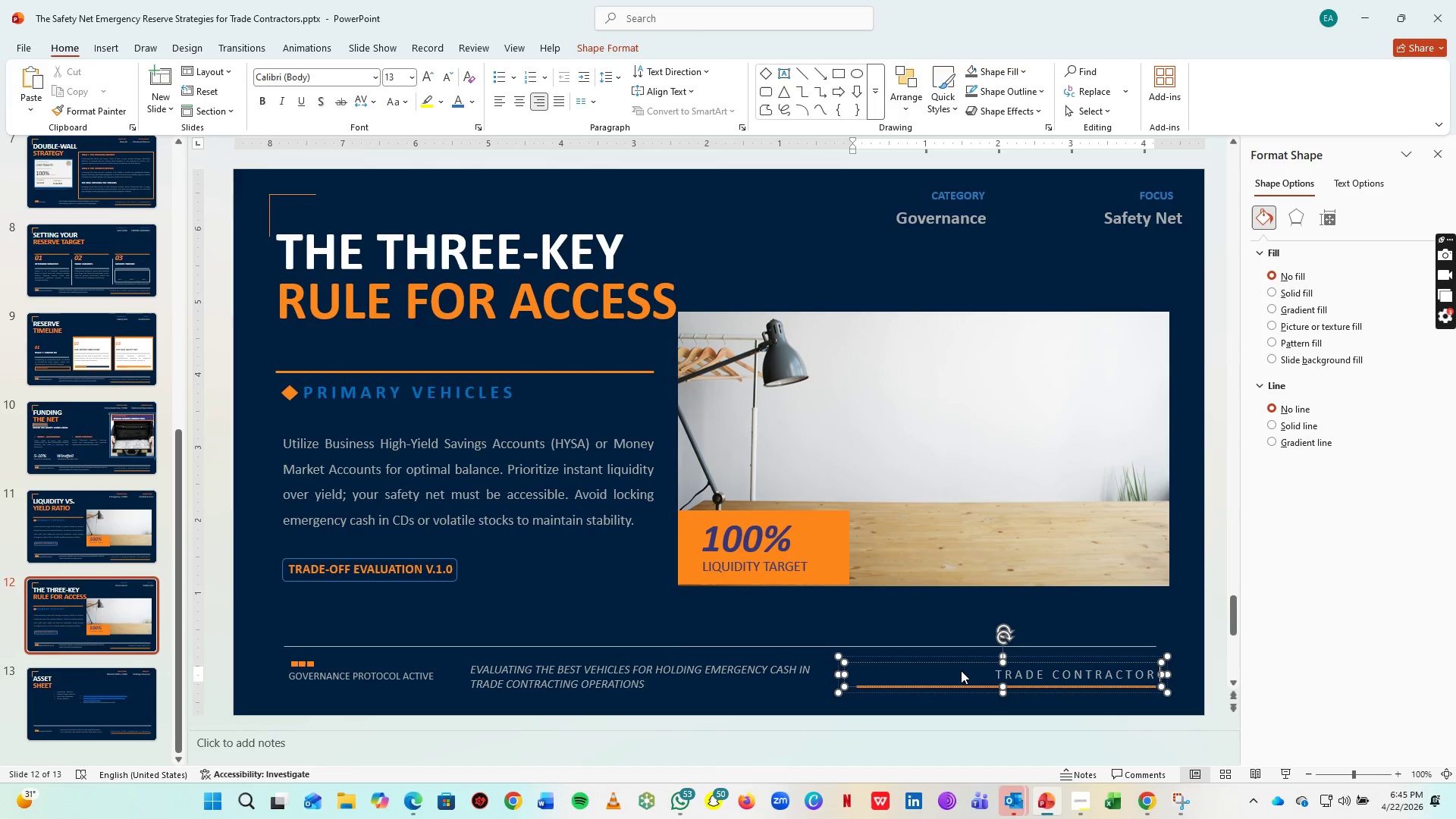 
key(Space)
 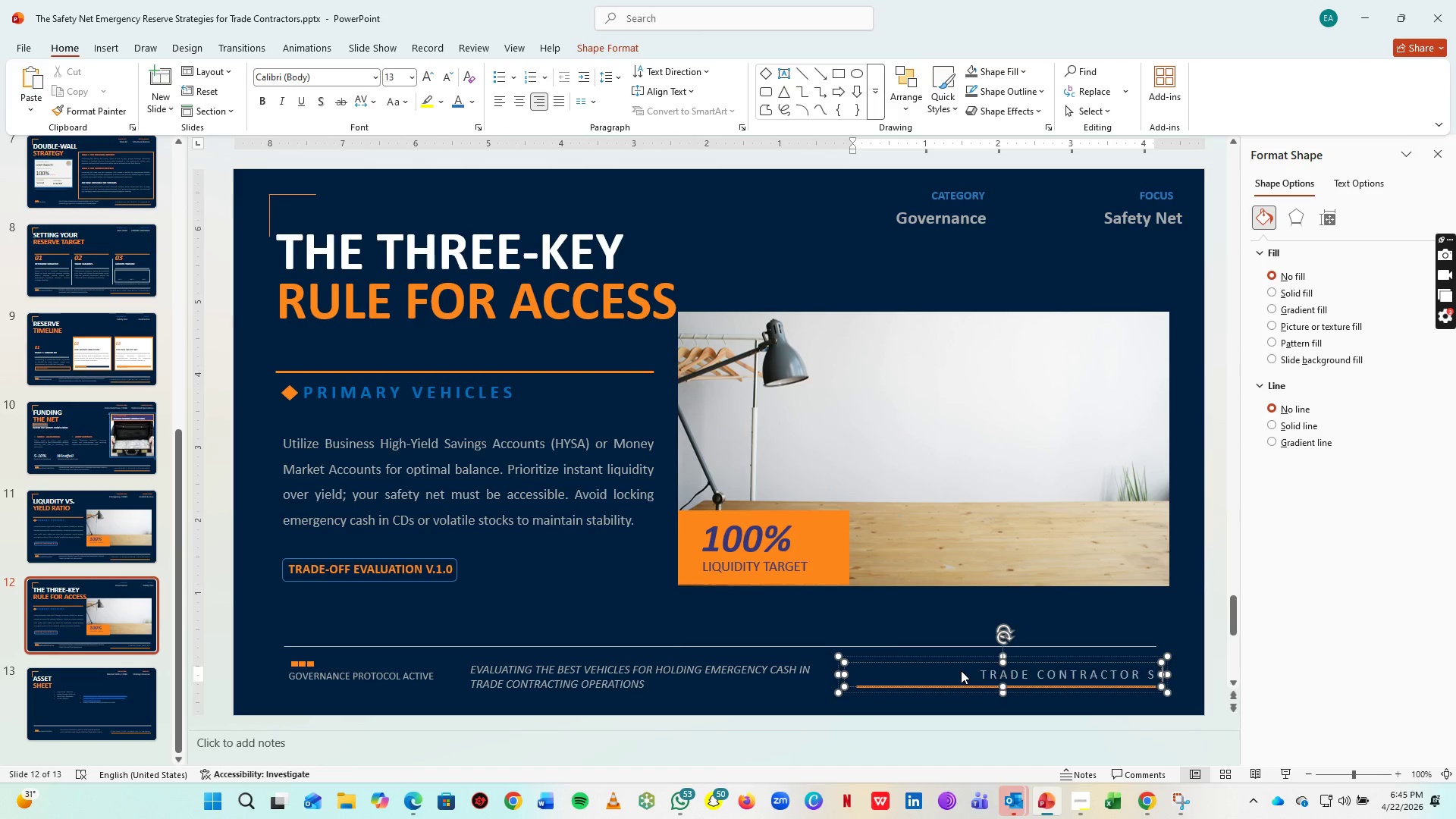 
key(S)
 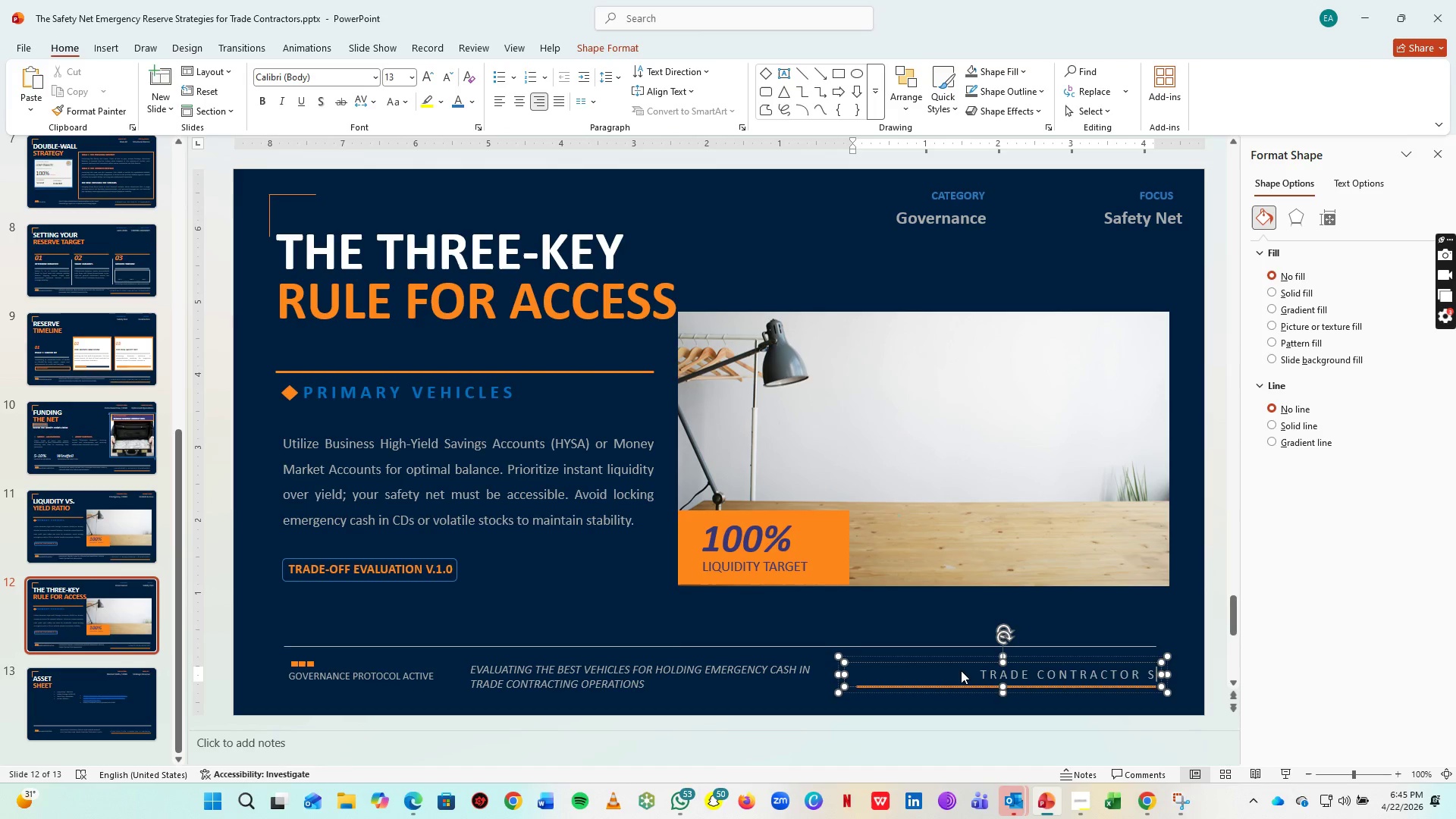 
key(Space)
 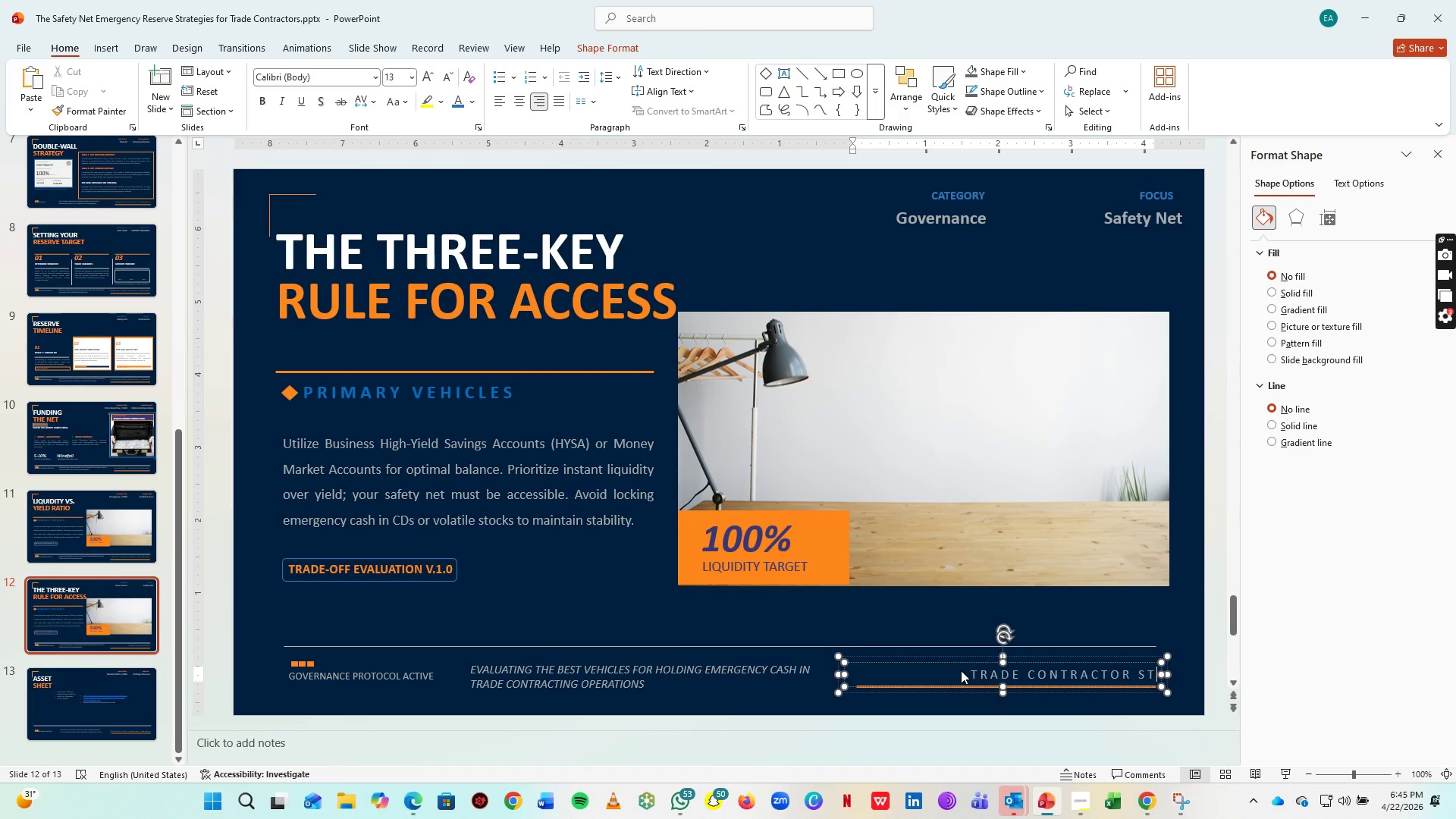 
key(T)
 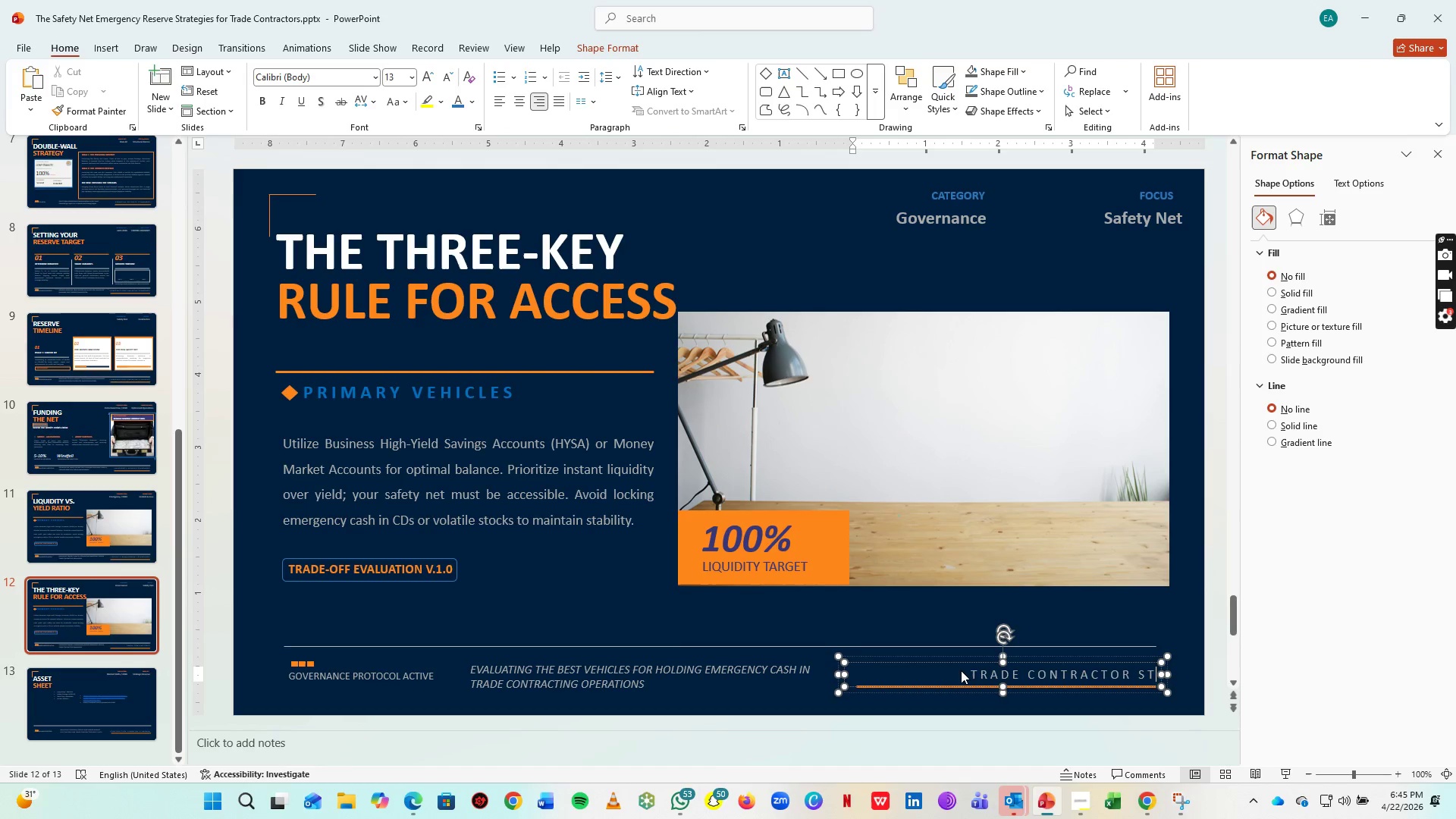 
key(Space)
 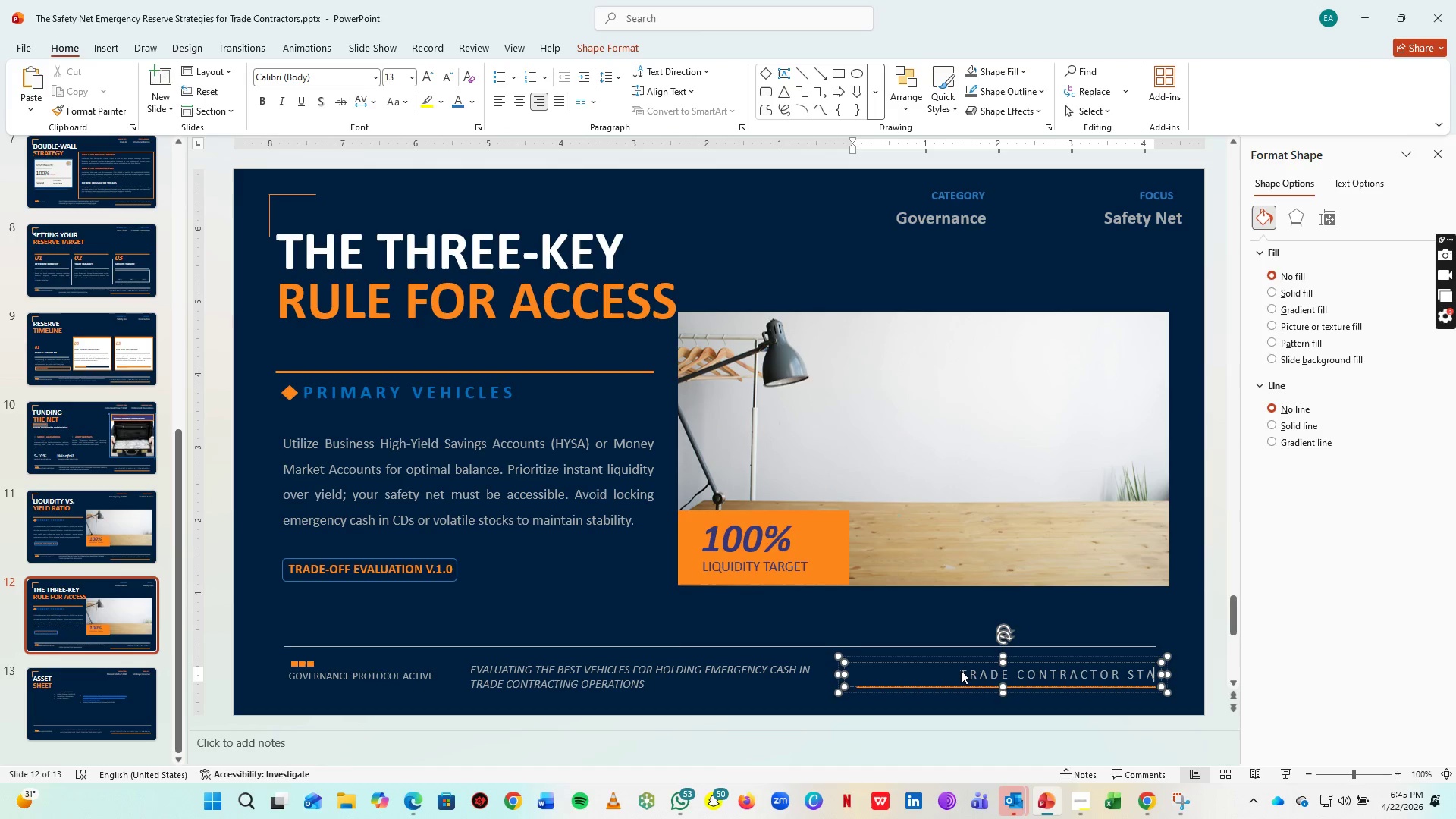 
key(A)
 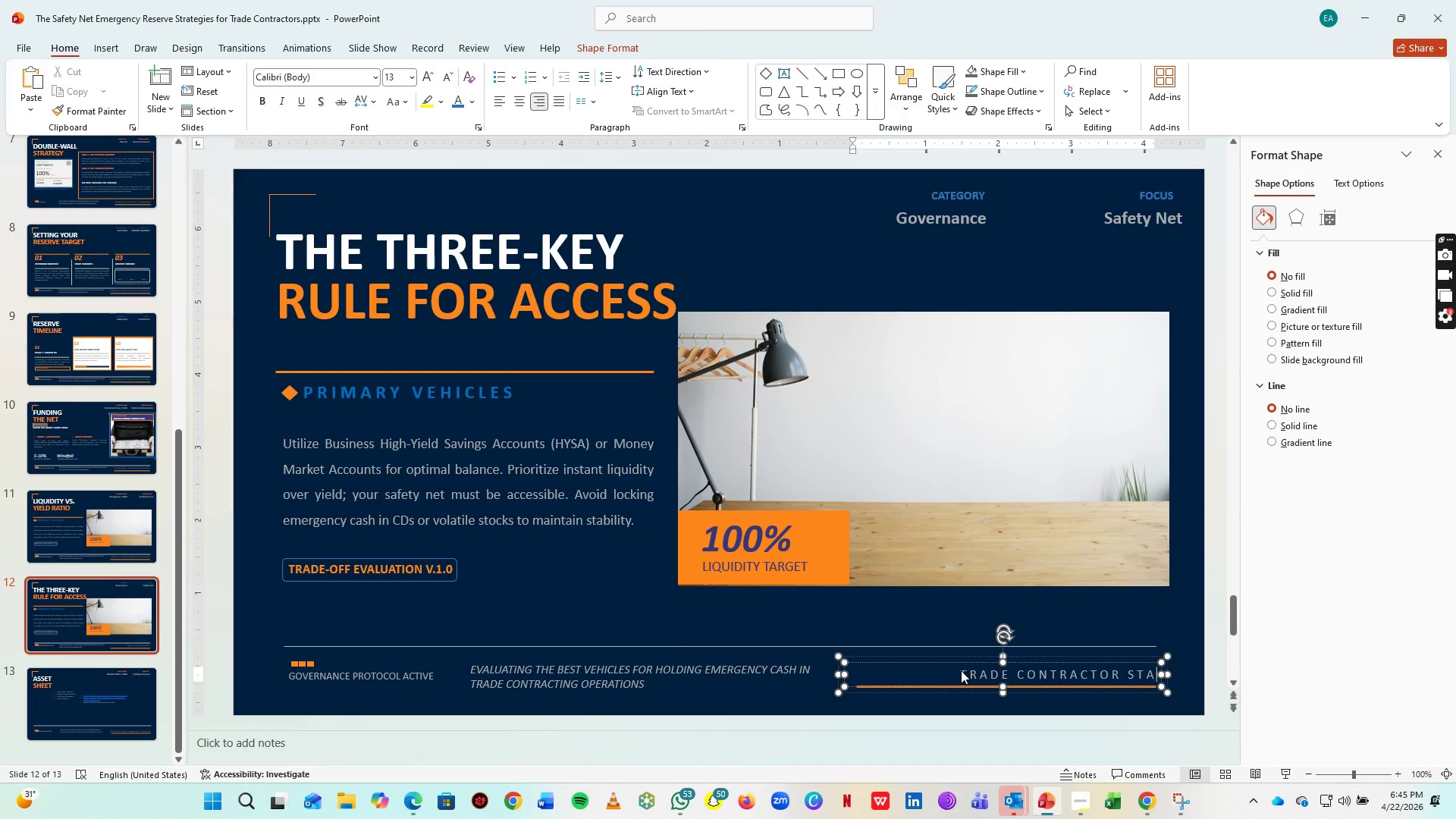 
key(Space)
 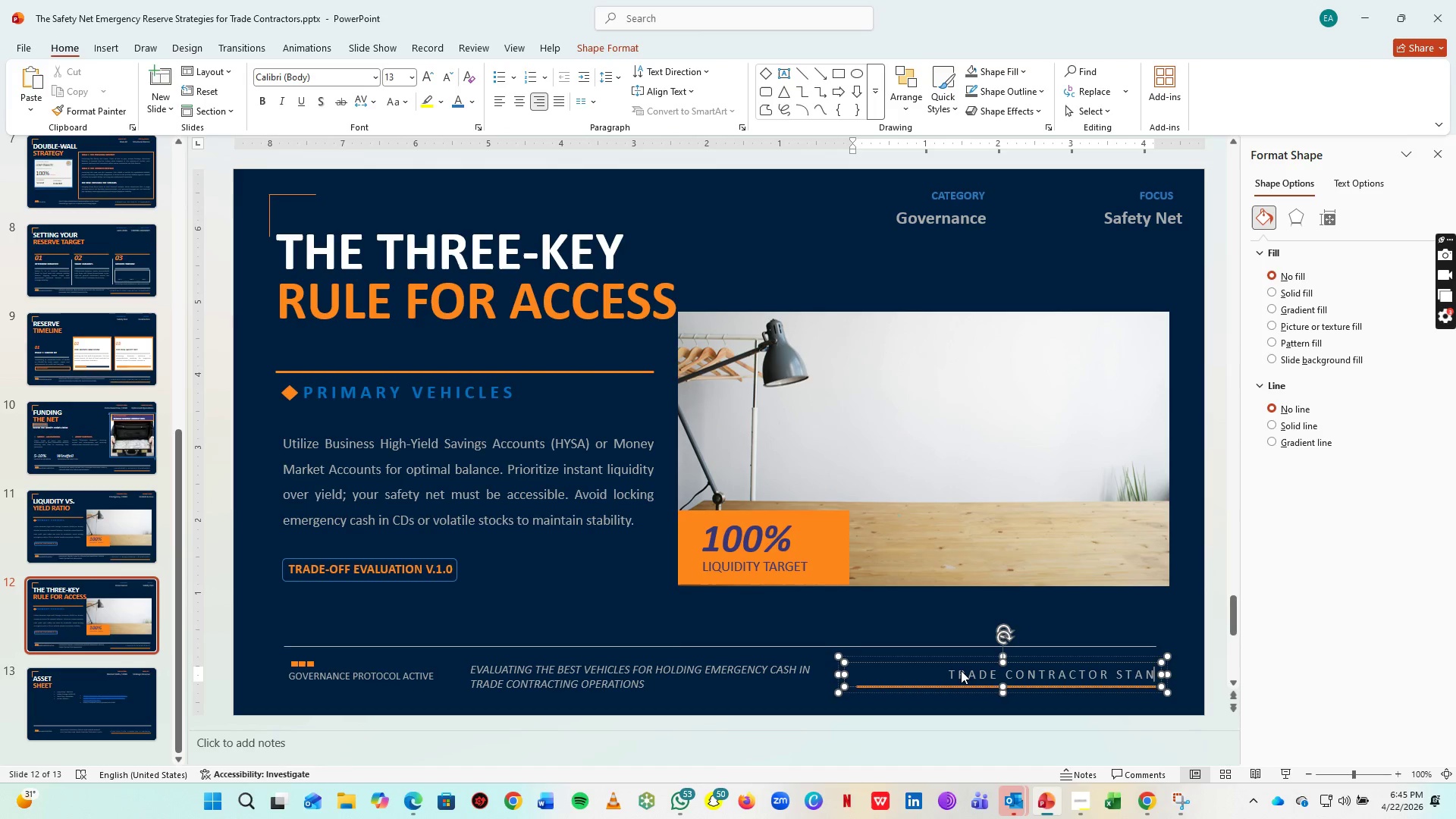 
key(N)
 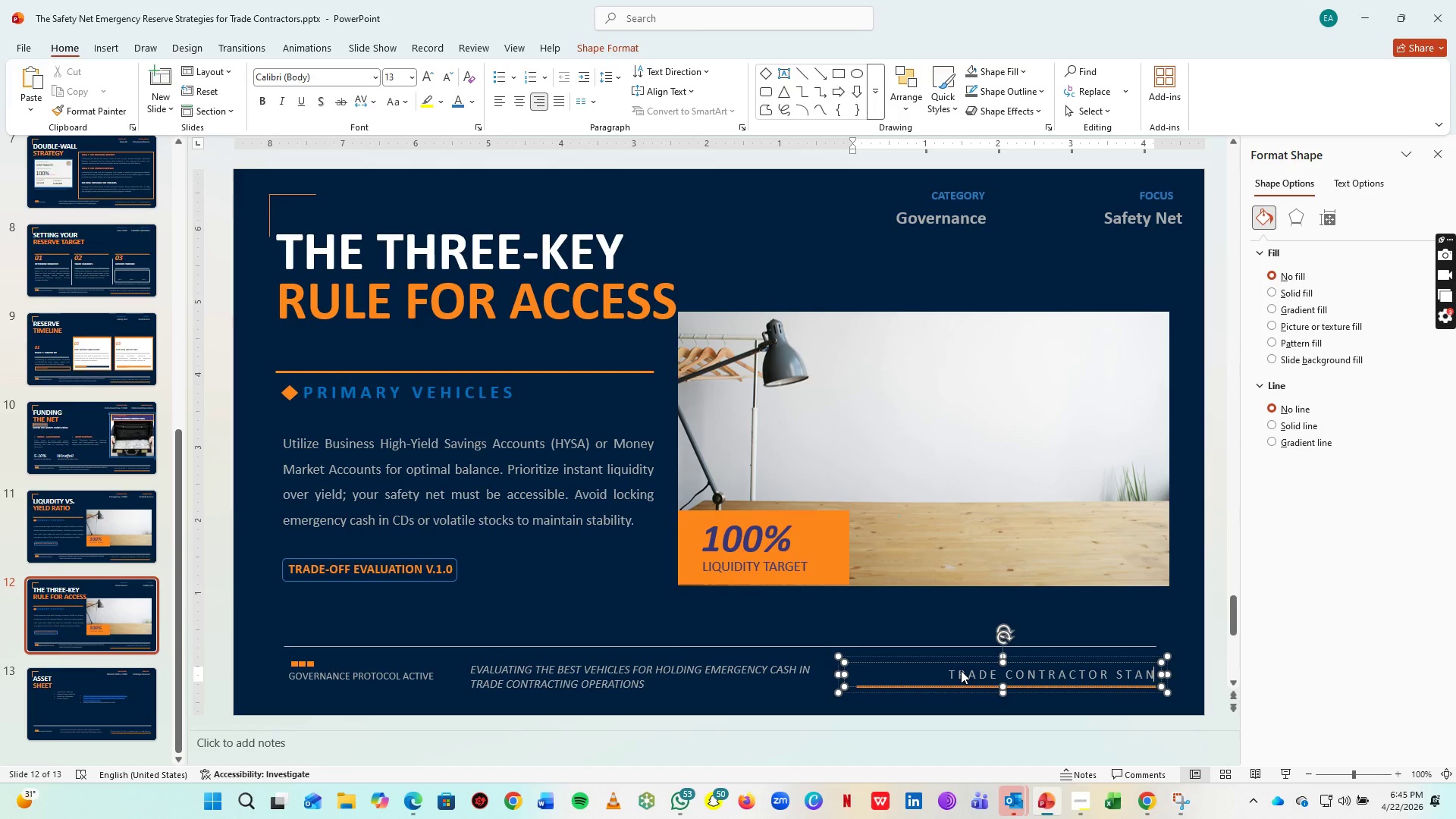 
key(Space)
 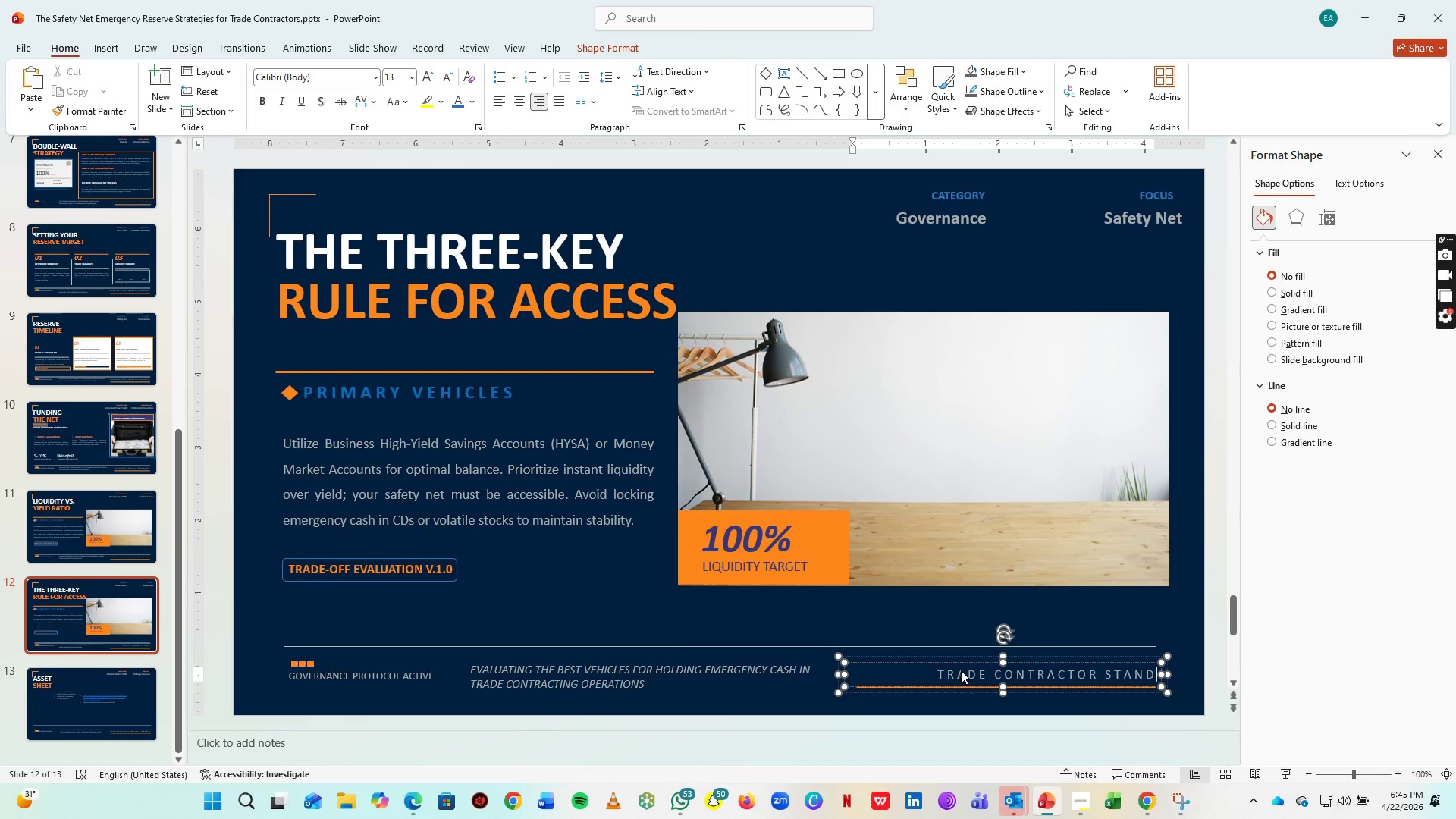 
key(D)
 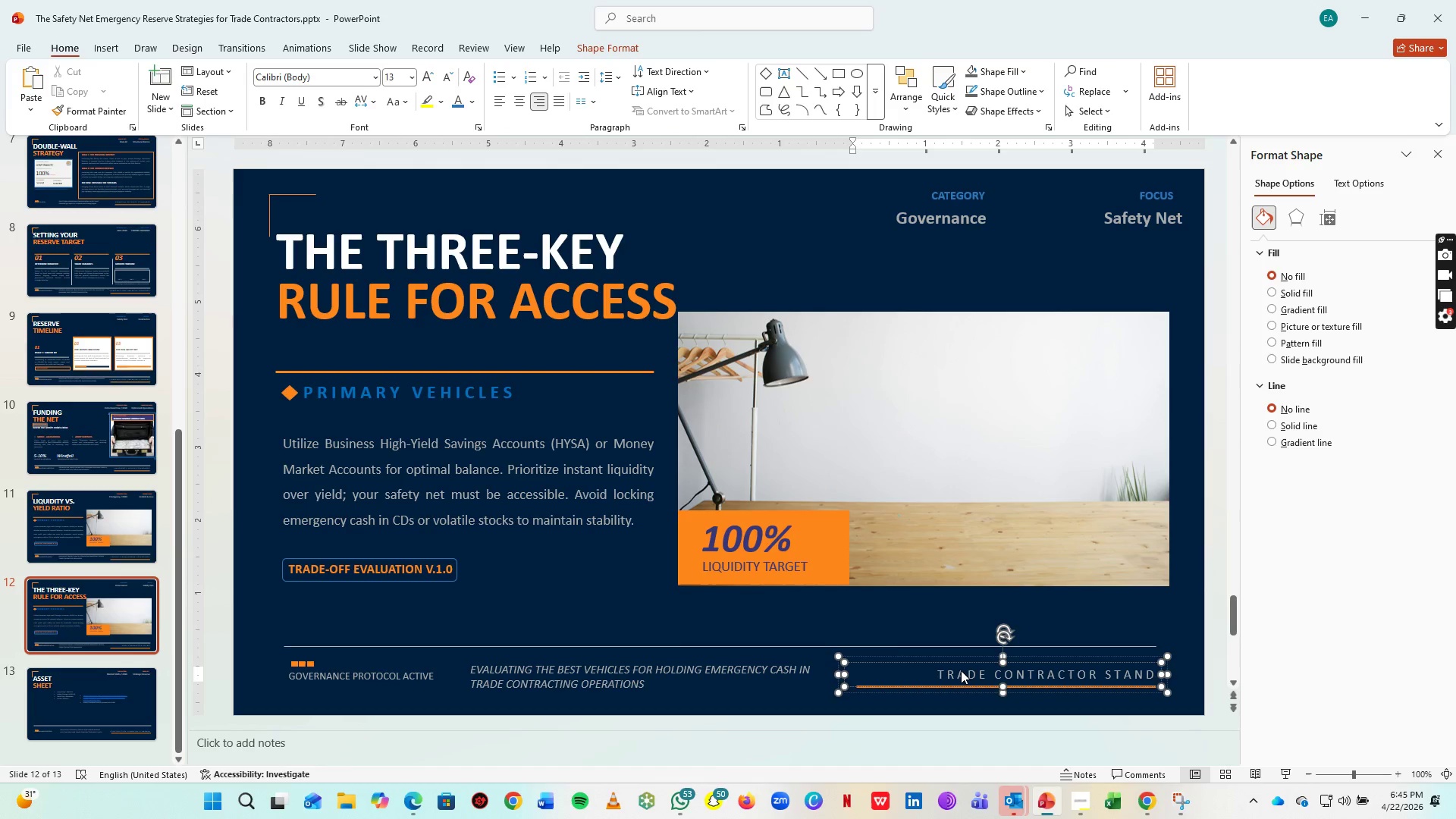 
key(Space)
 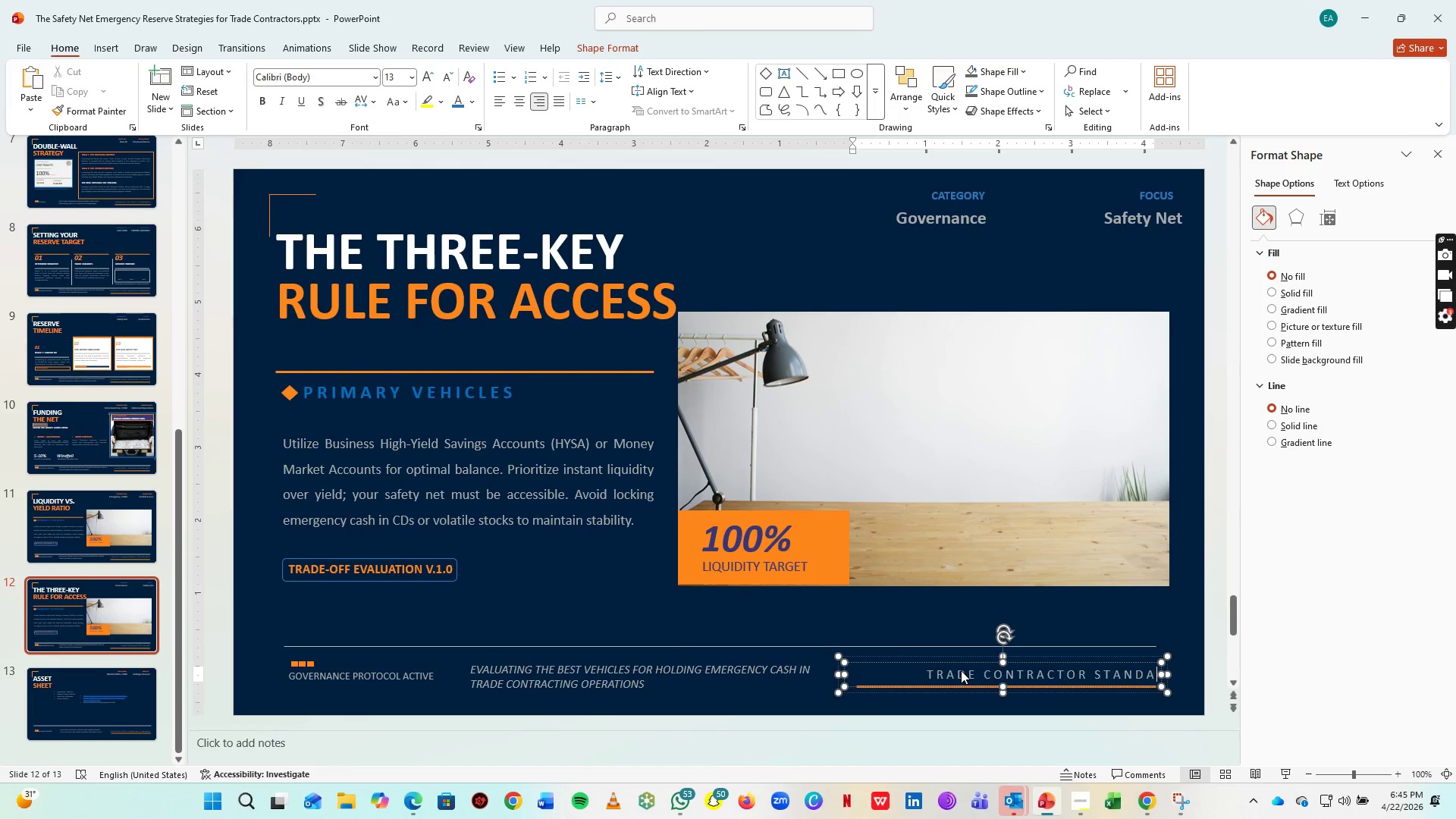 
key(A)
 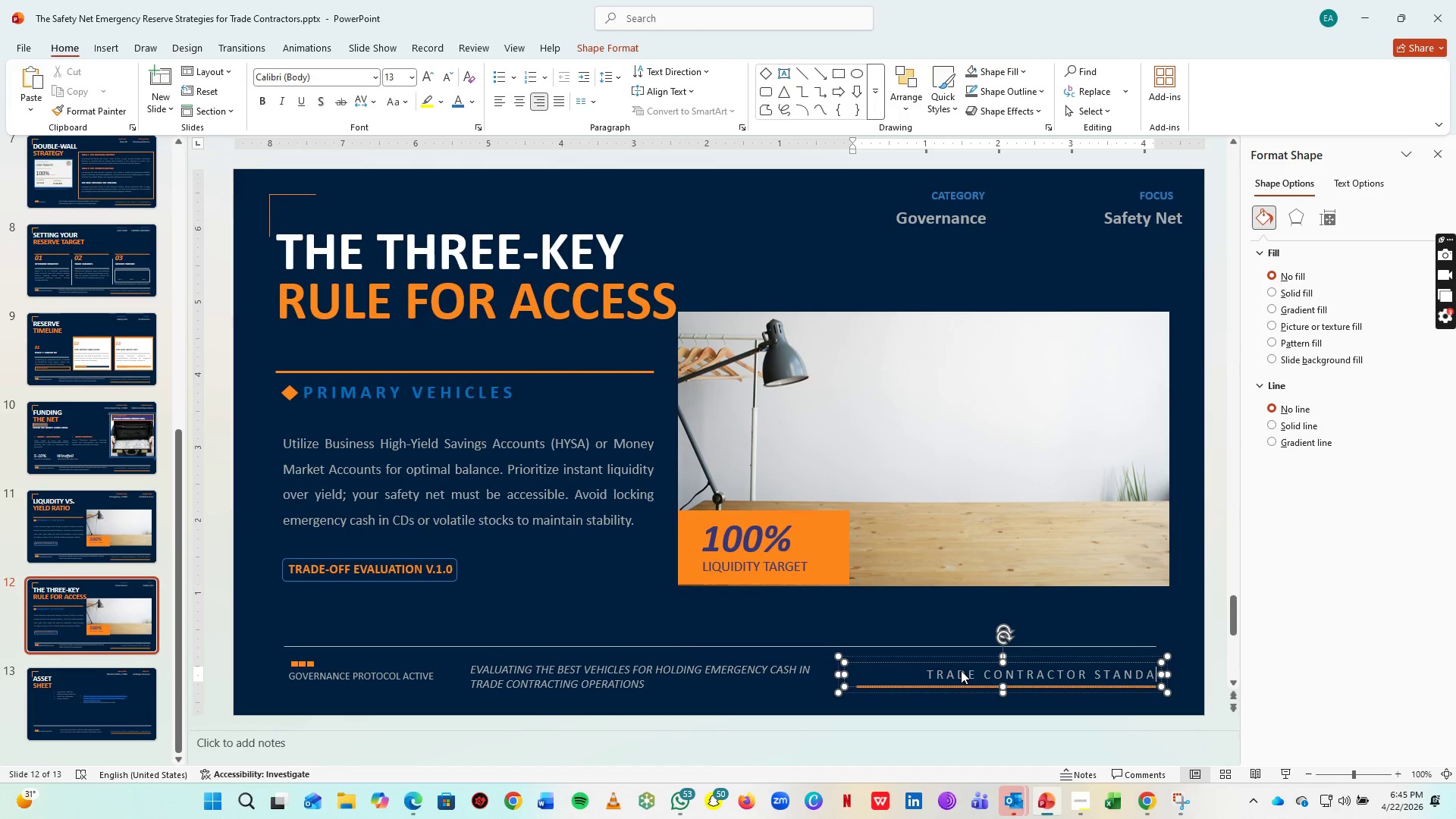 
key(Space)
 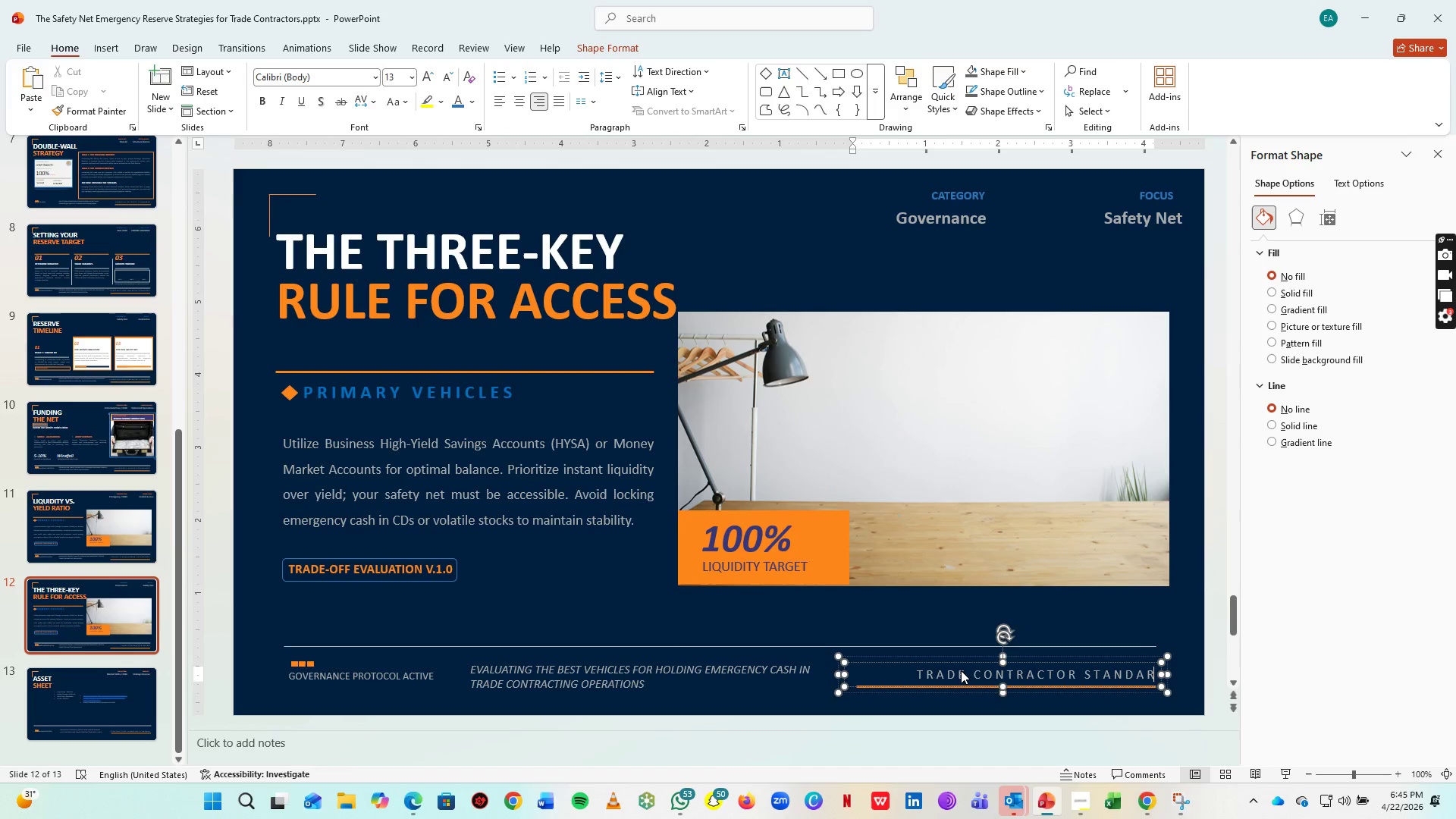 
key(R)
 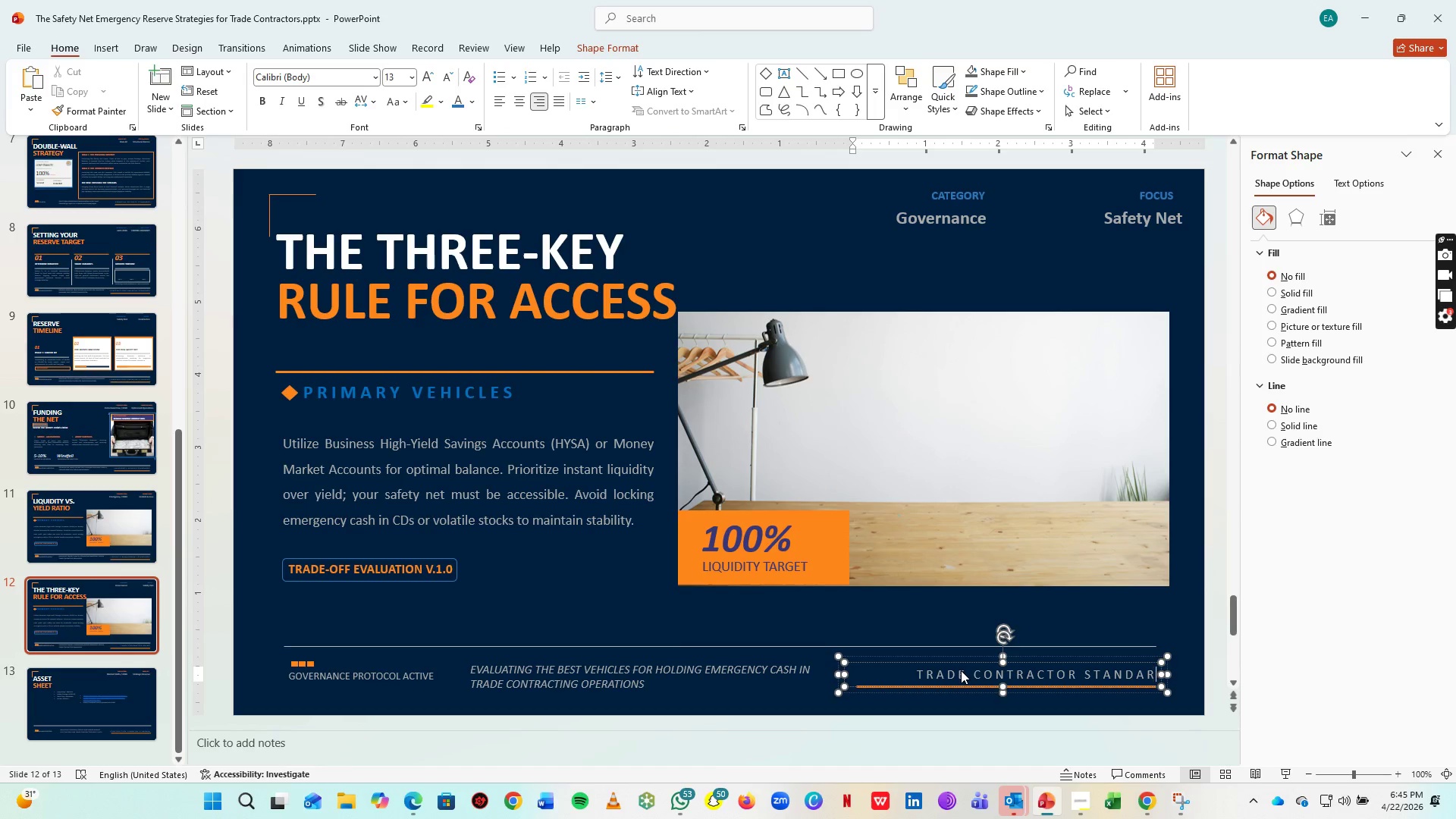 
key(Space)
 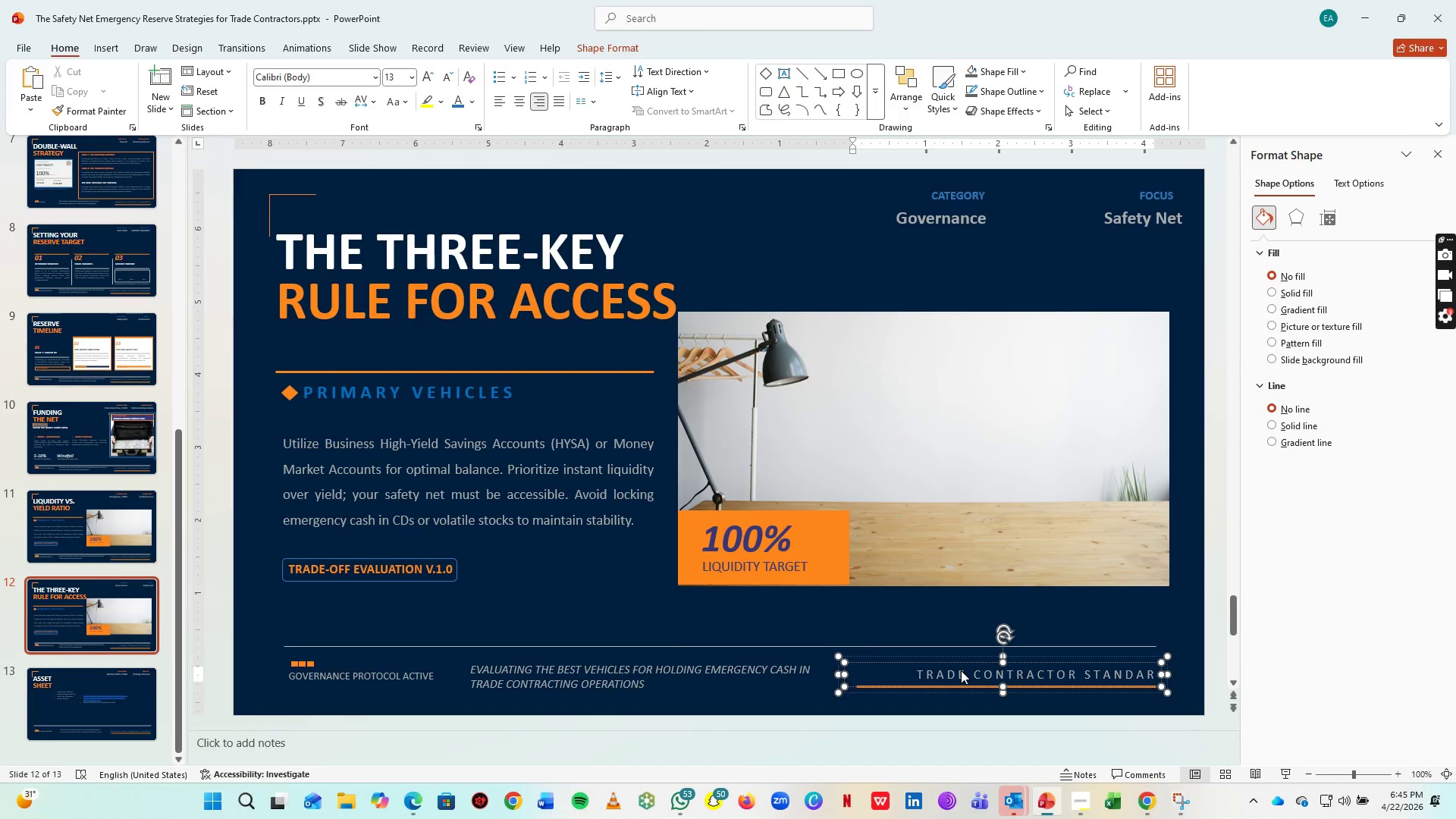 
key(D)
 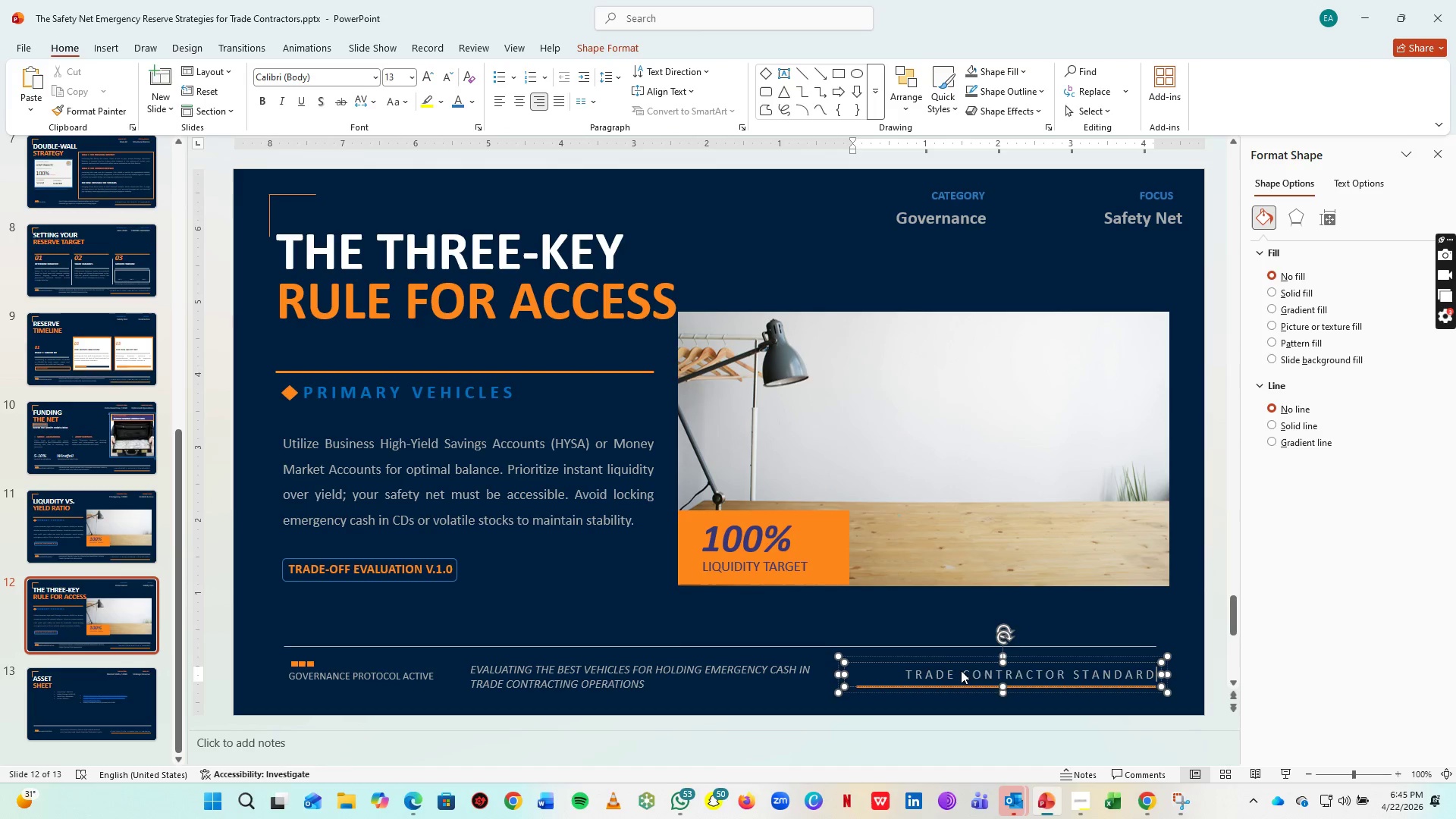 
key(Space)
 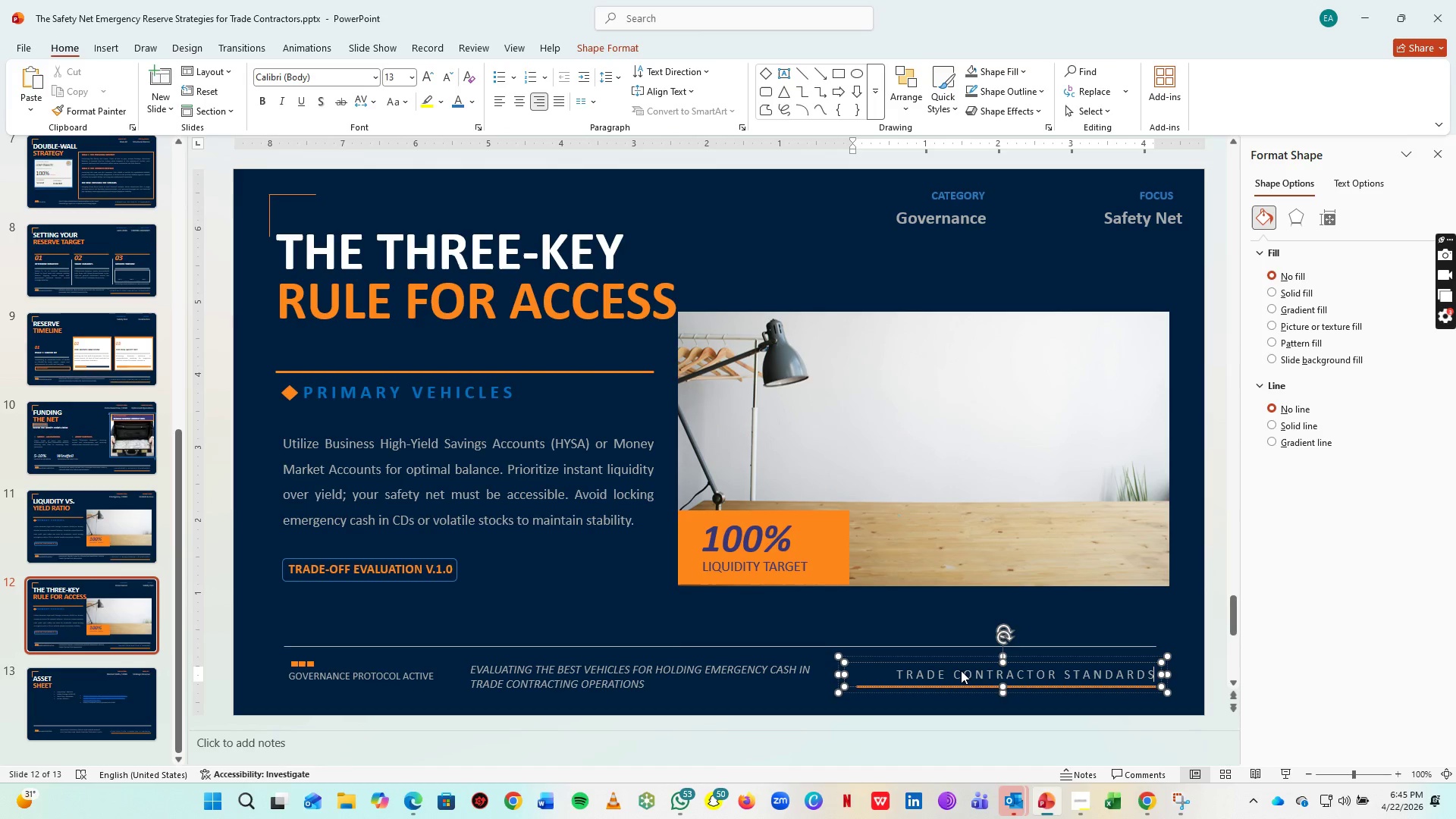 
key(S)
 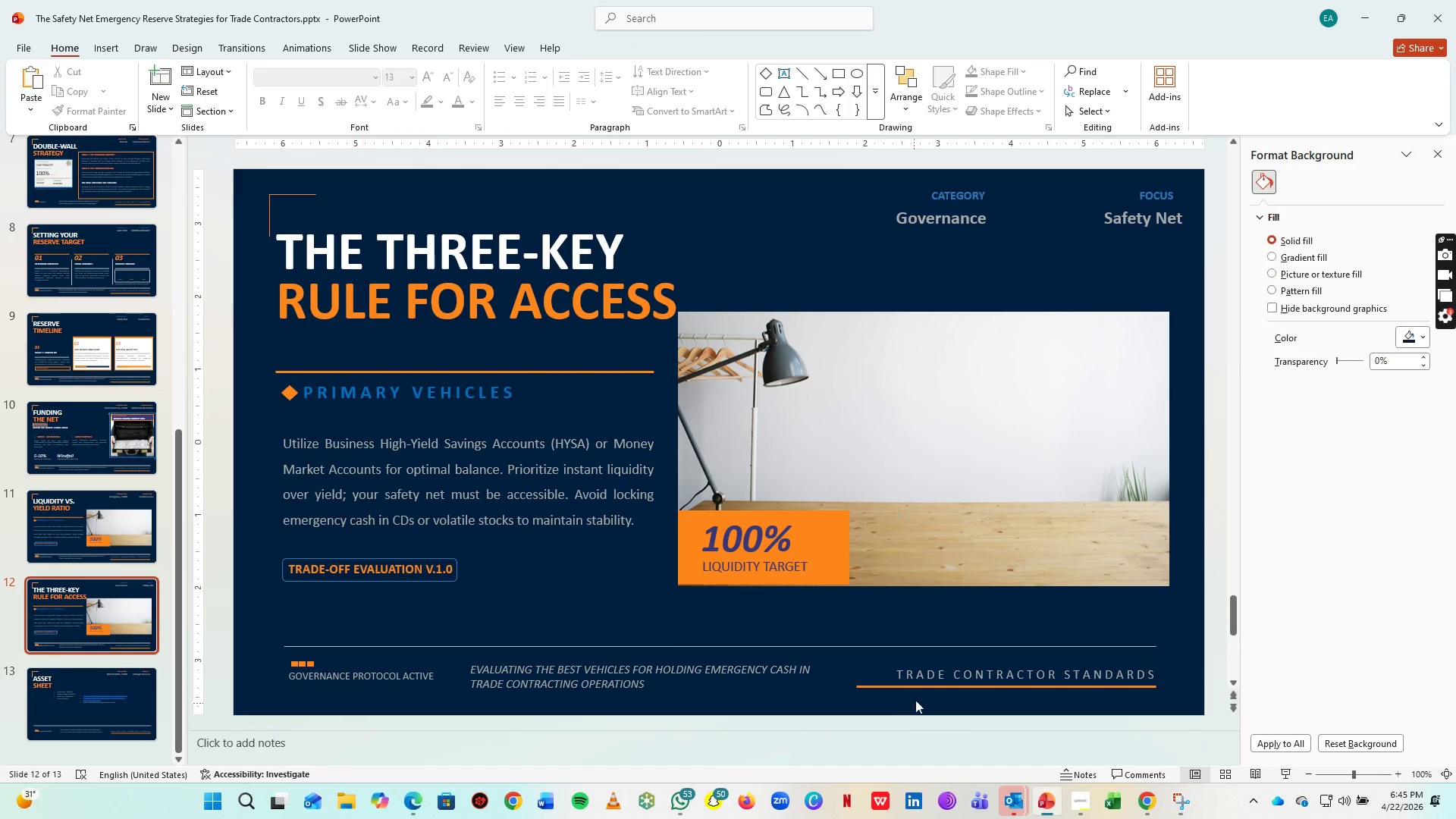 
left_click([920, 686])
 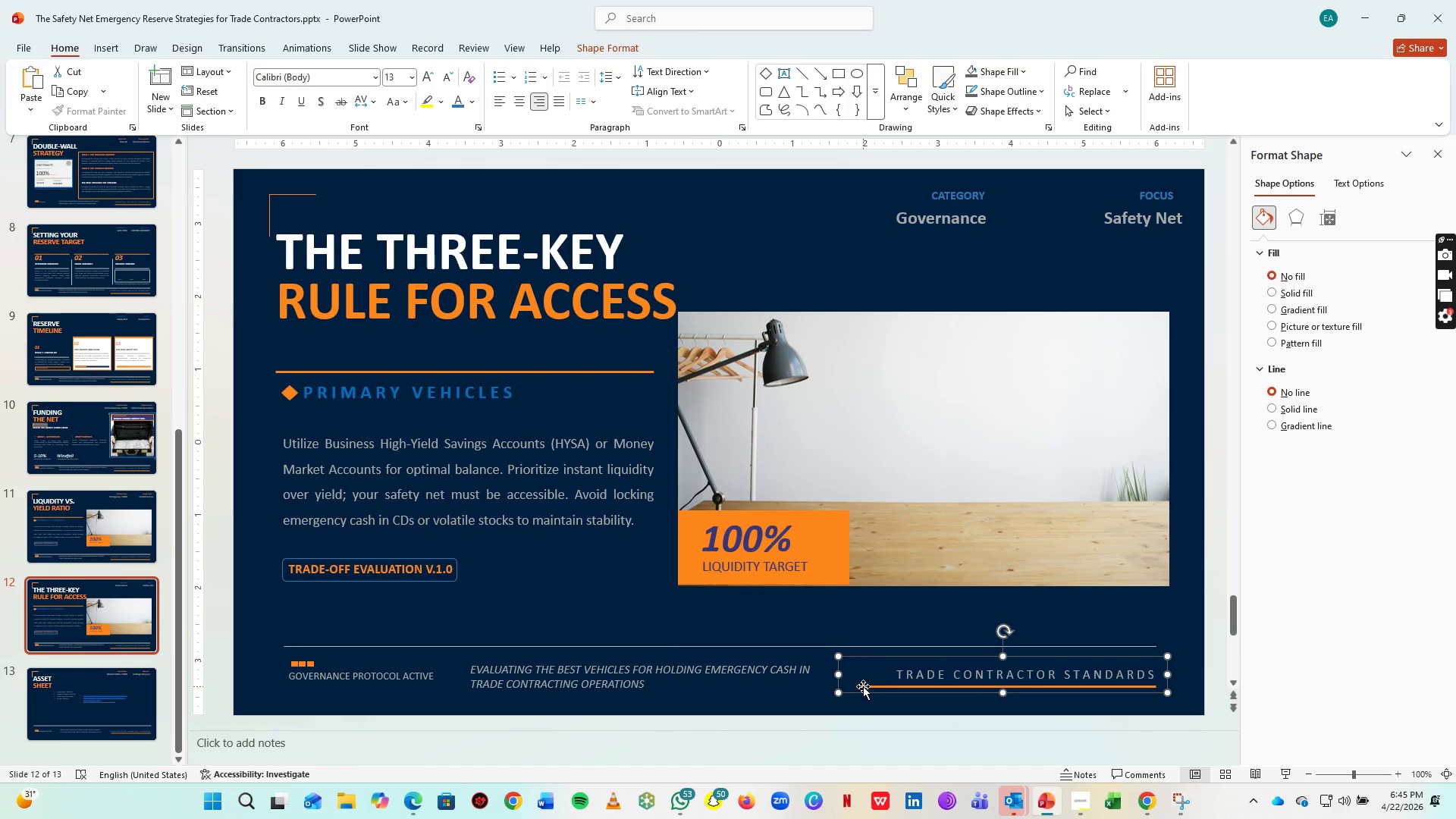 
left_click([863, 686])
 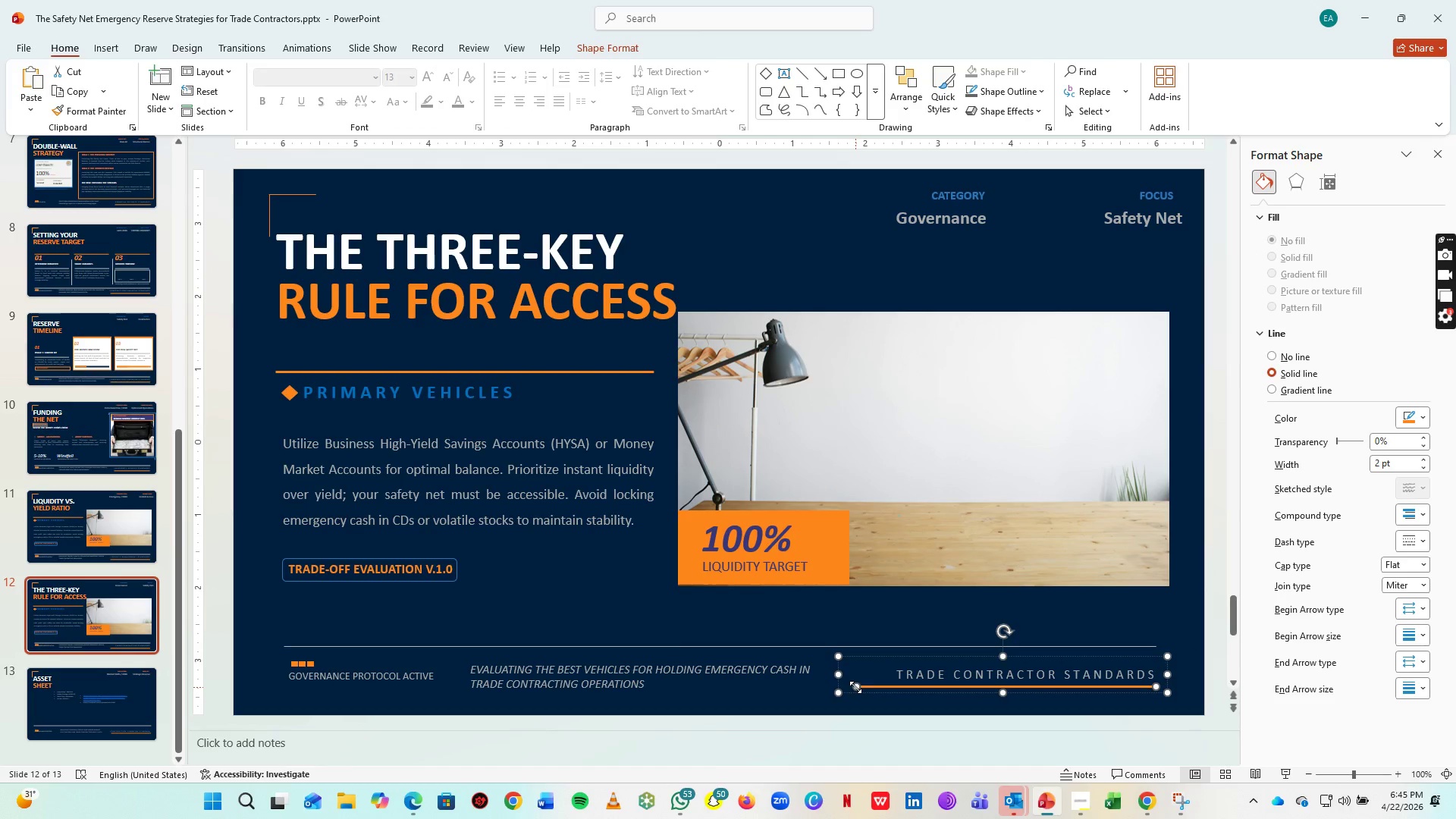 
left_click_drag(start_coordinate=[855, 687], to_coordinate=[896, 687])
 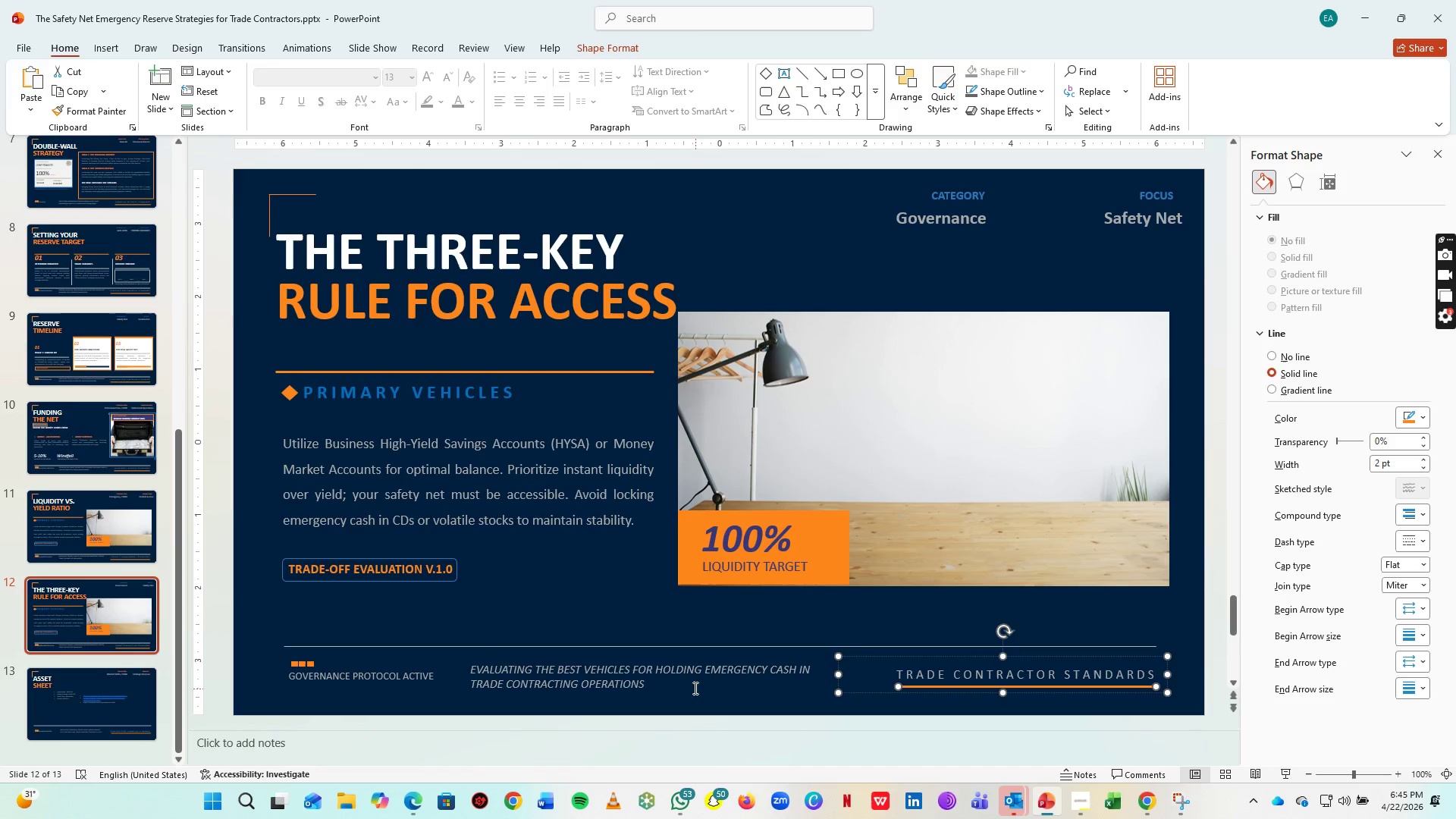 
left_click([673, 681])
 